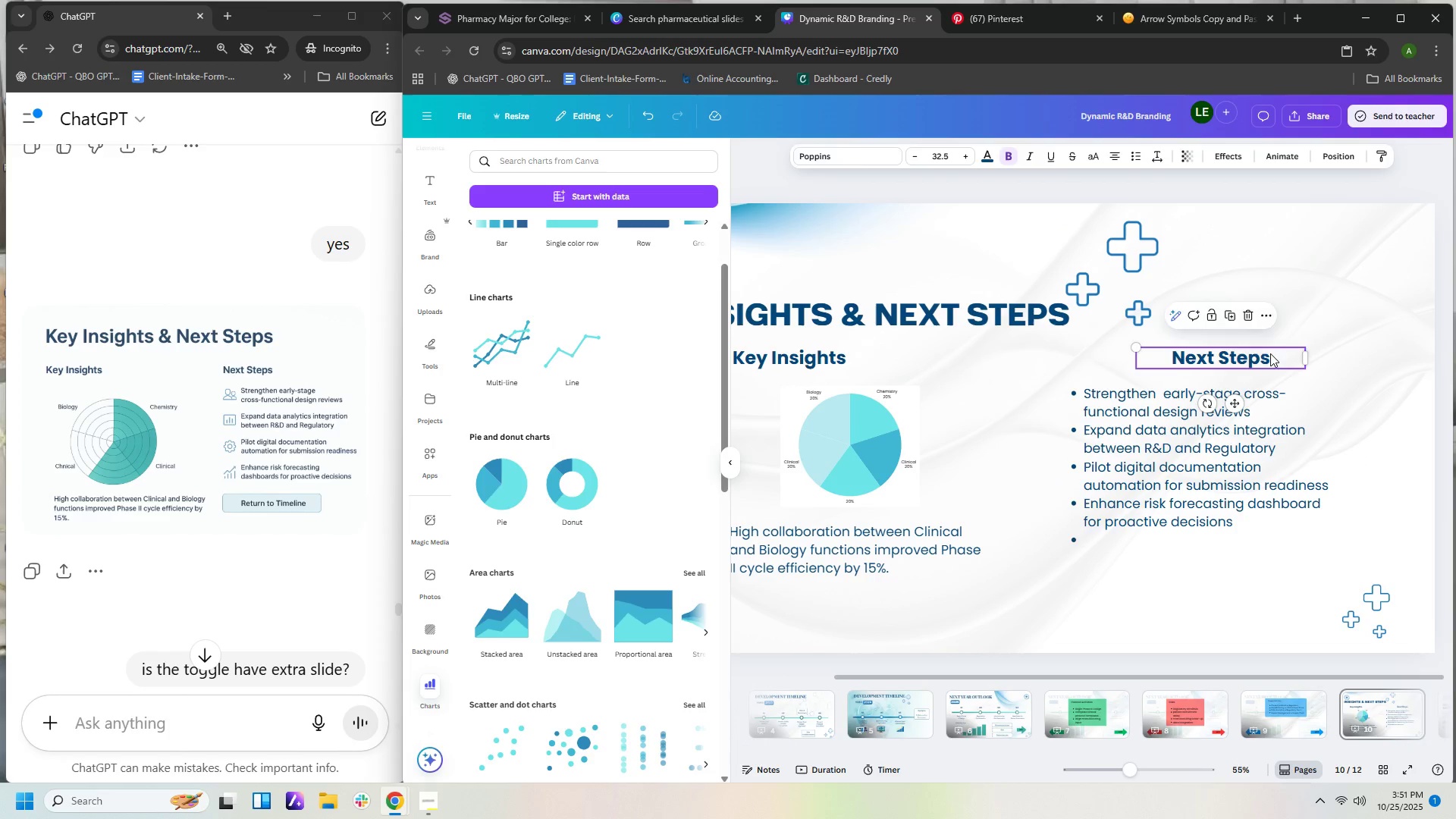 
left_click_drag(start_coordinate=[1270, 353], to_coordinate=[1171, 354])
 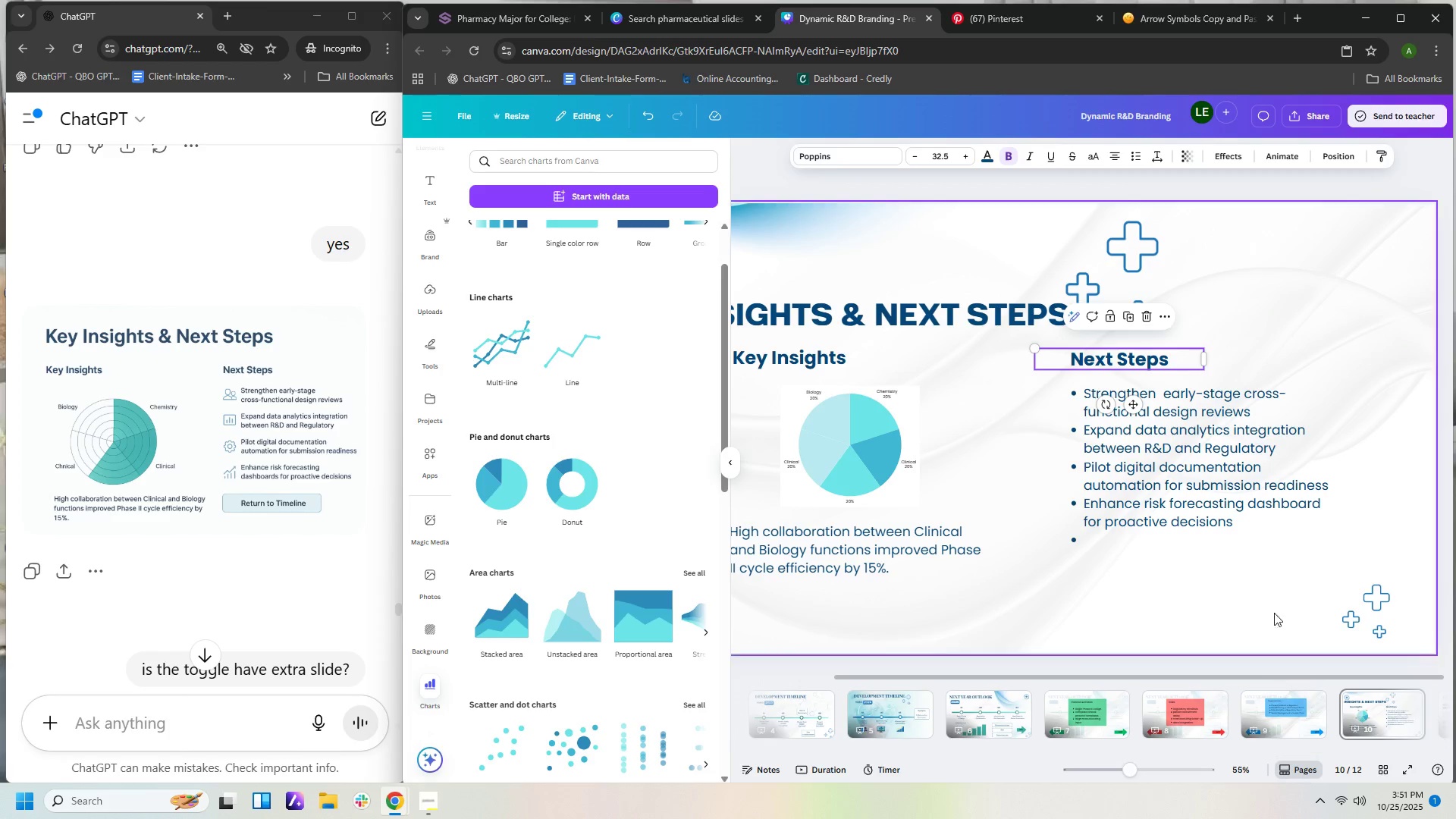 
left_click([1270, 597])
 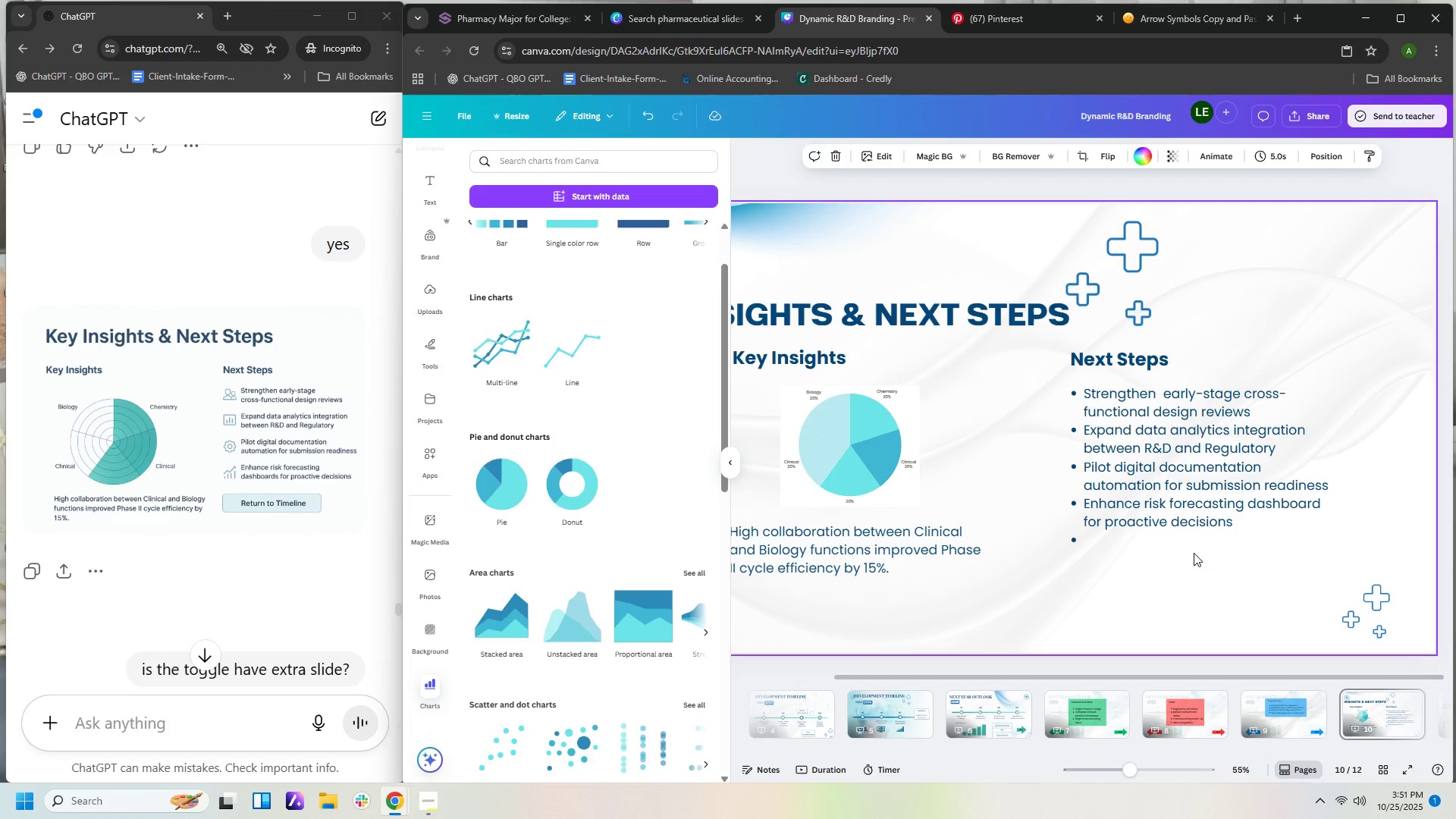 
left_click_drag(start_coordinate=[1166, 532], to_coordinate=[1165, 536])
 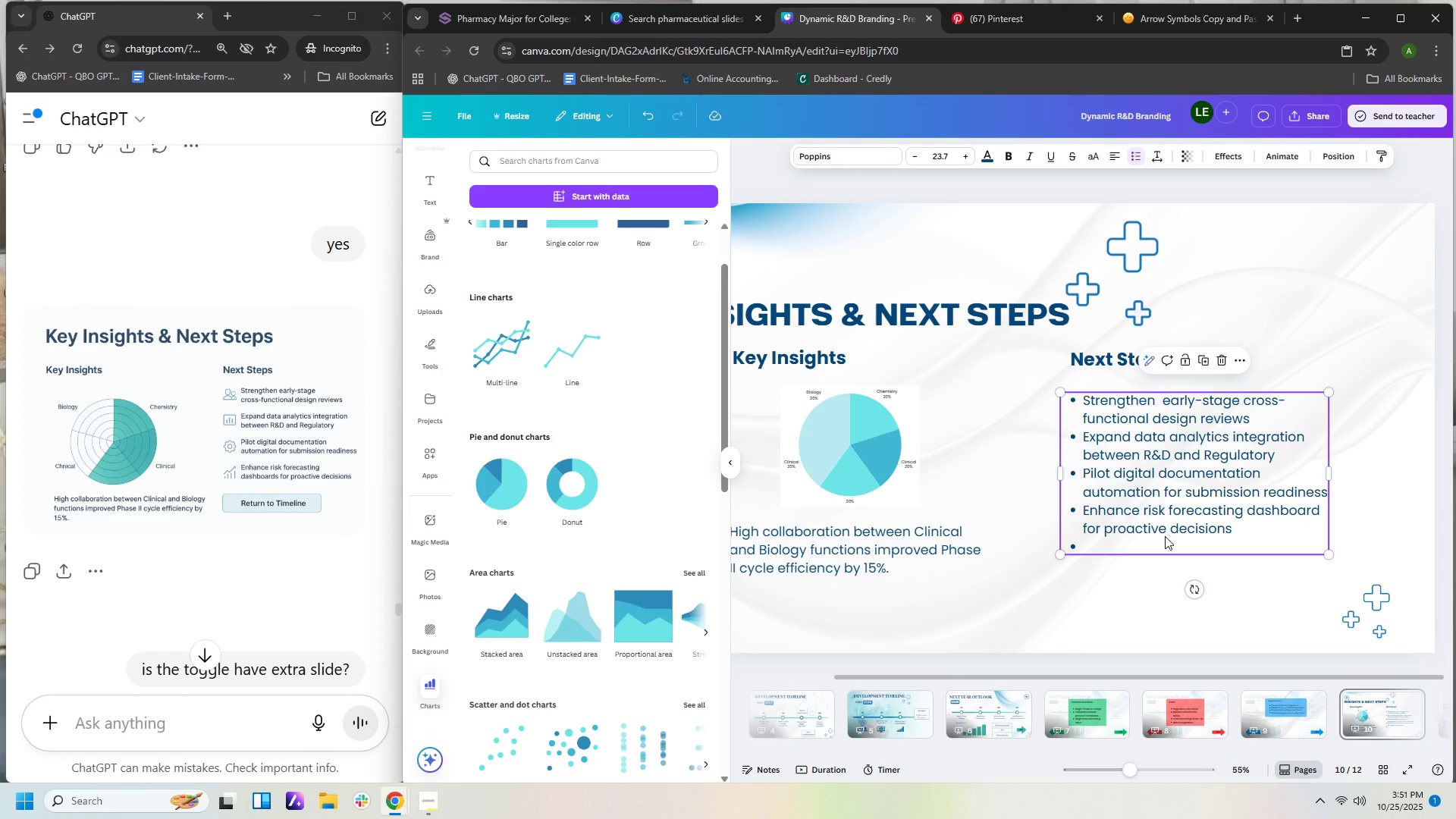 
double_click([1165, 536])
 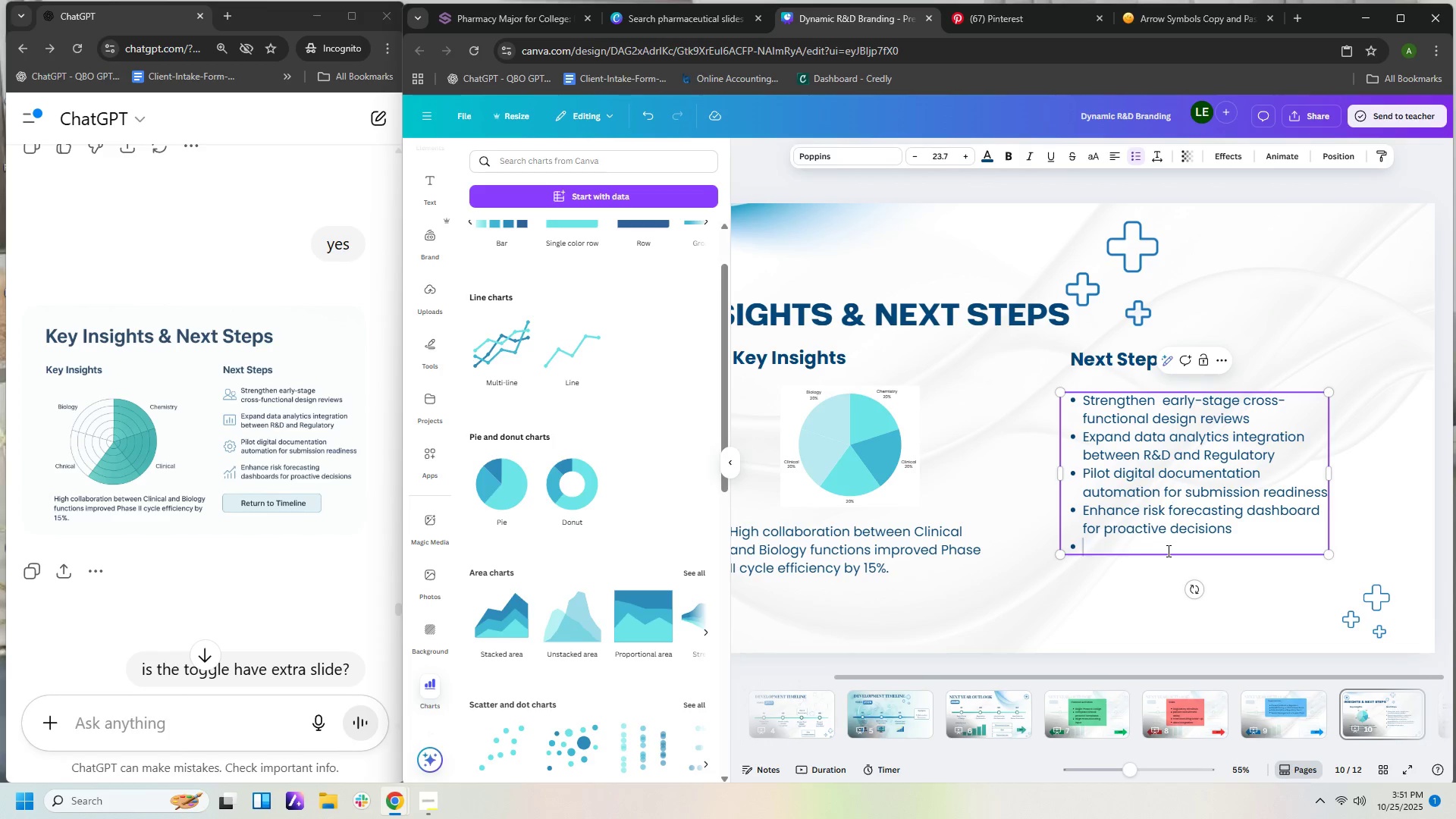 
left_click([1167, 551])
 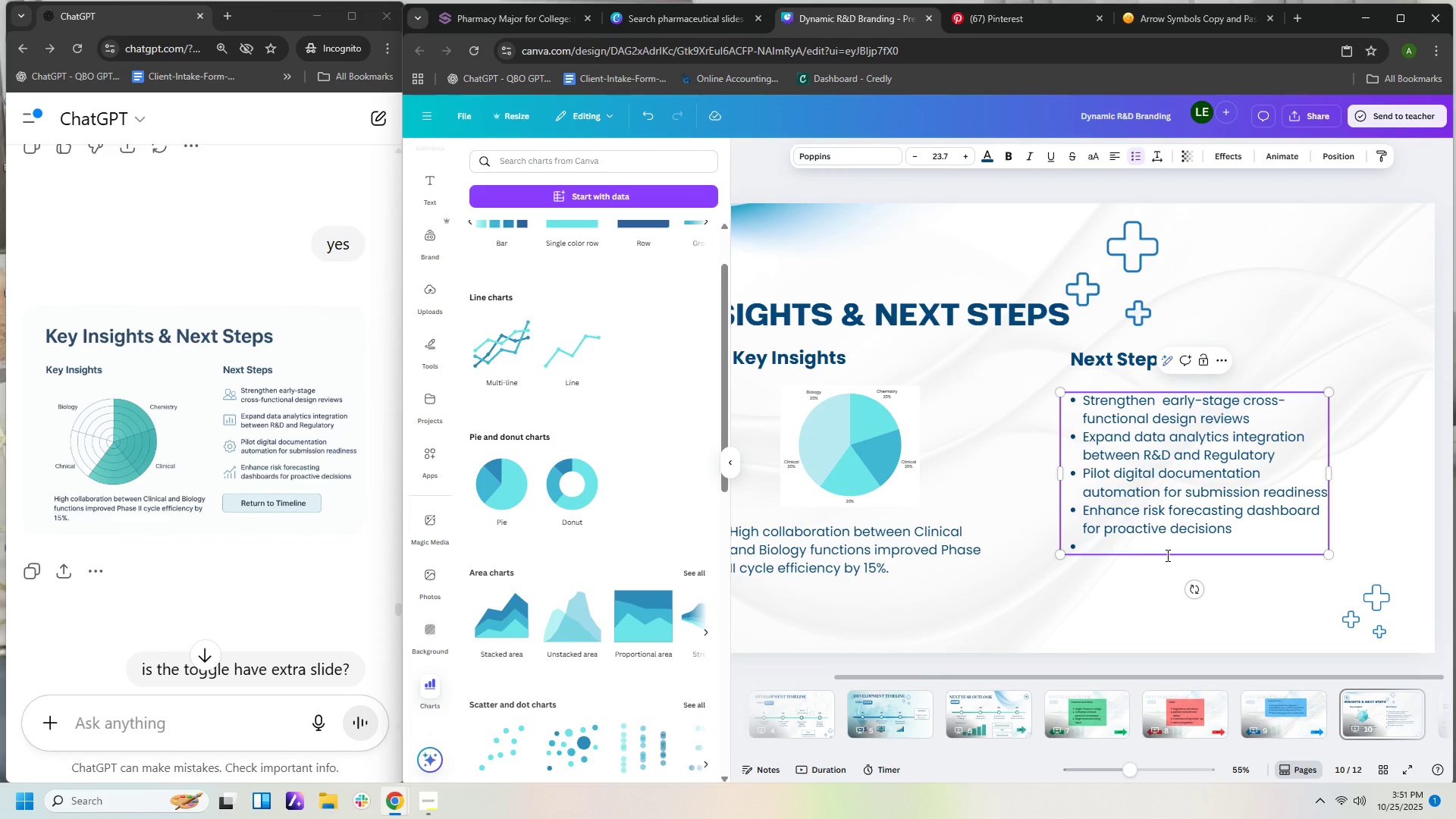 
key(Backspace)
 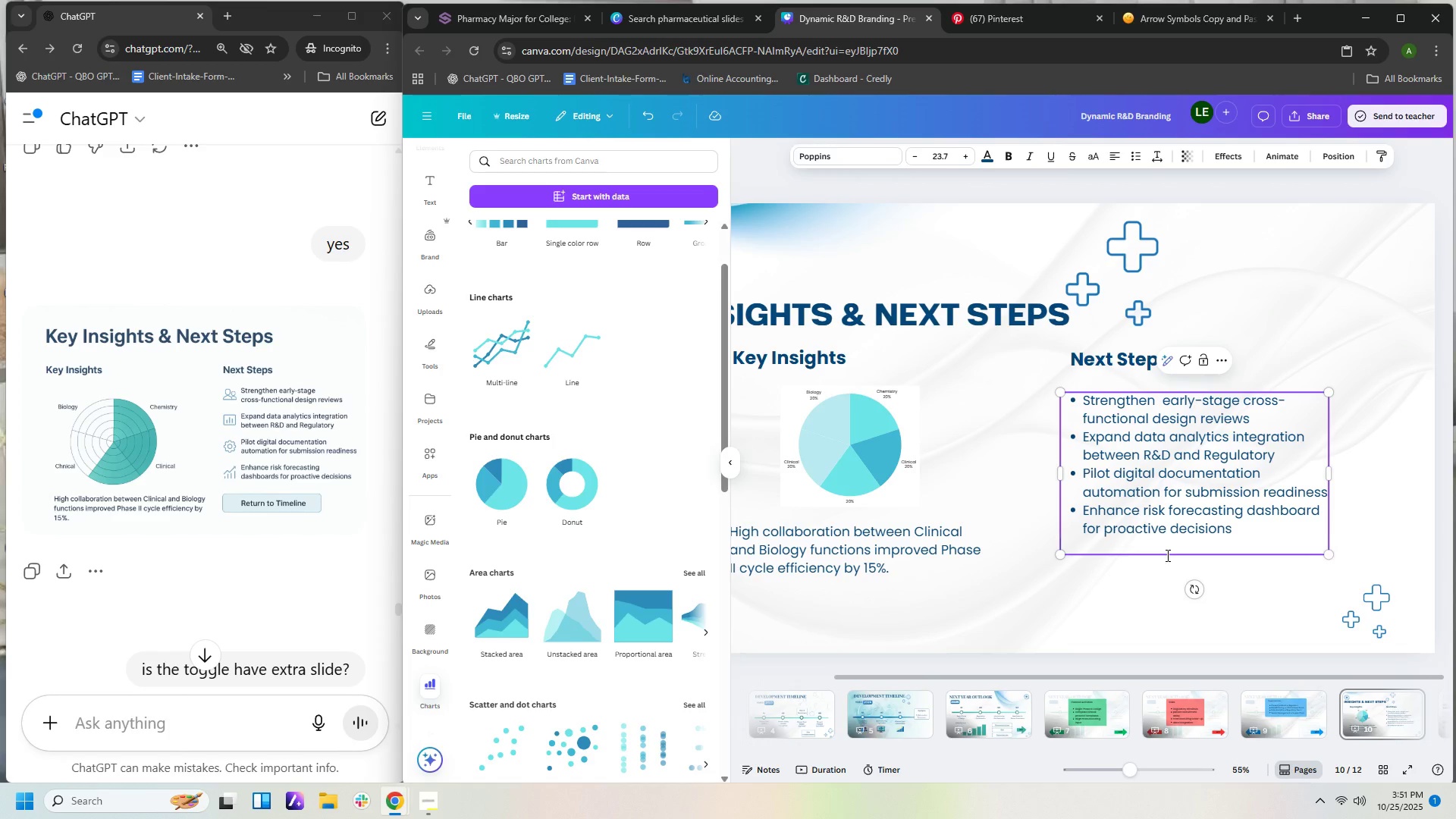 
key(Backspace)
 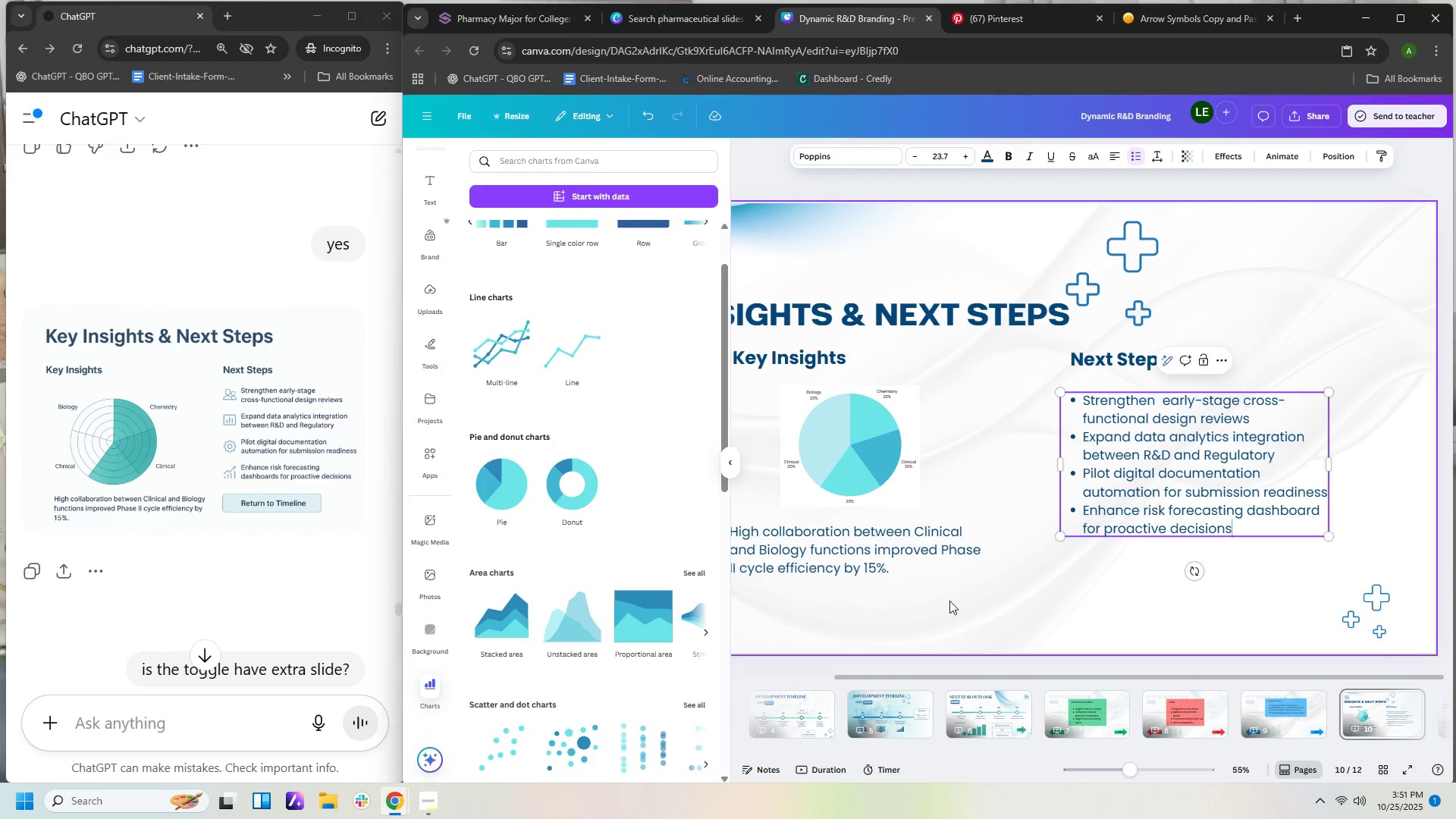 
wait(7.54)
 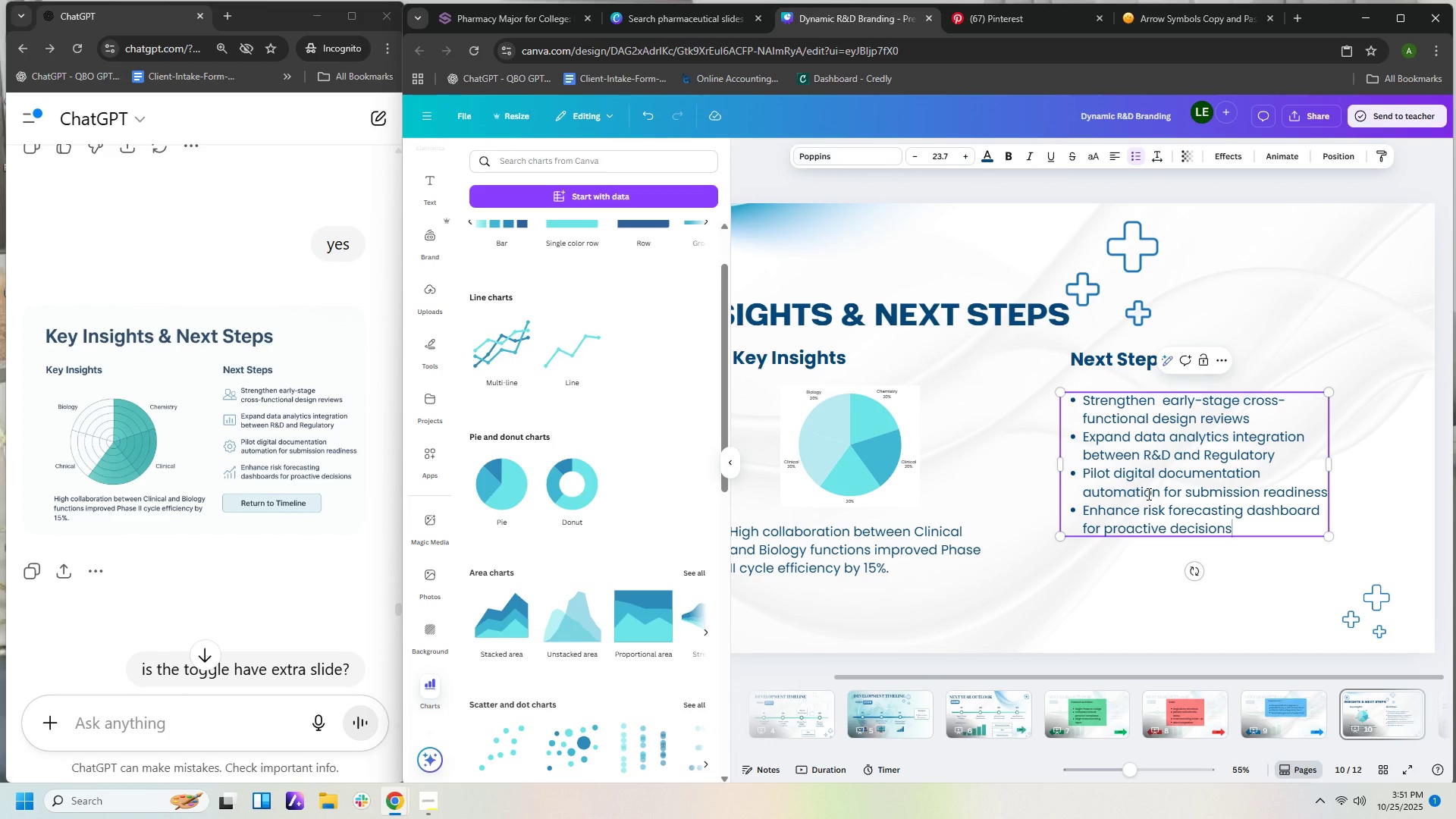 
scroll: coordinate [262, 661], scroll_direction: down, amount: 12.0
 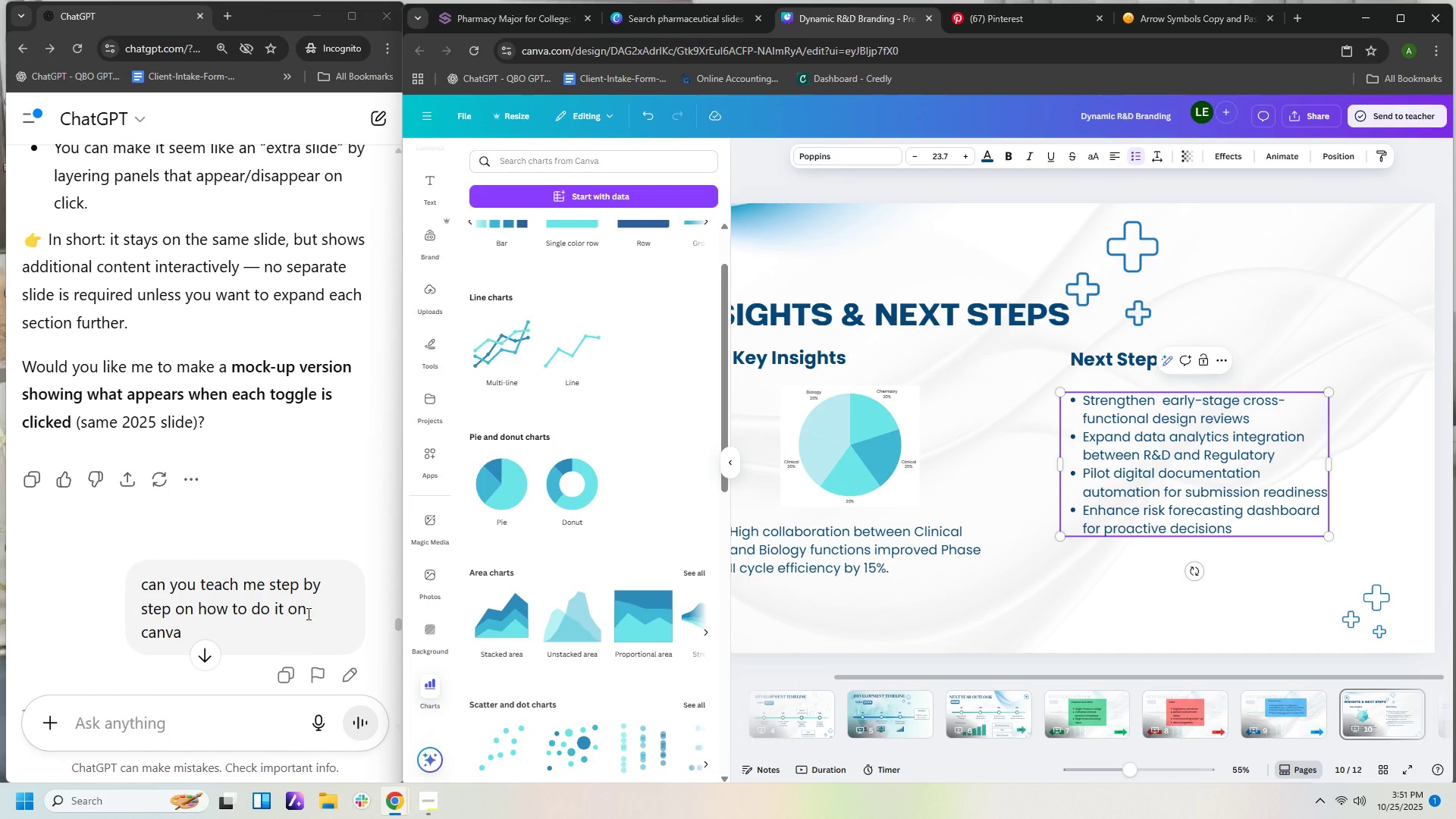 
key(Control+ControlLeft)
 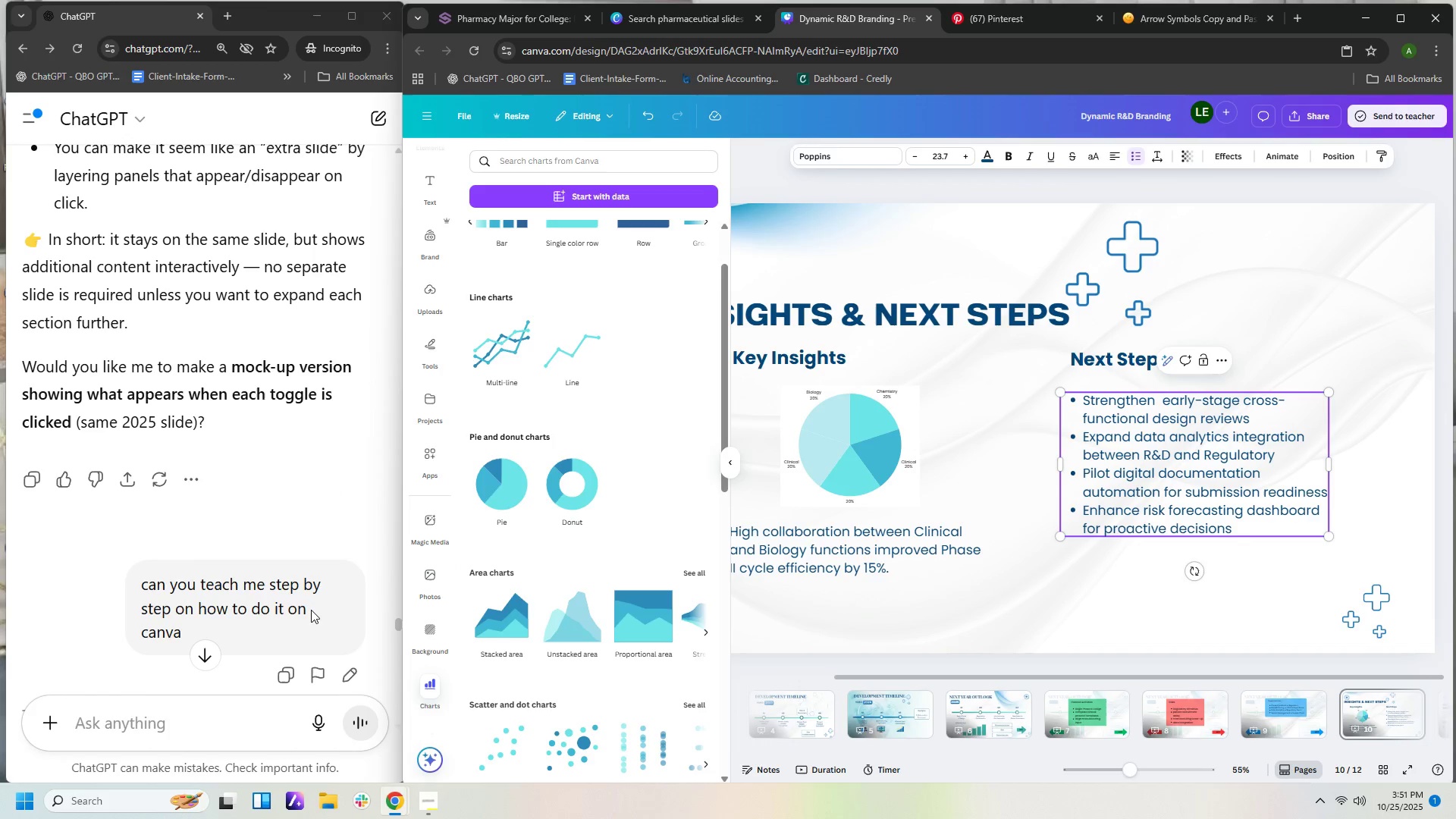 
hold_key(key=ControlLeft, duration=0.76)
scroll: coordinate [309, 597], scroll_direction: down, amount: 4.0
 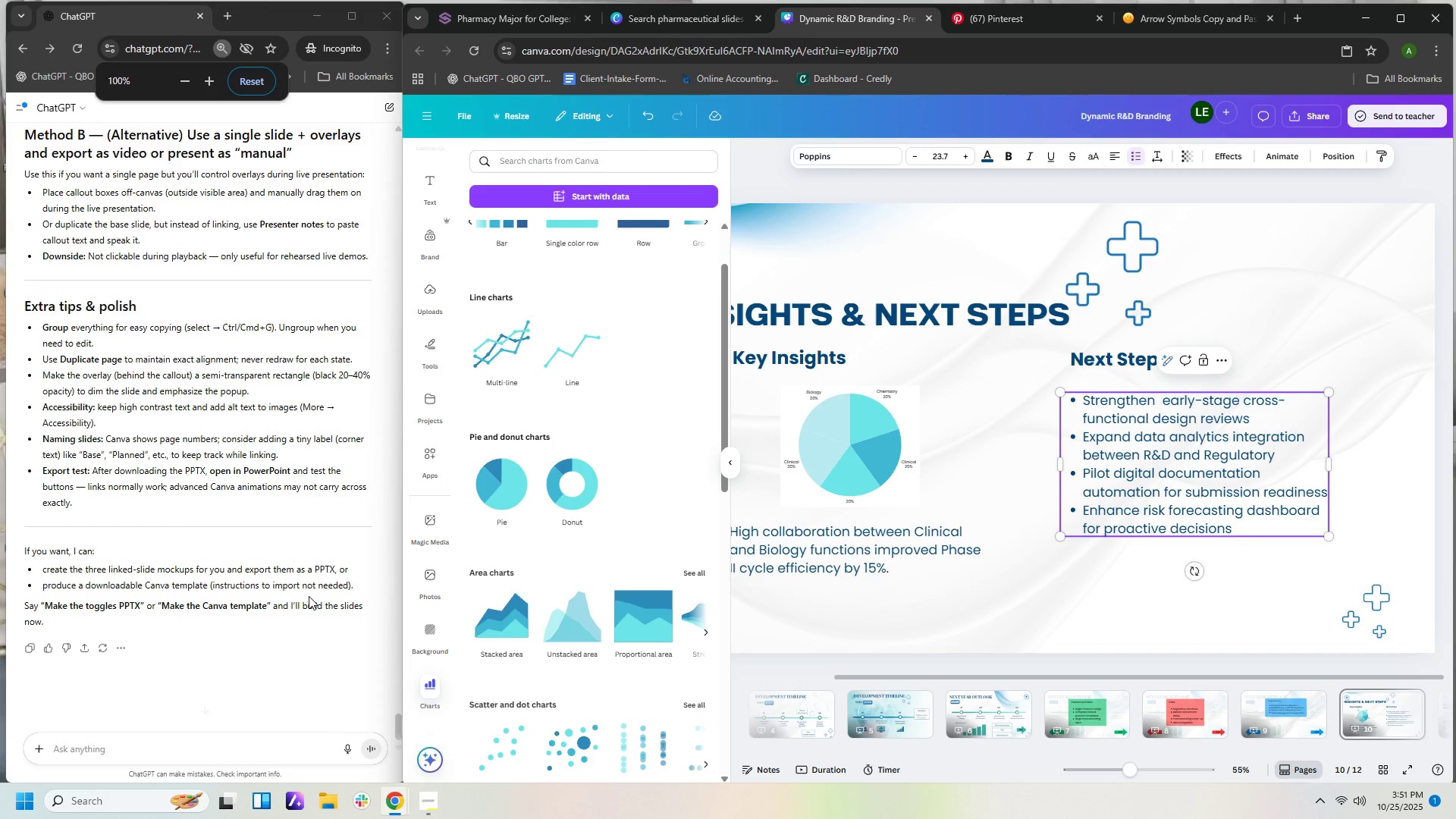 
key(Control+ControlLeft)
 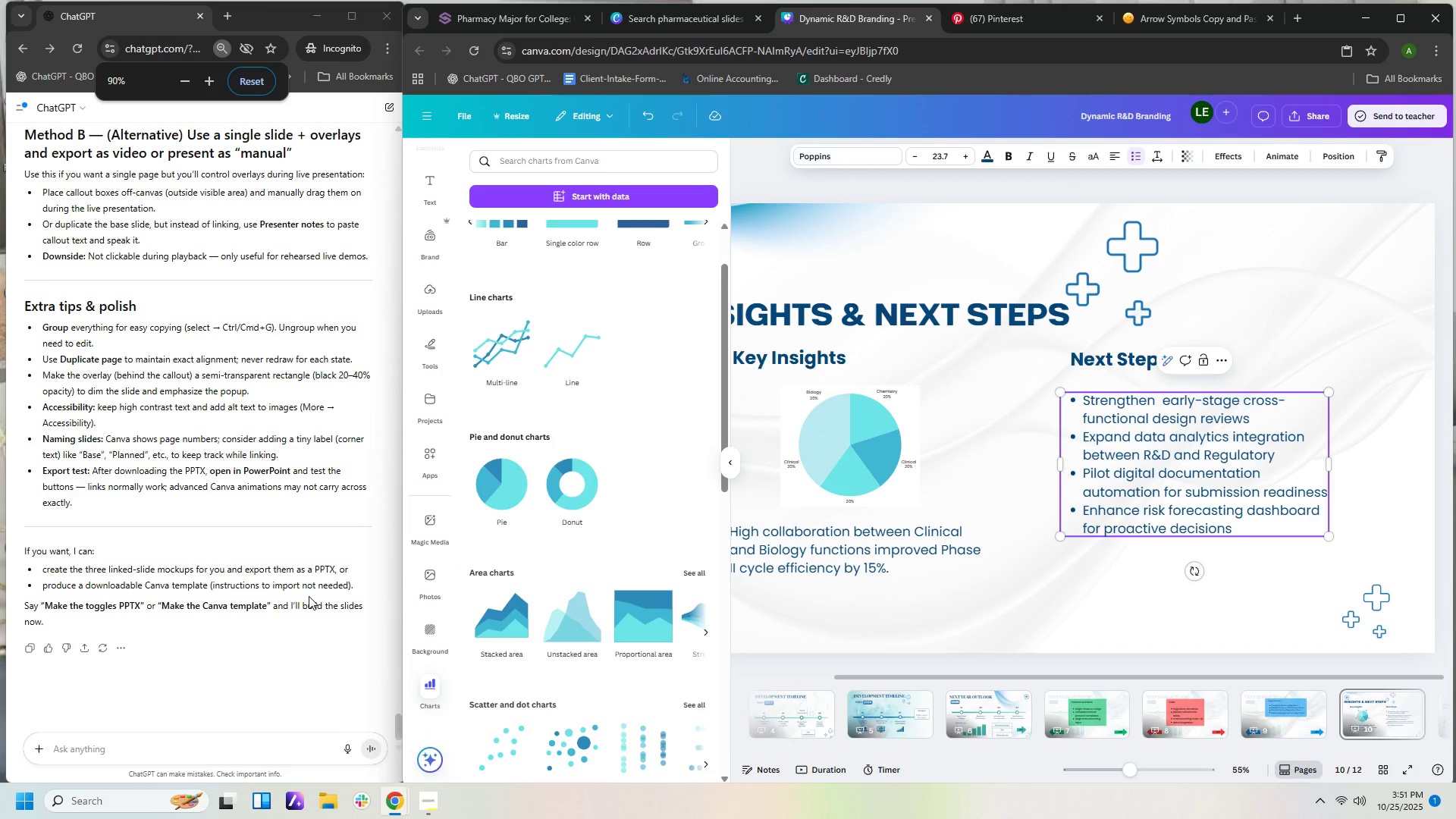 
scroll: coordinate [309, 596], scroll_direction: down, amount: 1.0
 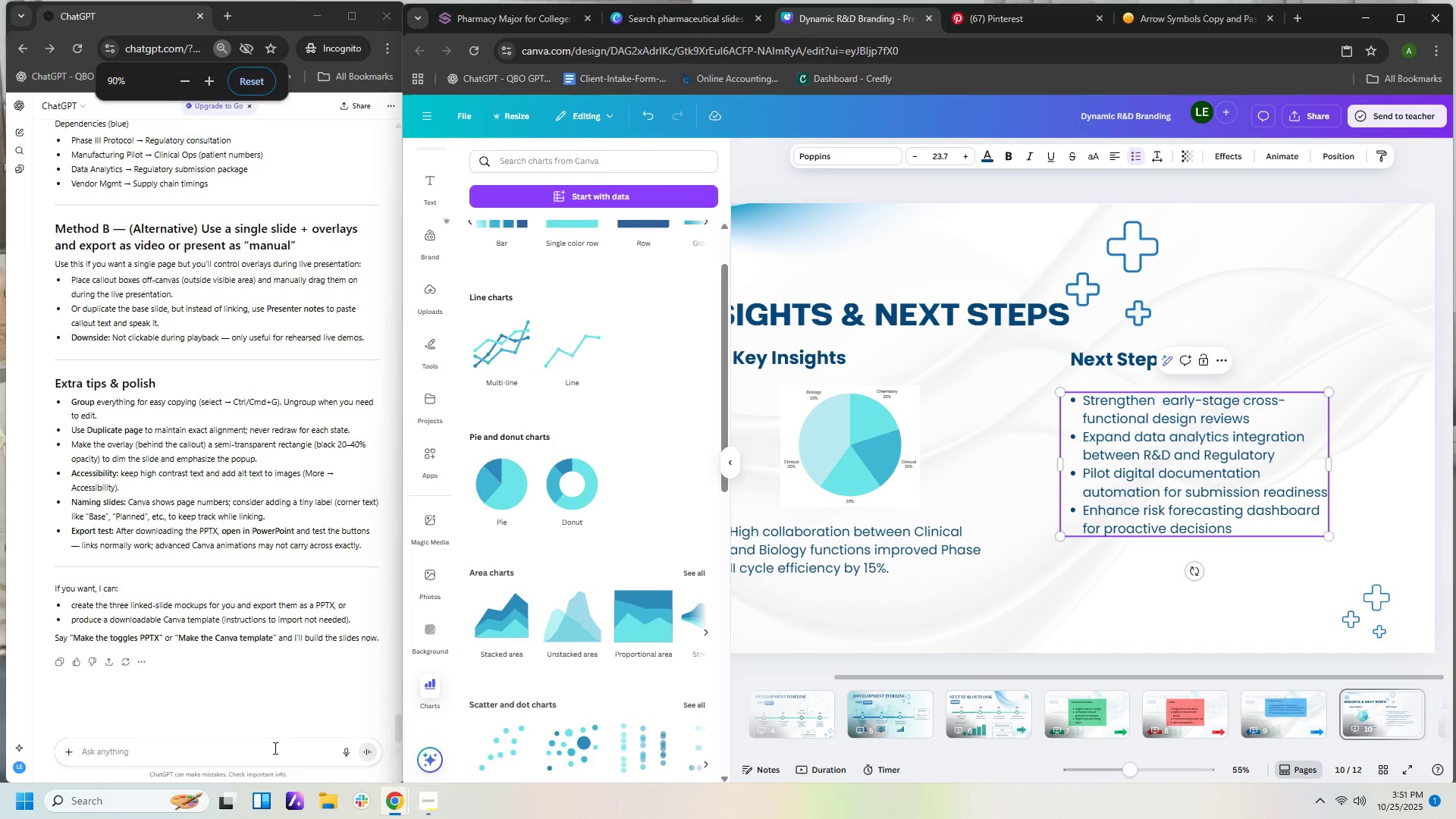 
left_click([274, 748])
 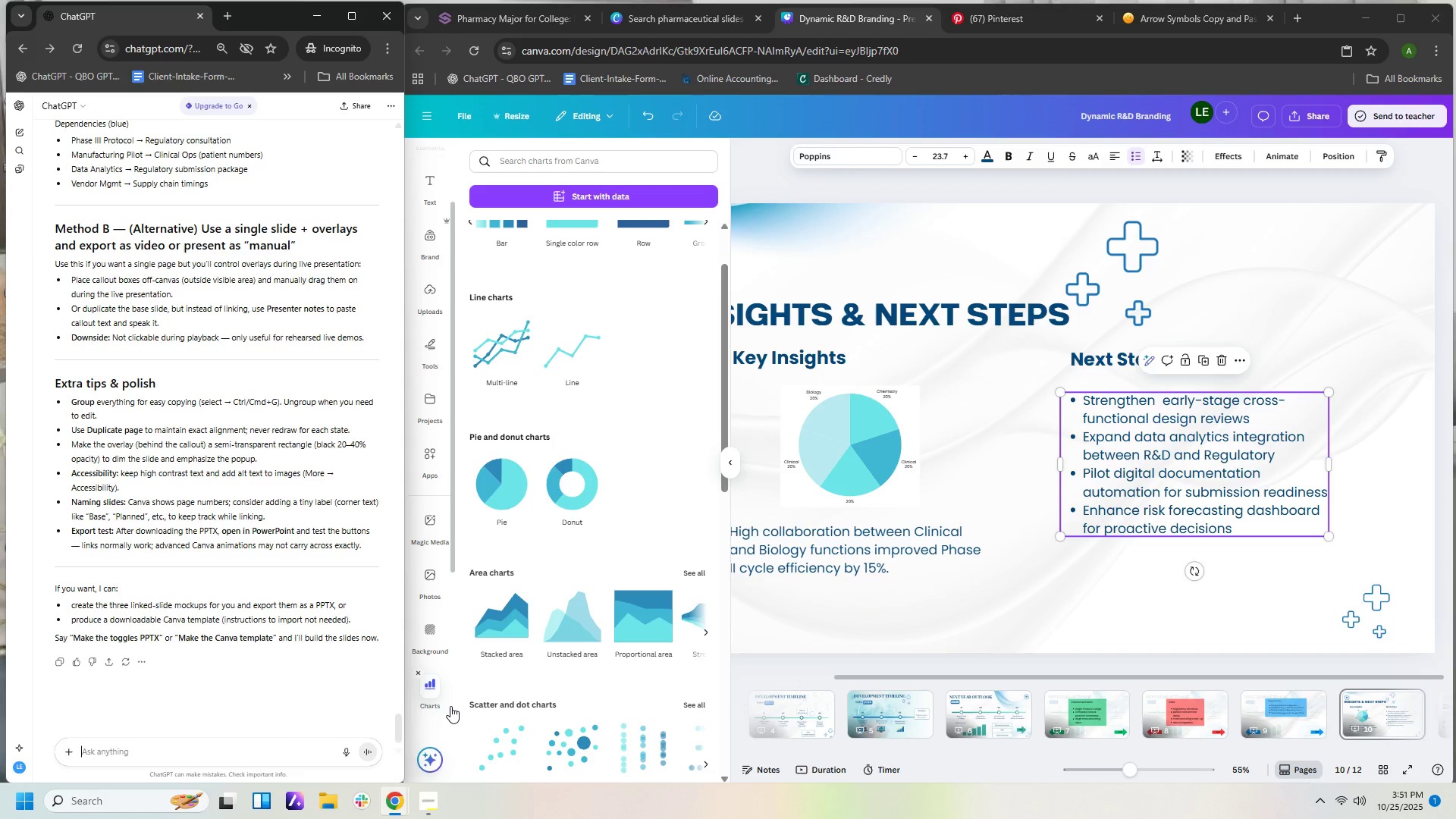 
type(return to time )
key(Backspace)
type(line)
 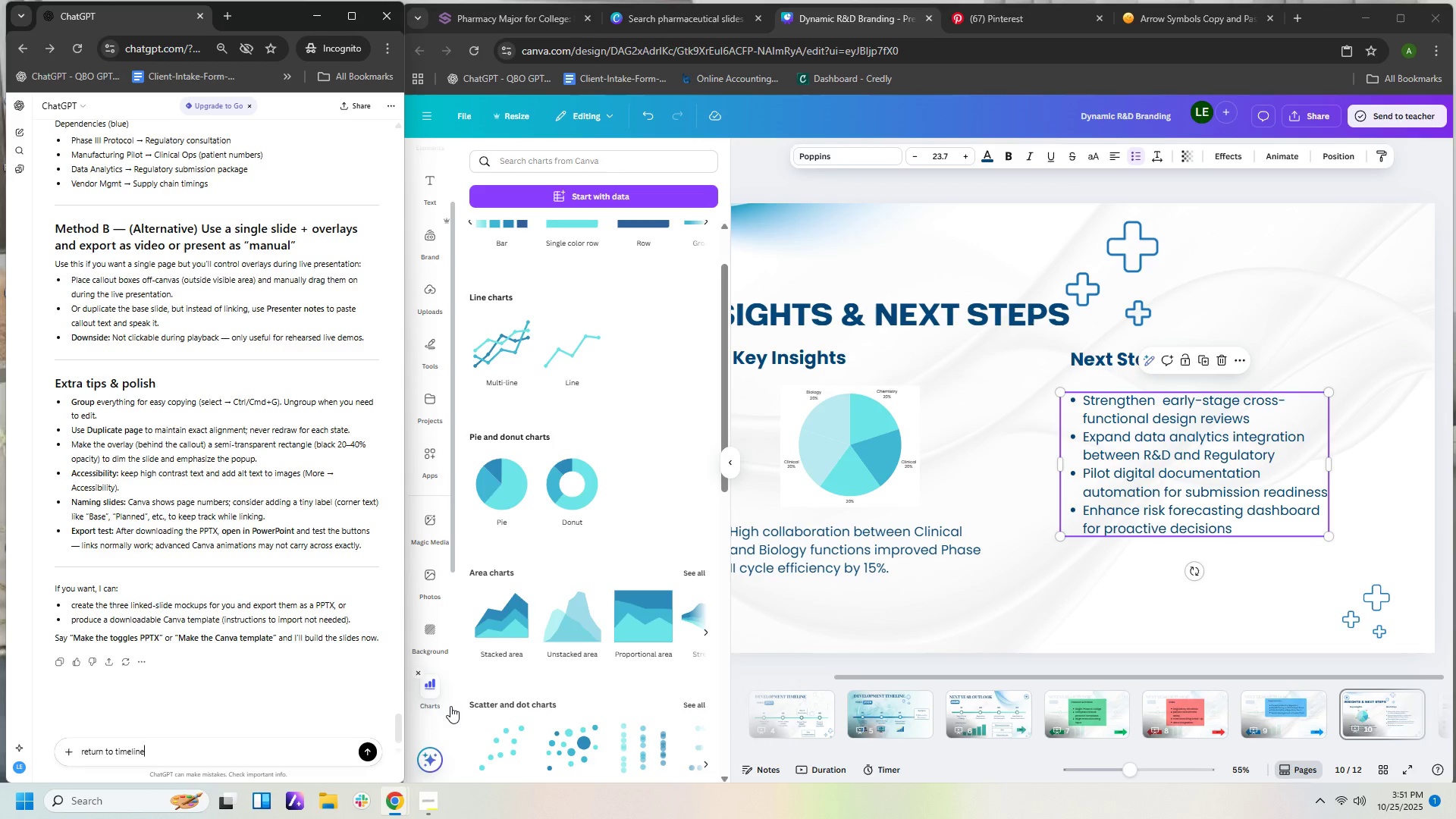 
key(Enter)
 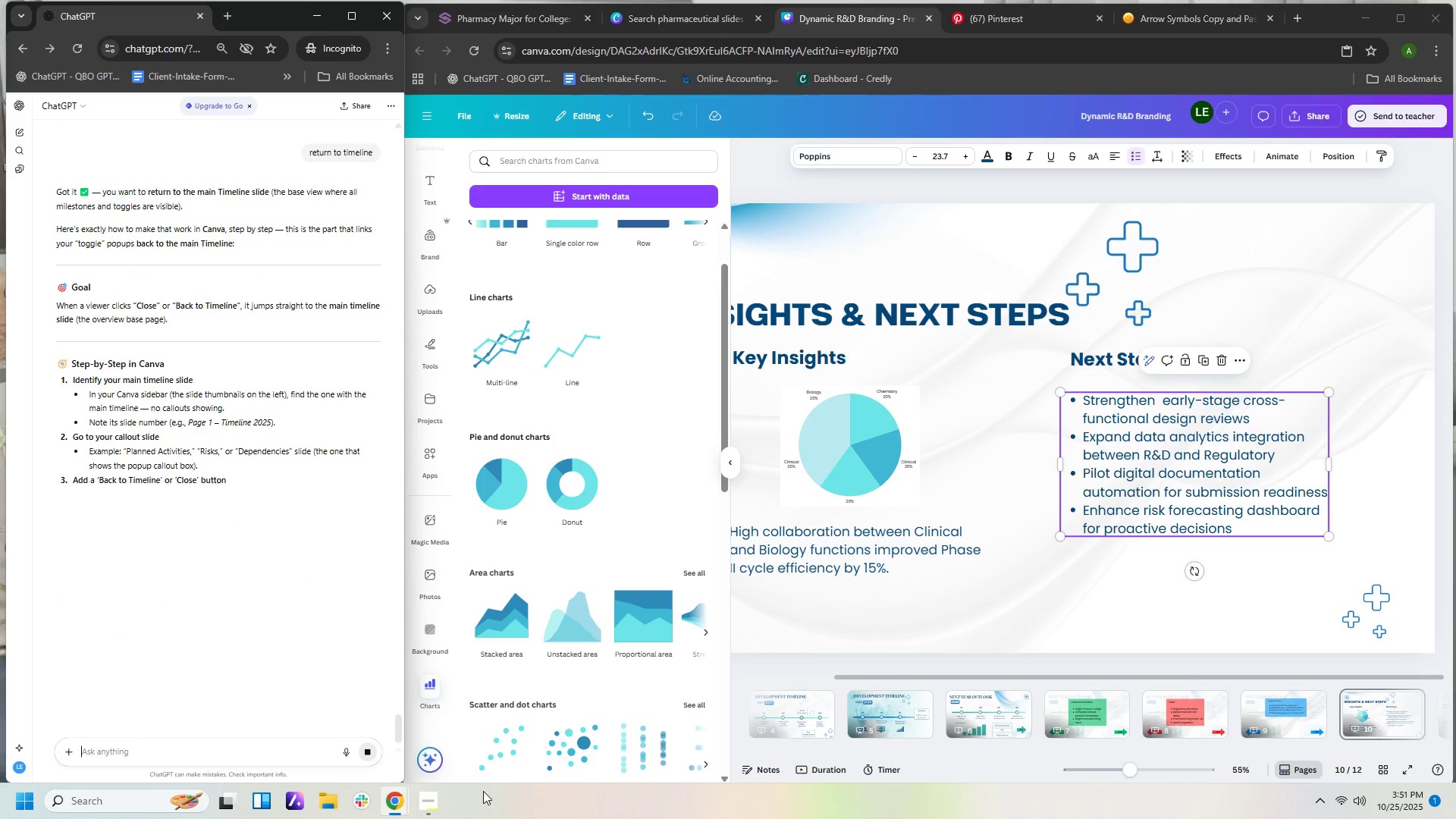 
wait(12.24)
 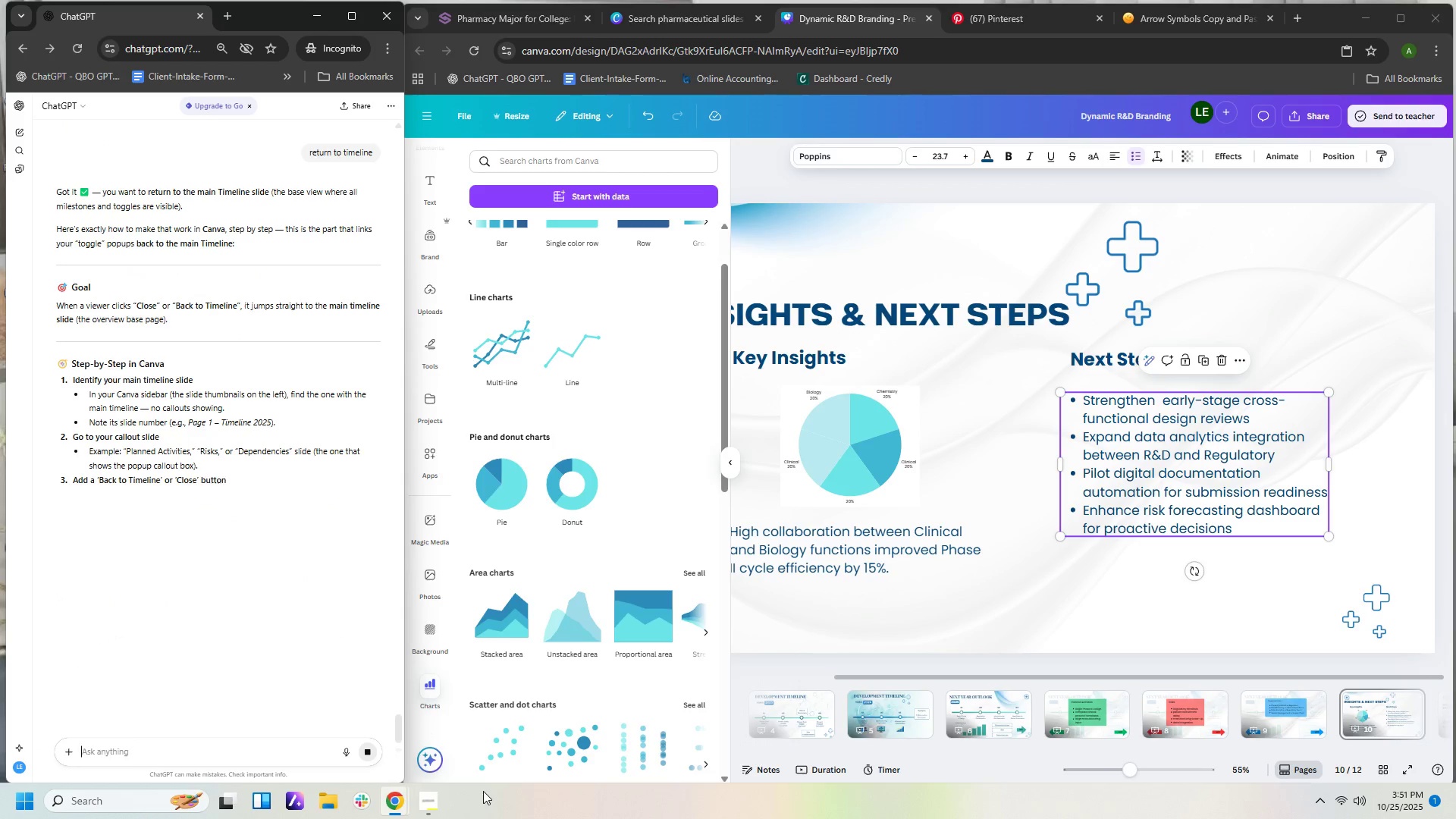 
scroll: coordinate [288, 400], scroll_direction: down, amount: 5.0
 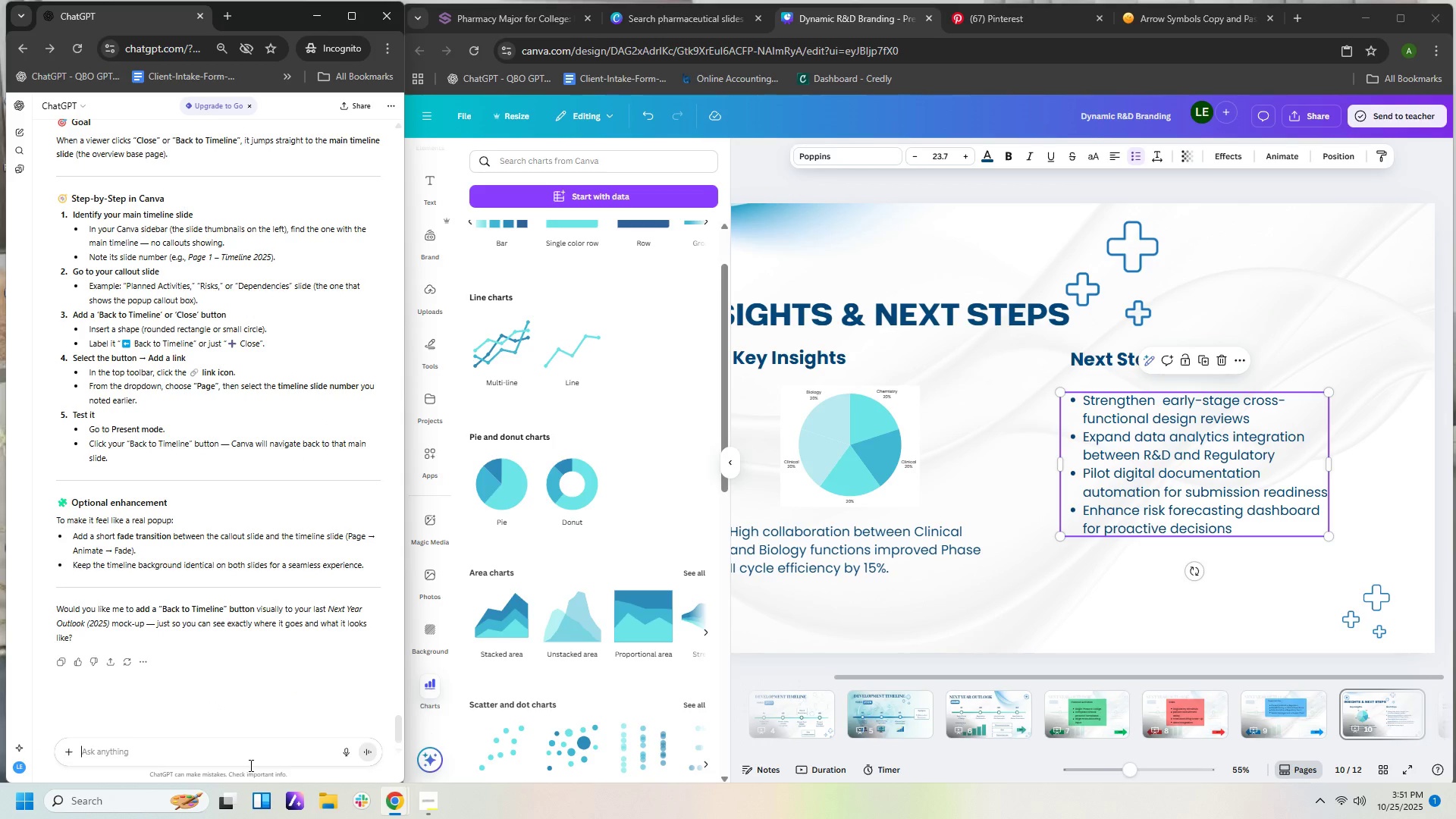 
left_click([248, 758])
 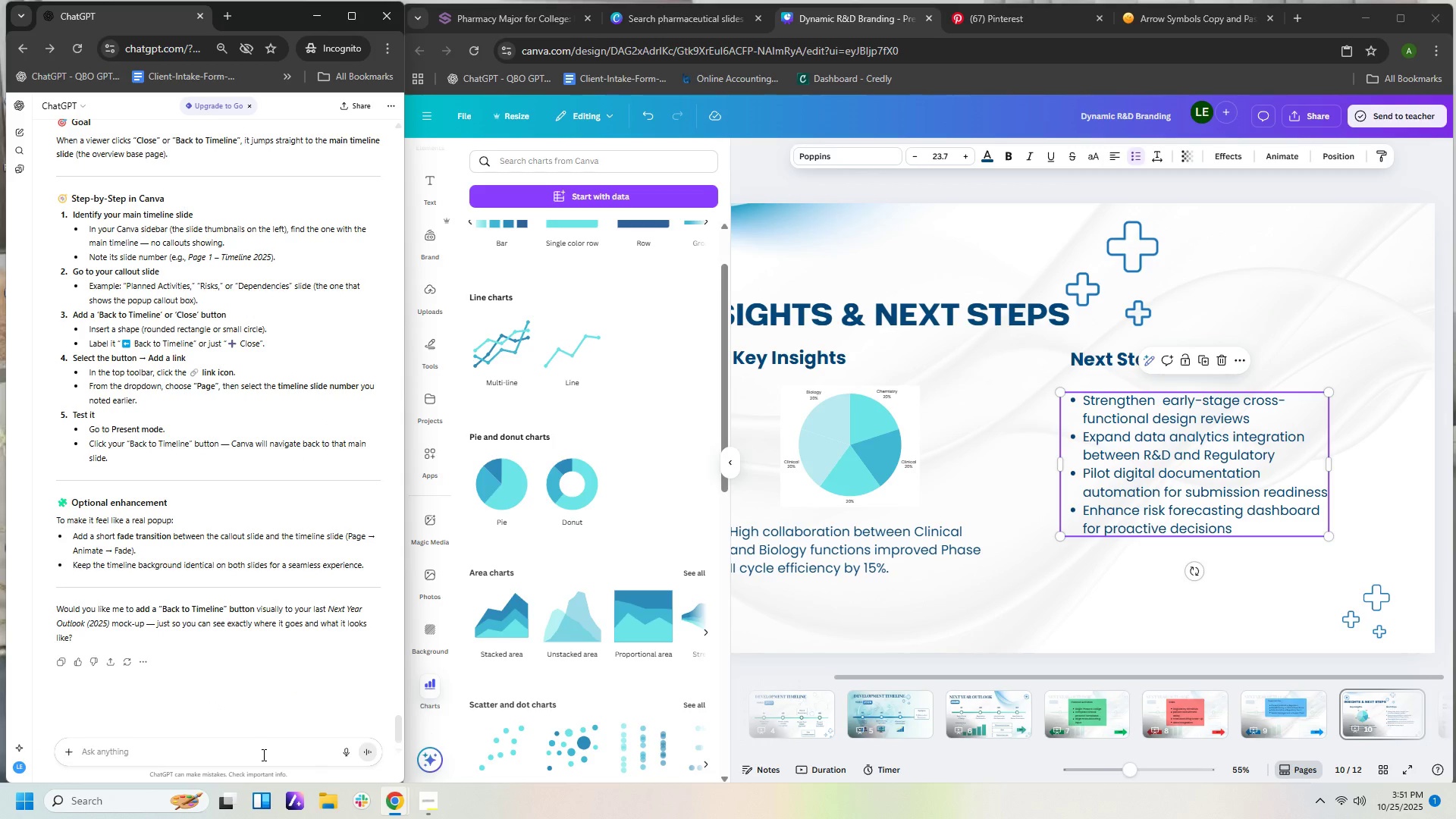 
type(wjay i)
key(Backspace)
key(Backspace)
key(Backspace)
key(Backspace)
type(hat )
key(Backspace)
key(Backspace)
key(Backspace)
key(Backspace)
key(Backspace)
type(hat slide number s)
key(Backspace)
type(is the timeline?)
 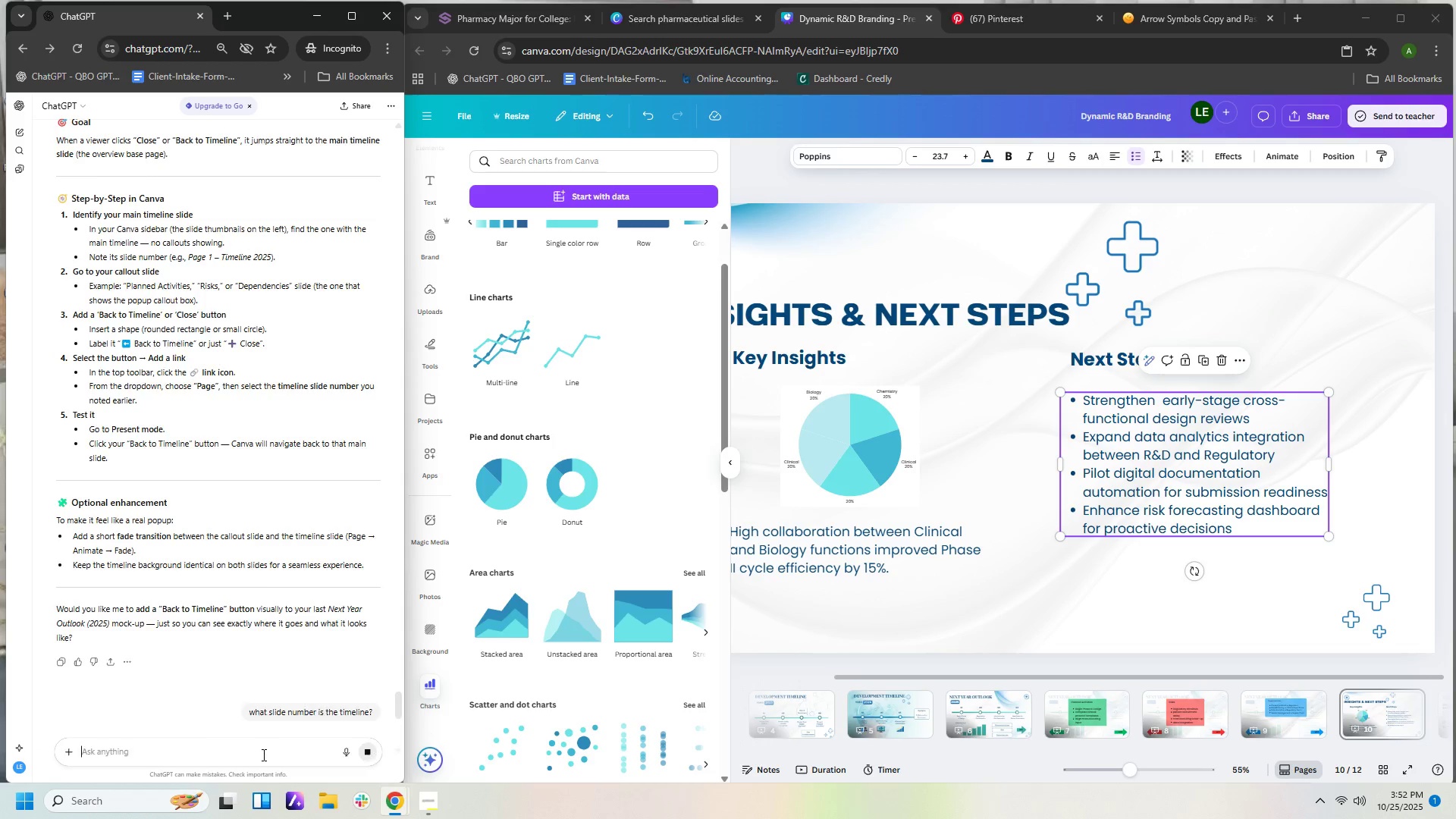 
 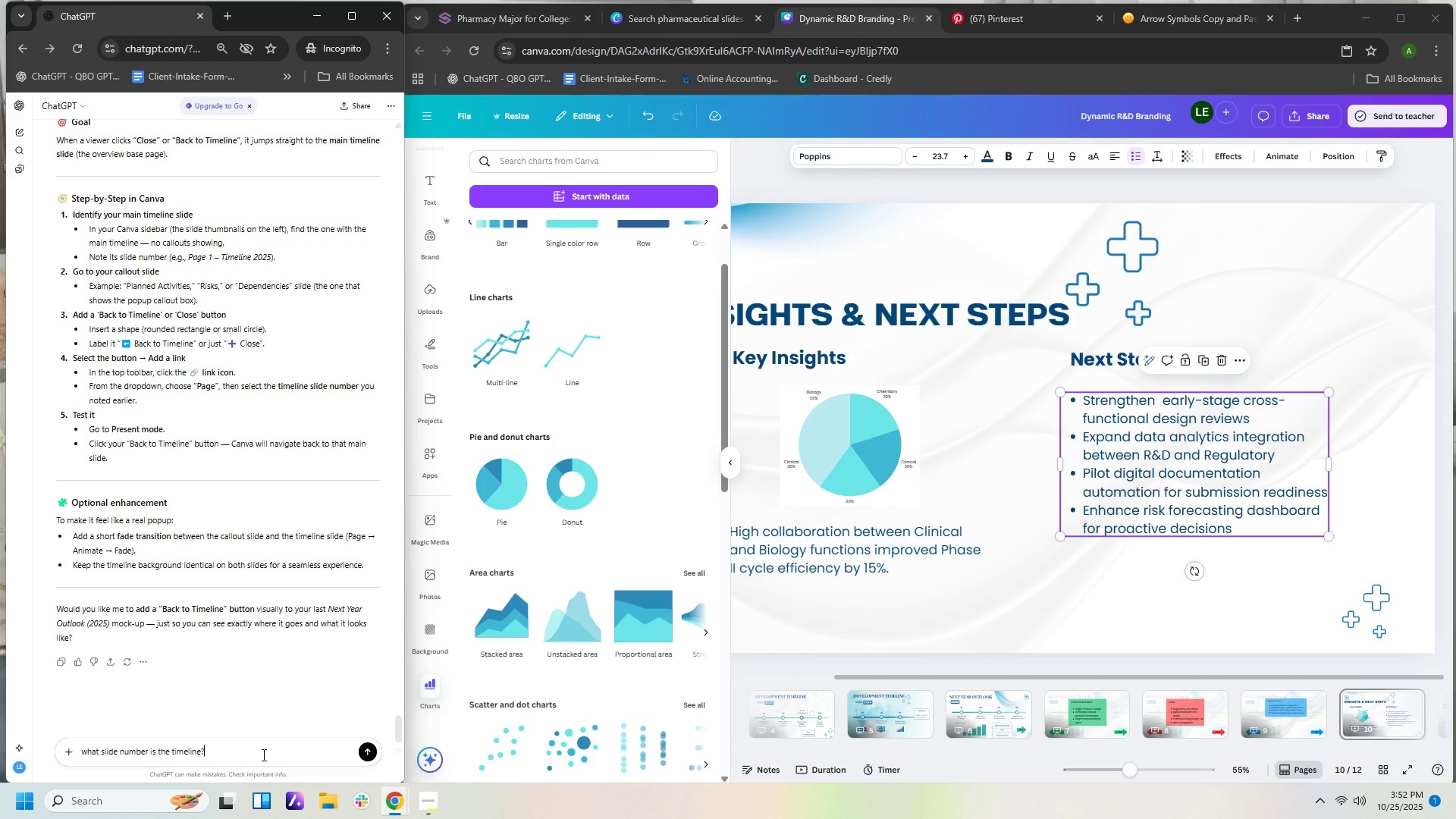 
key(Enter)
 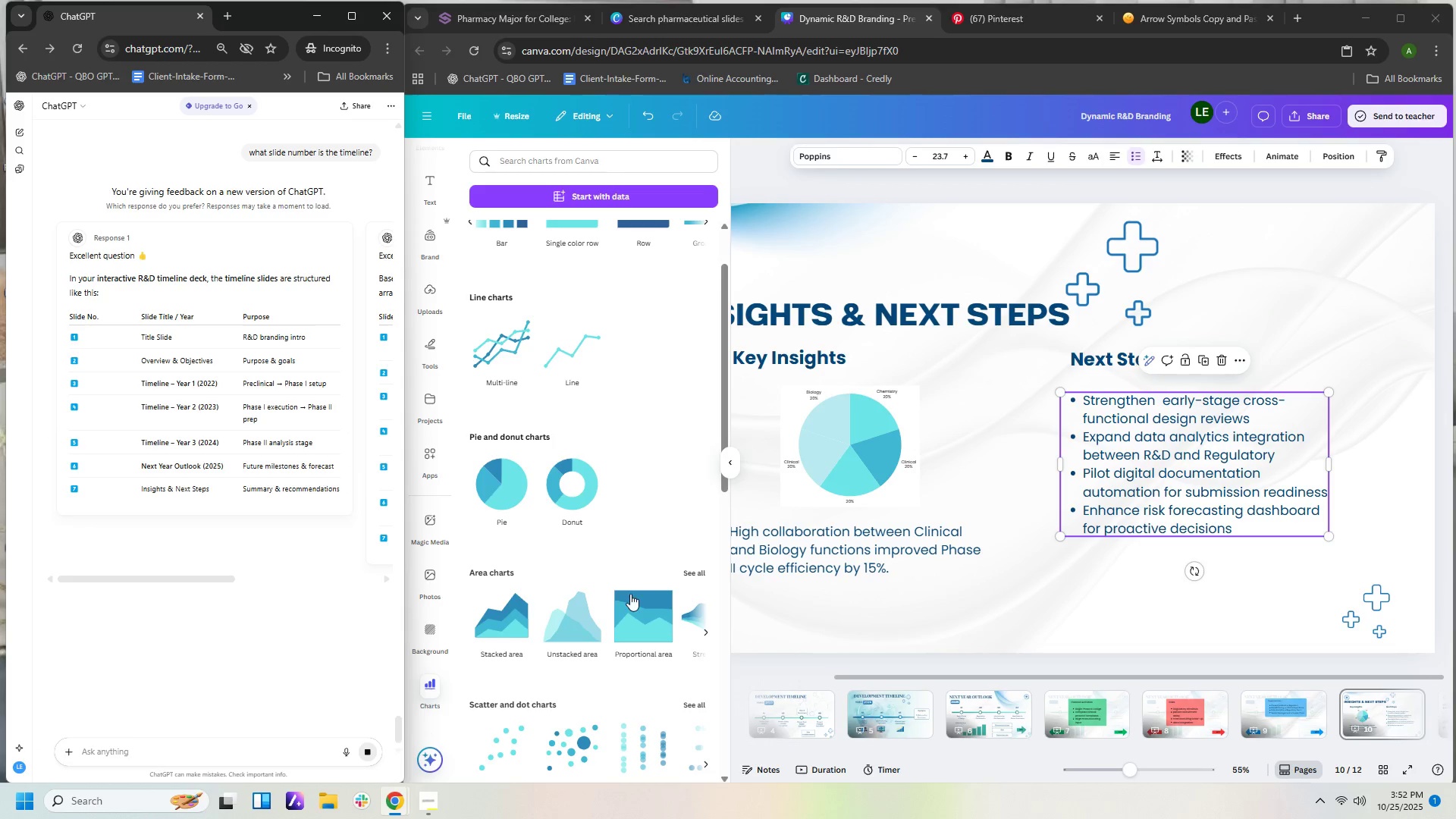 
wait(5.7)
 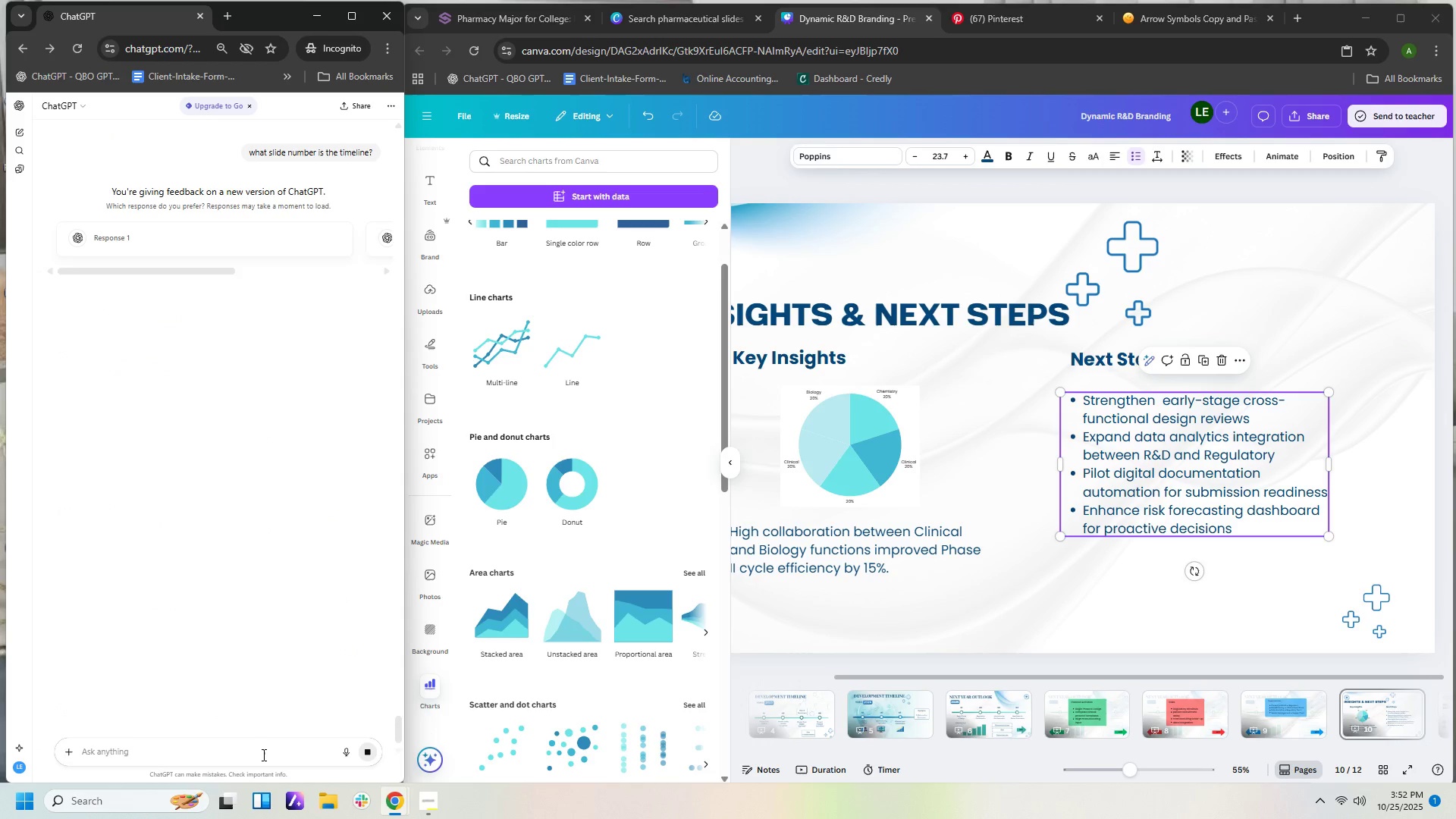 
left_click([849, 719])
 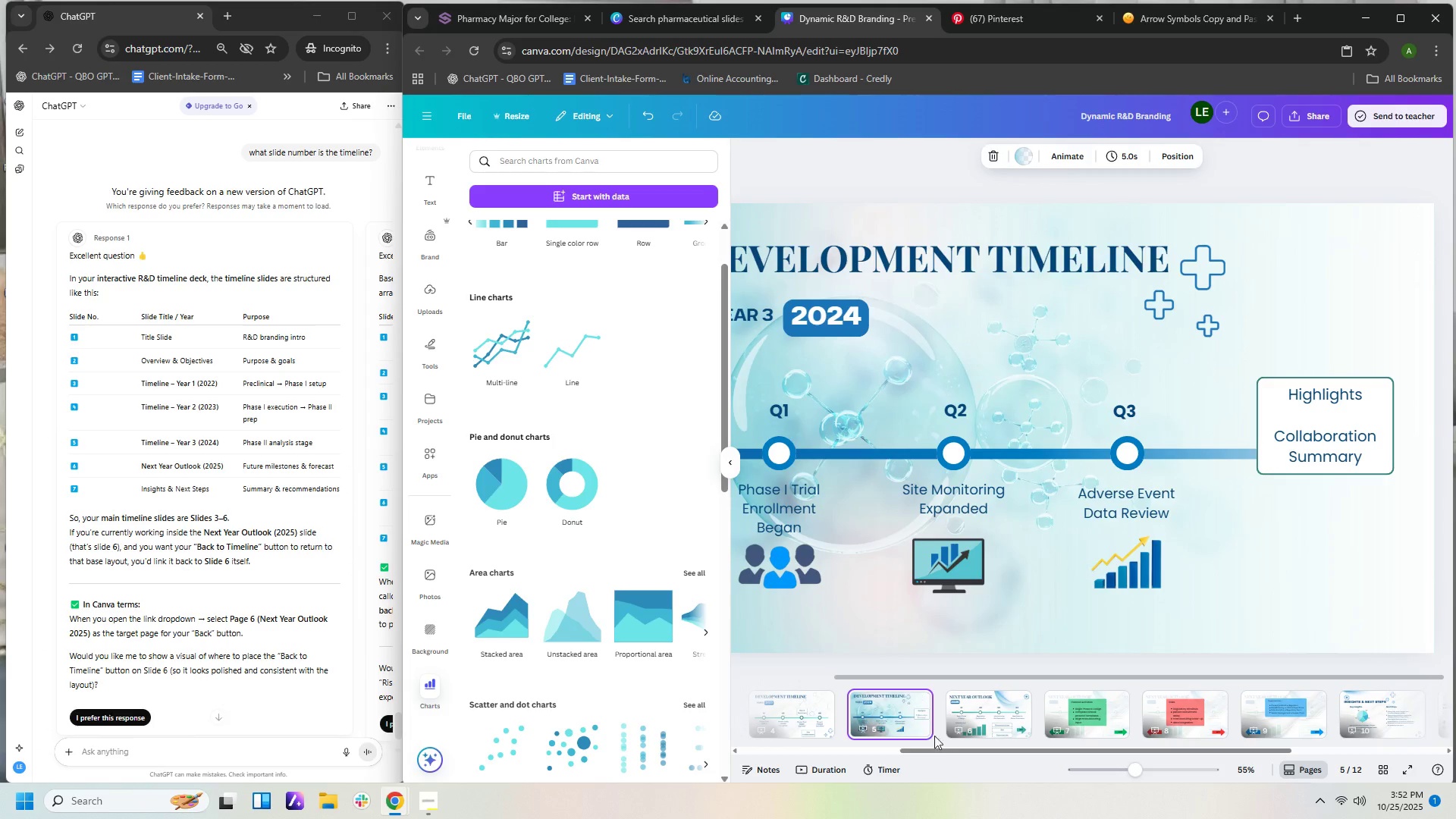 
left_click([981, 720])
 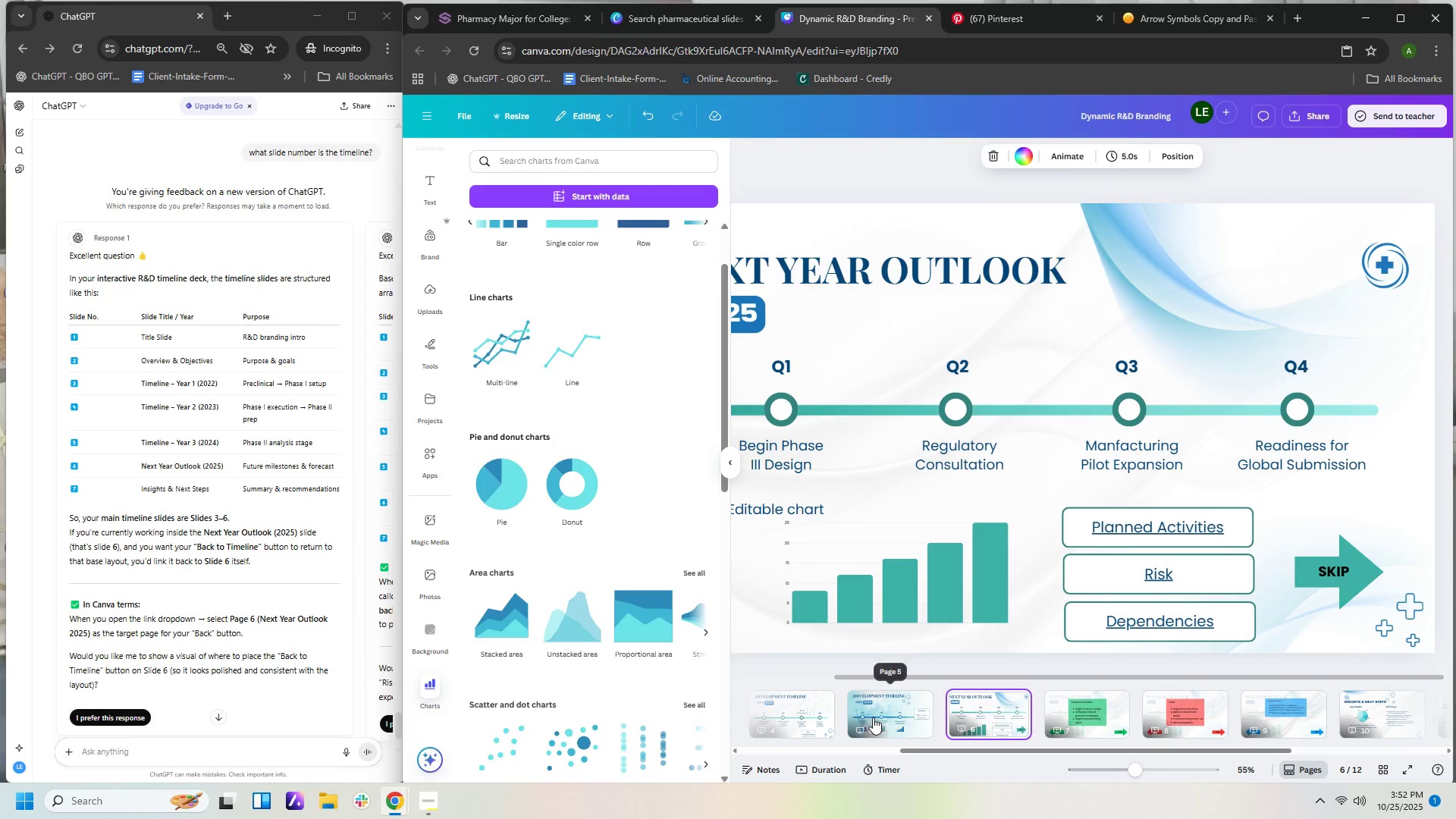 
left_click([816, 708])
 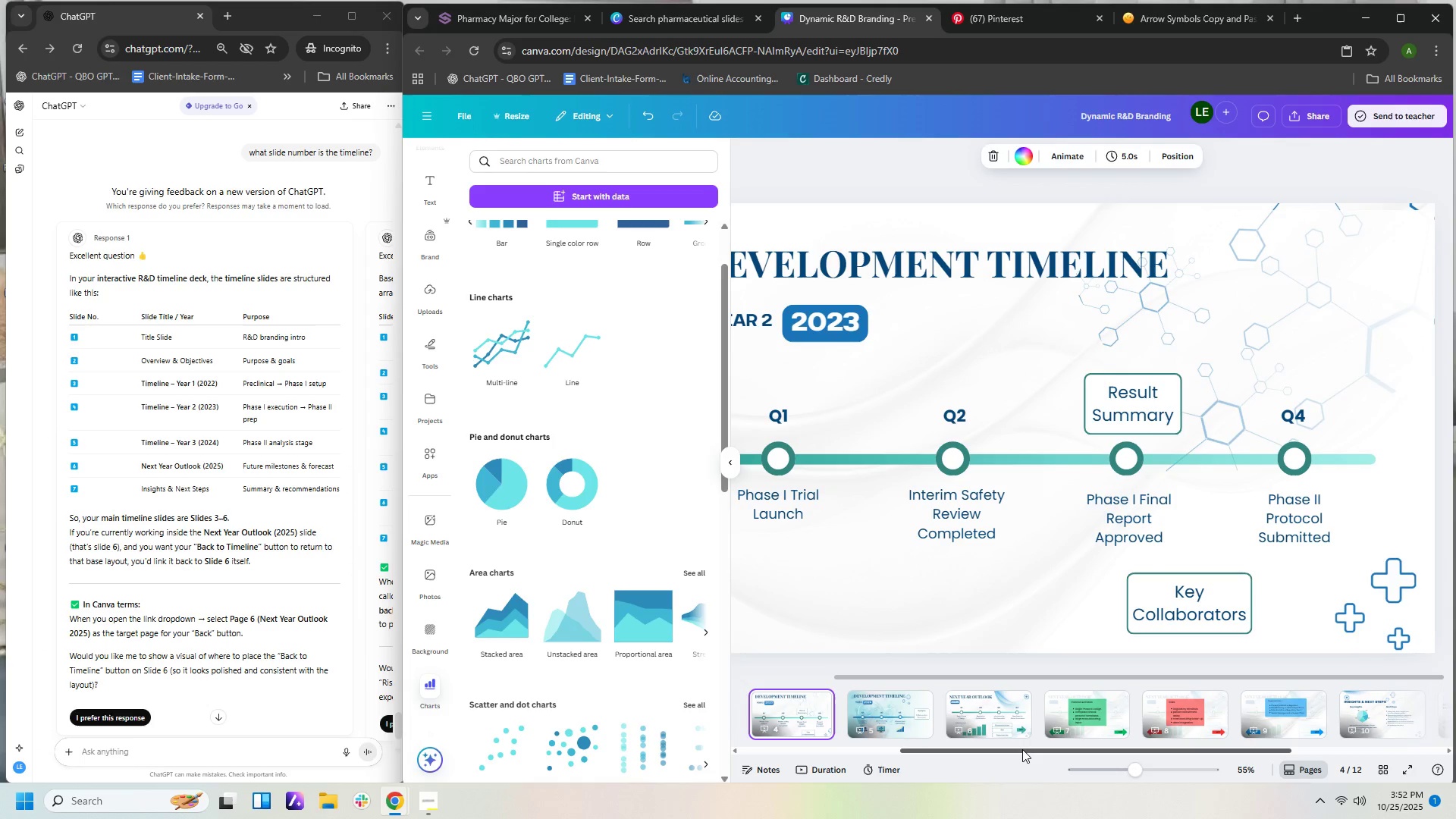 
left_click_drag(start_coordinate=[1022, 749], to_coordinate=[890, 758])
 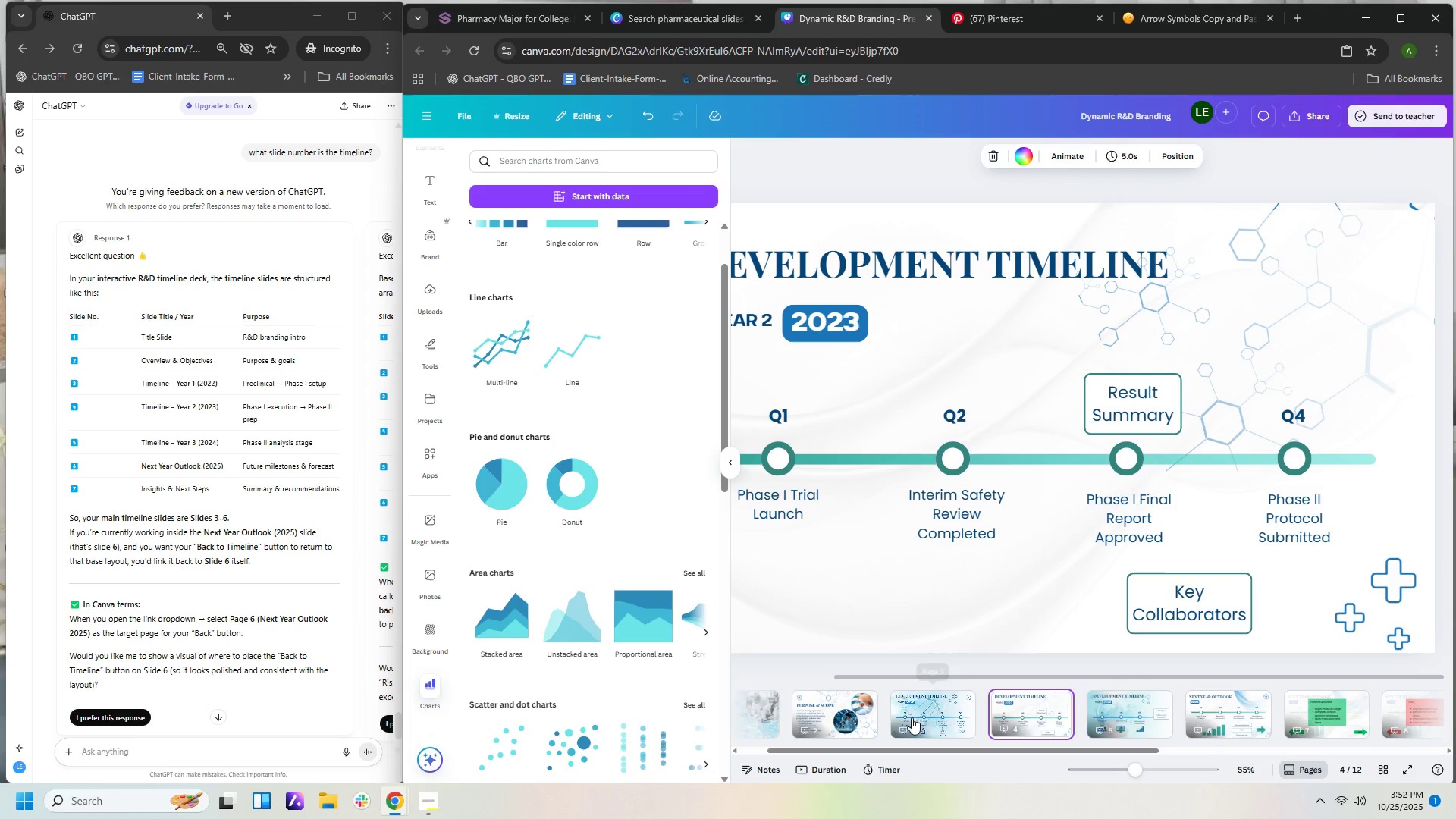 
left_click([912, 717])
 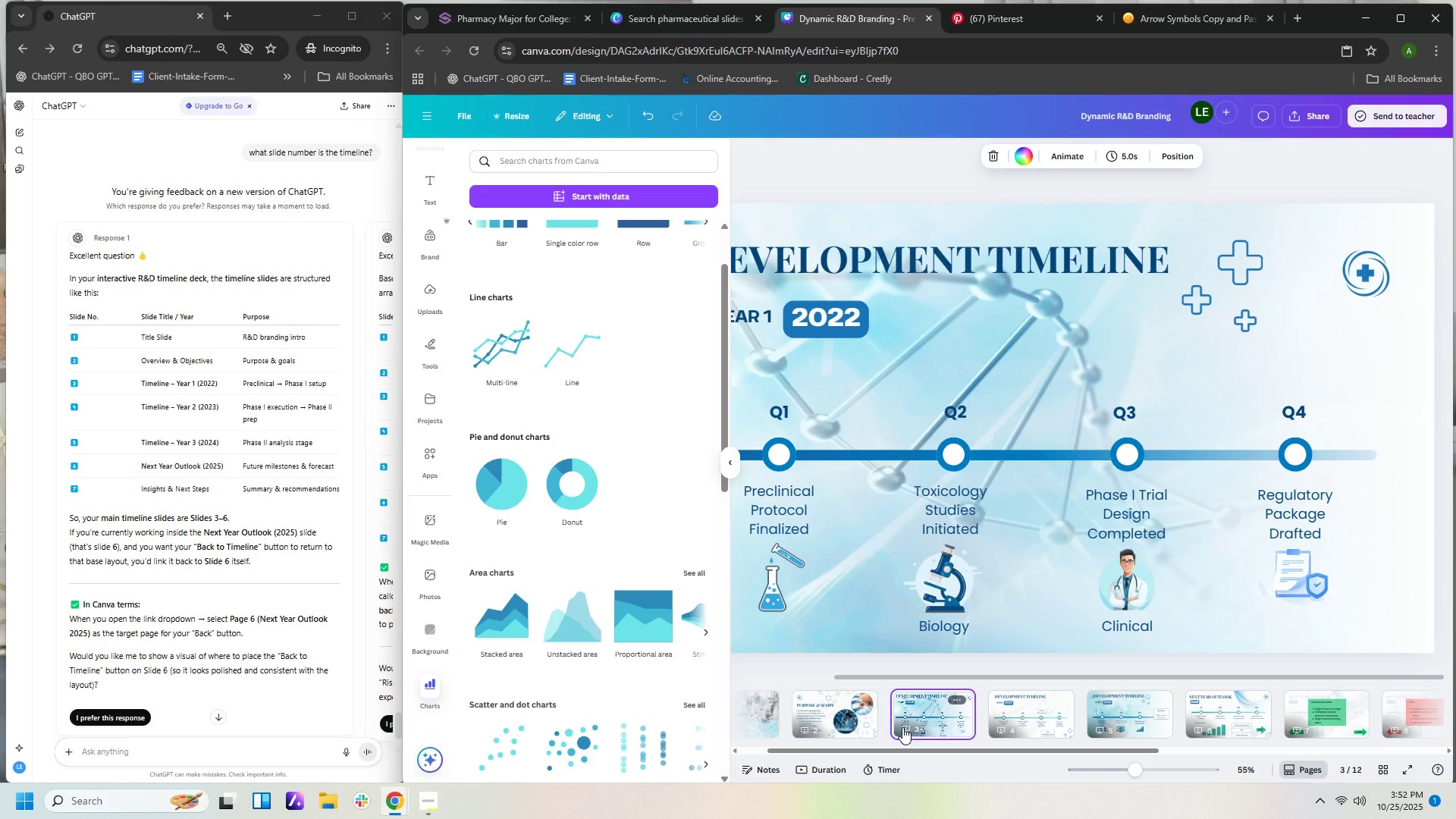 
wait(10.22)
 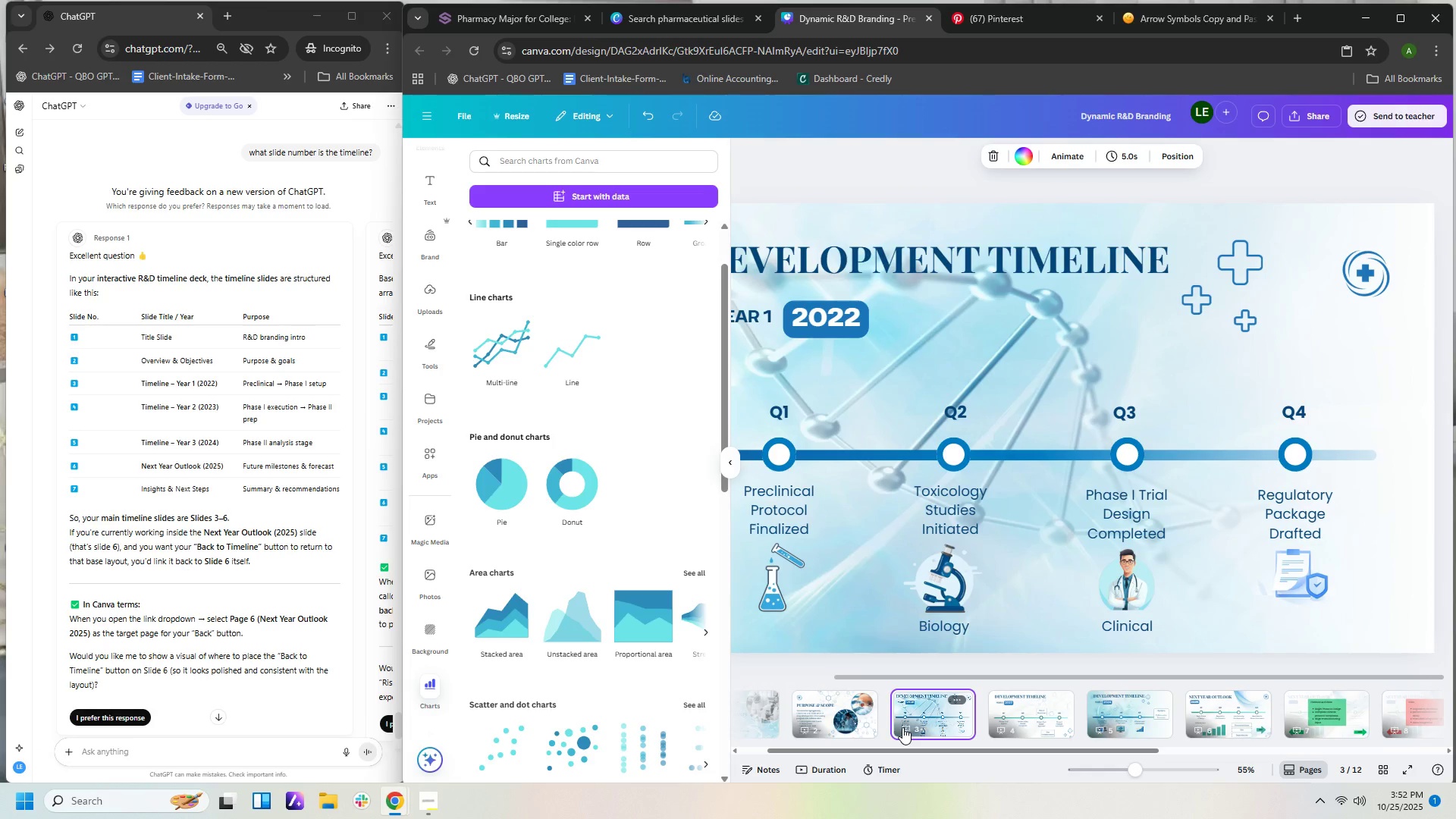 
left_click_drag(start_coordinate=[1107, 749], to_coordinate=[1392, 768])
 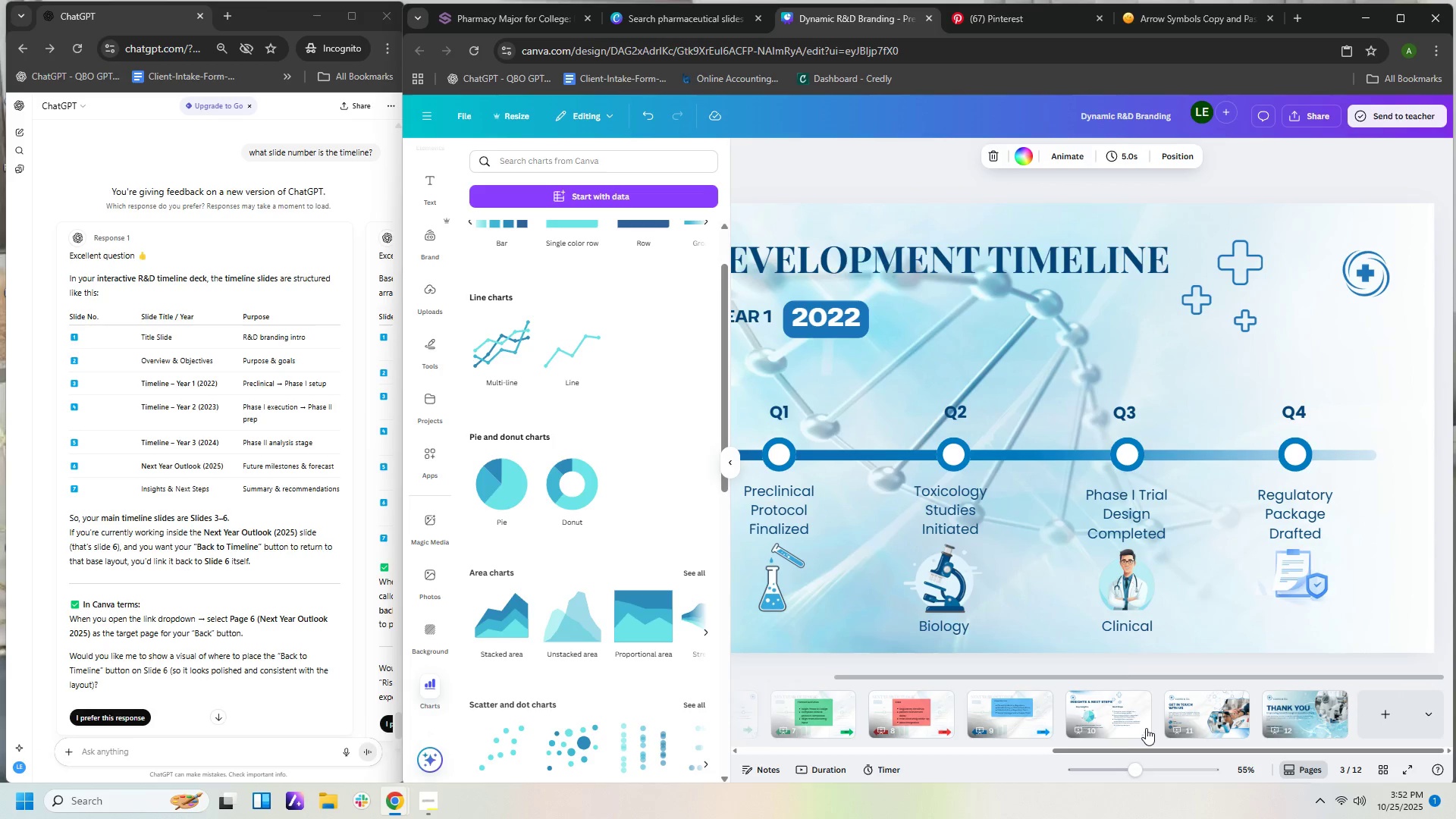 
left_click([1132, 723])
 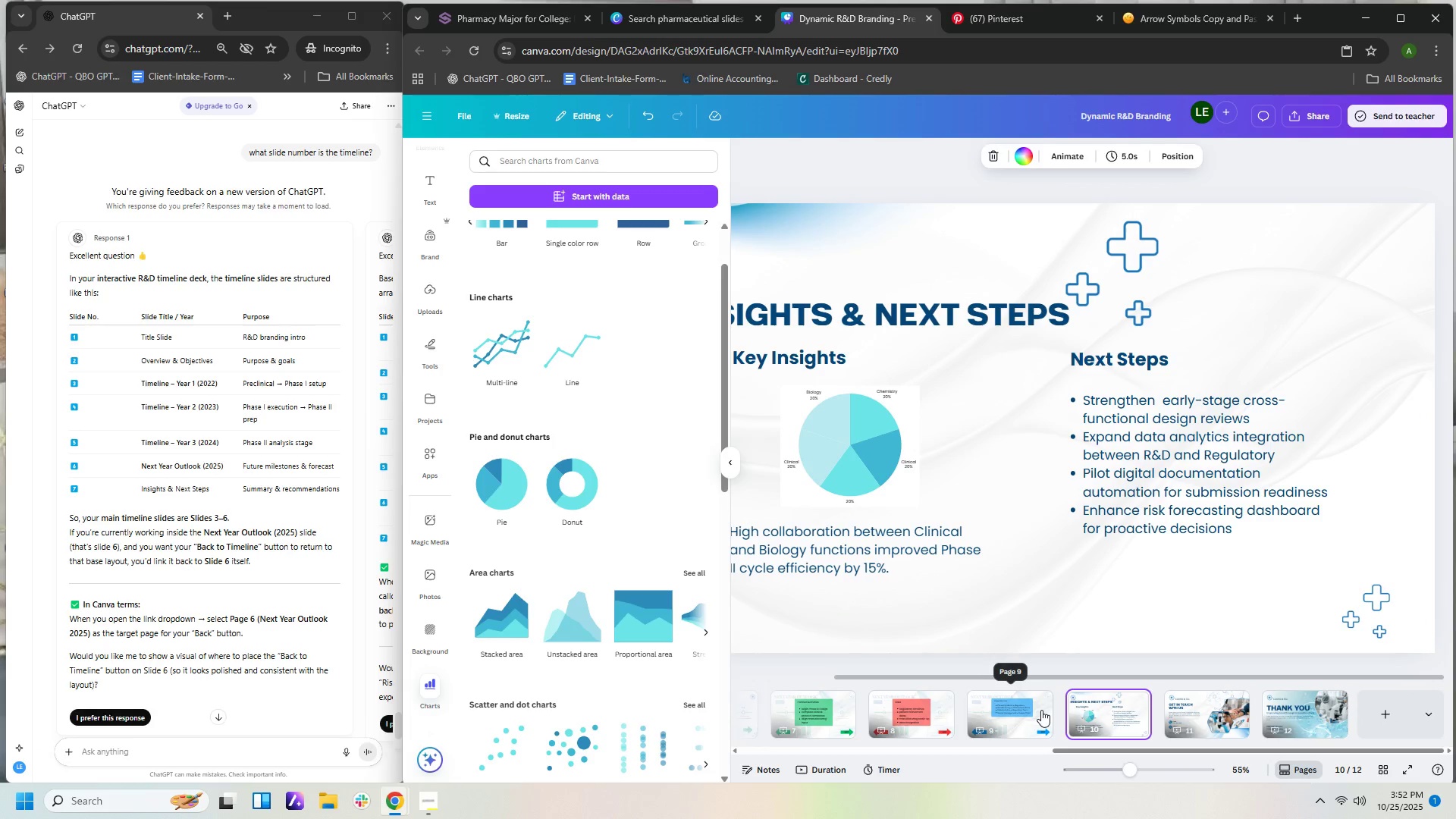 
wait(5.86)
 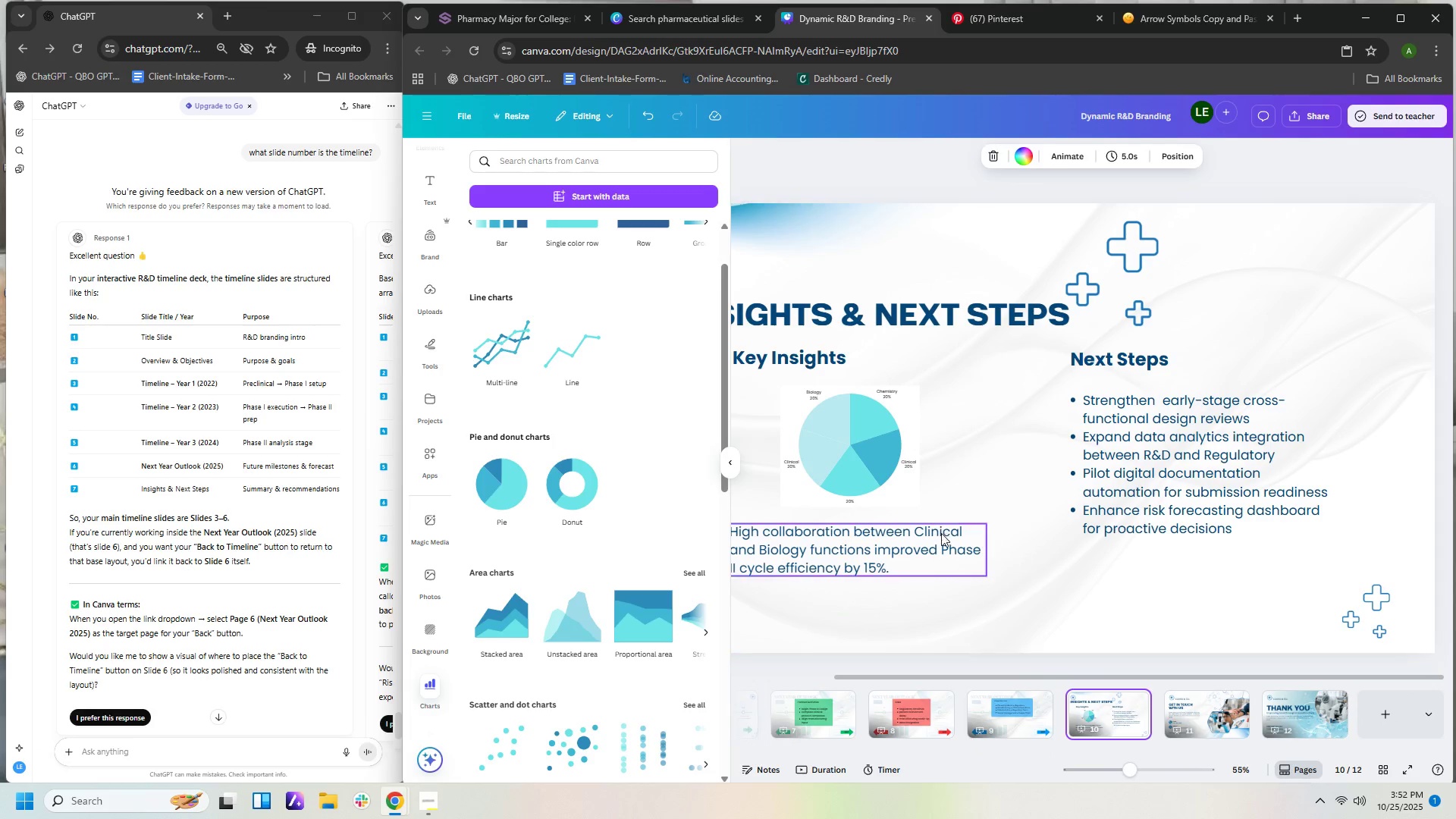 
left_click([1041, 710])
 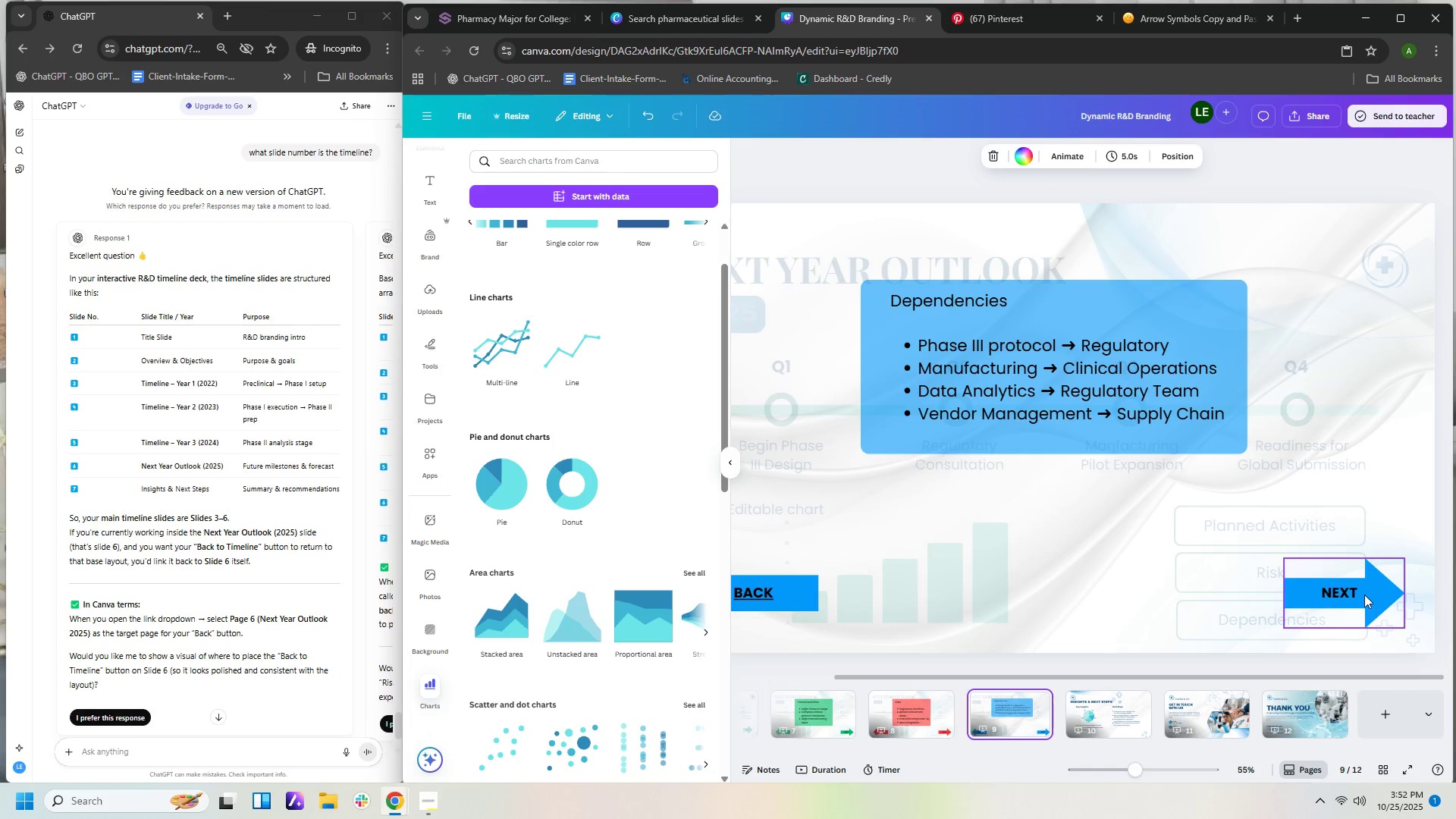 
left_click([1364, 595])
 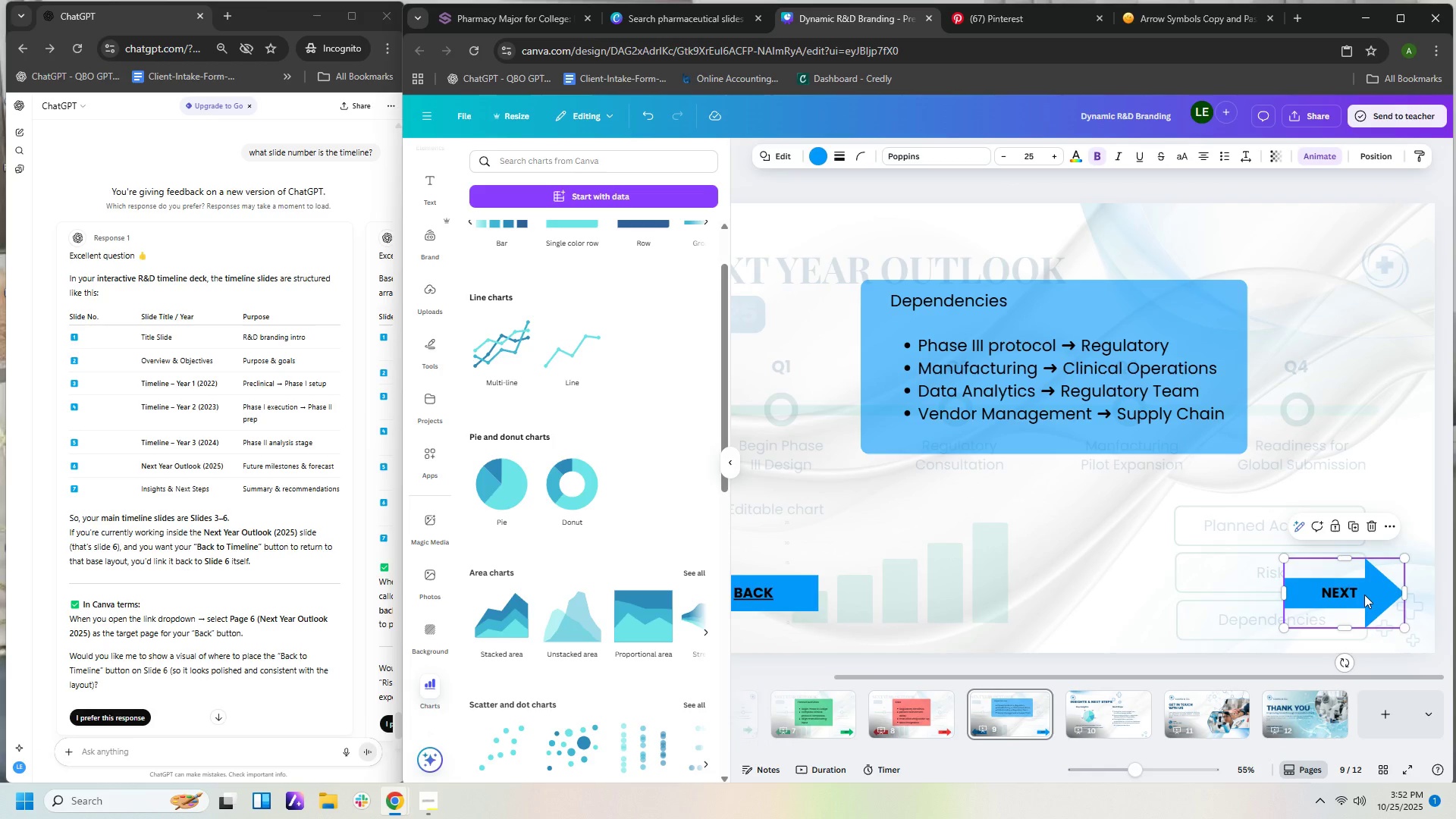 
key(Control+C)
 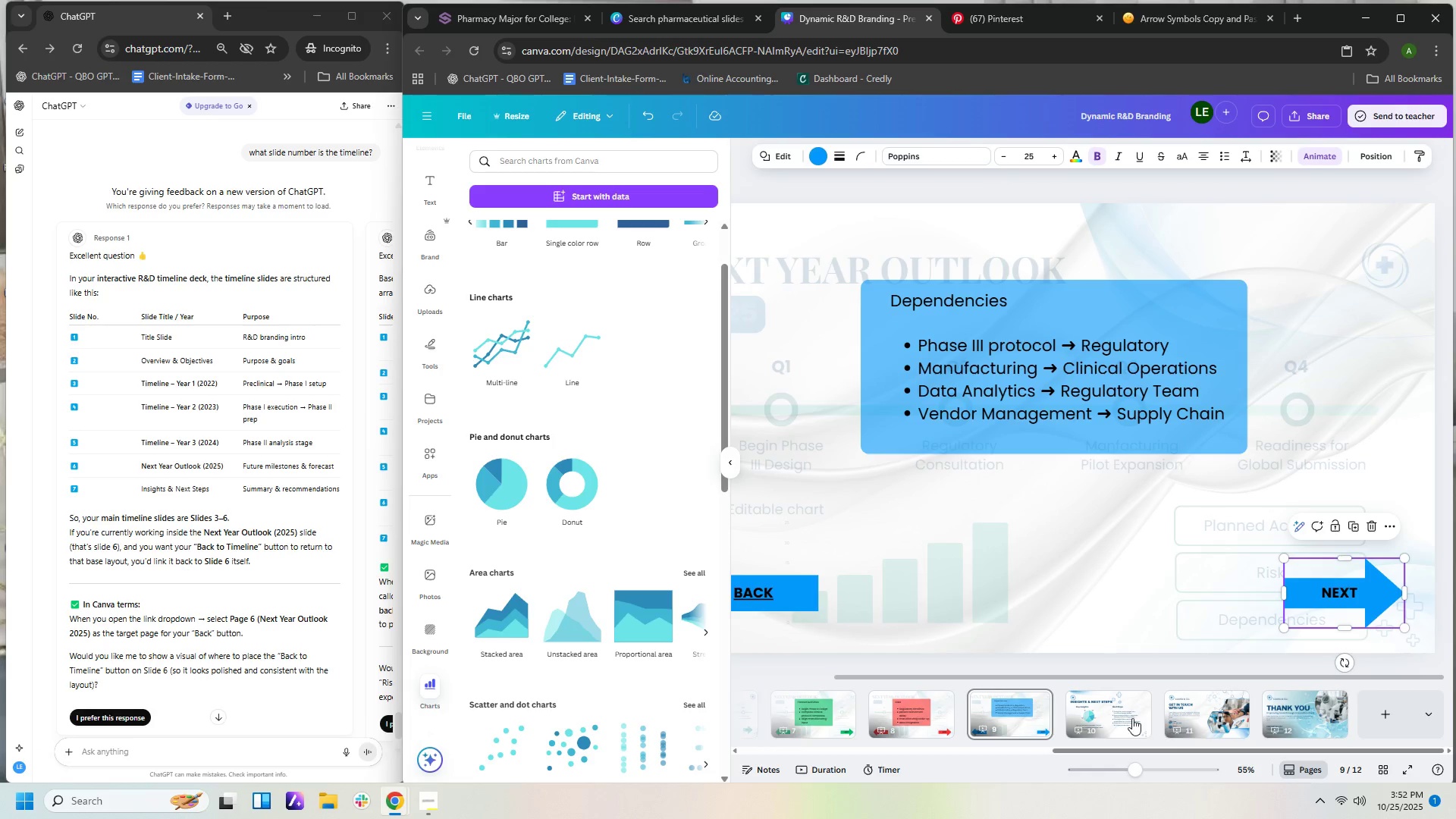 
left_click([1127, 719])
 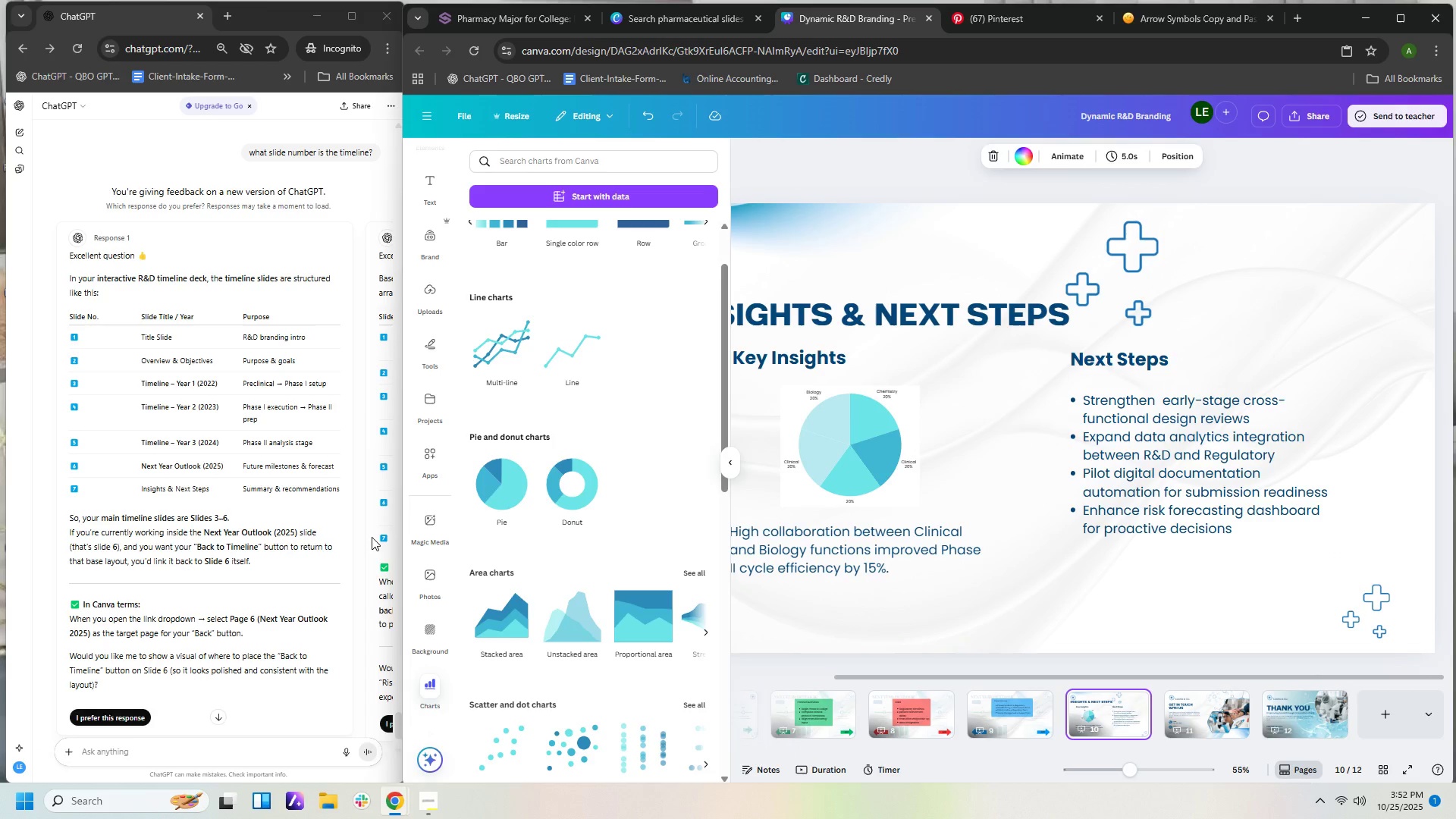 
scroll: coordinate [275, 500], scroll_direction: up, amount: 8.0
 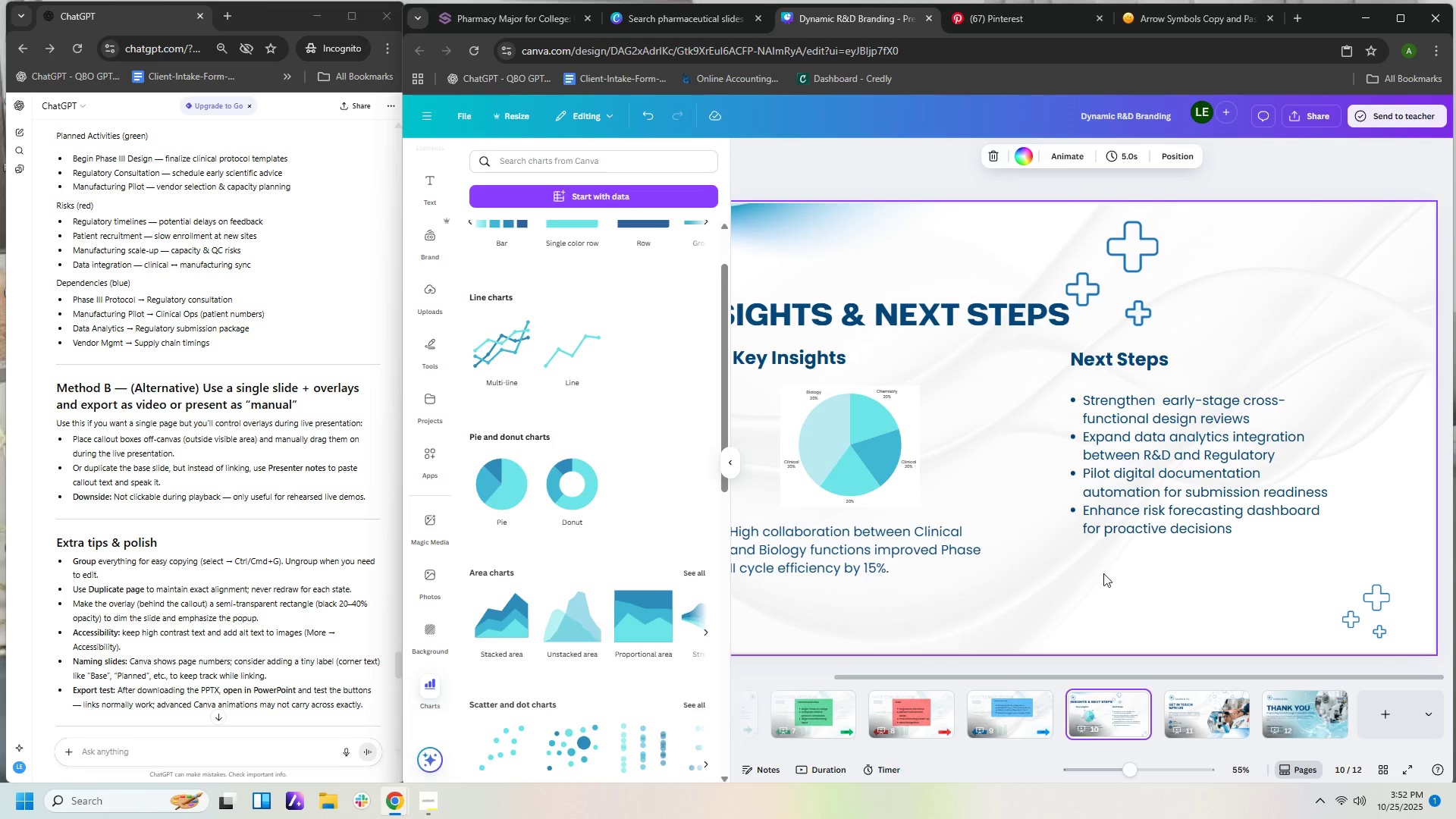 
left_click([1104, 573])
 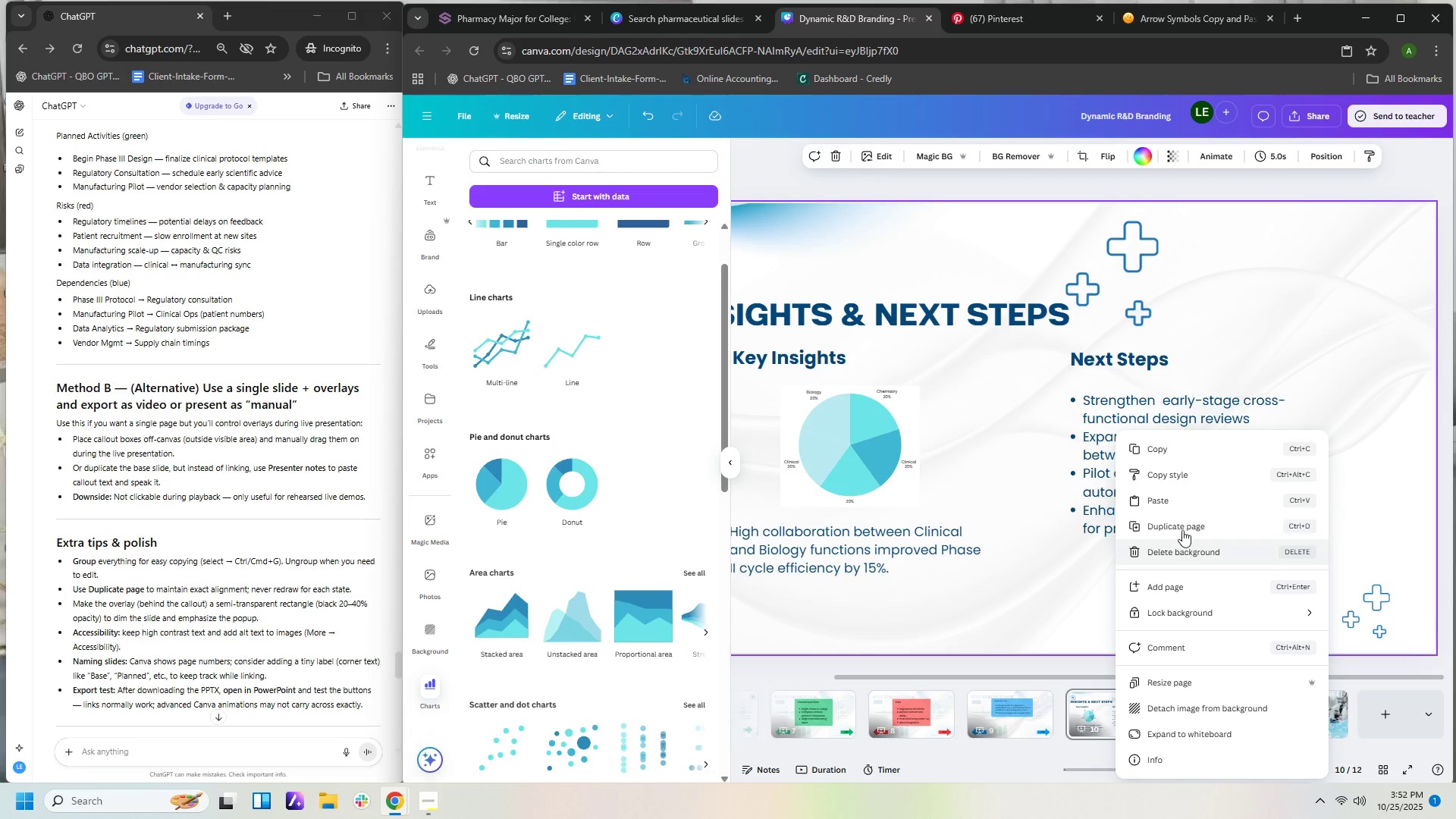 
left_click([1175, 499])
 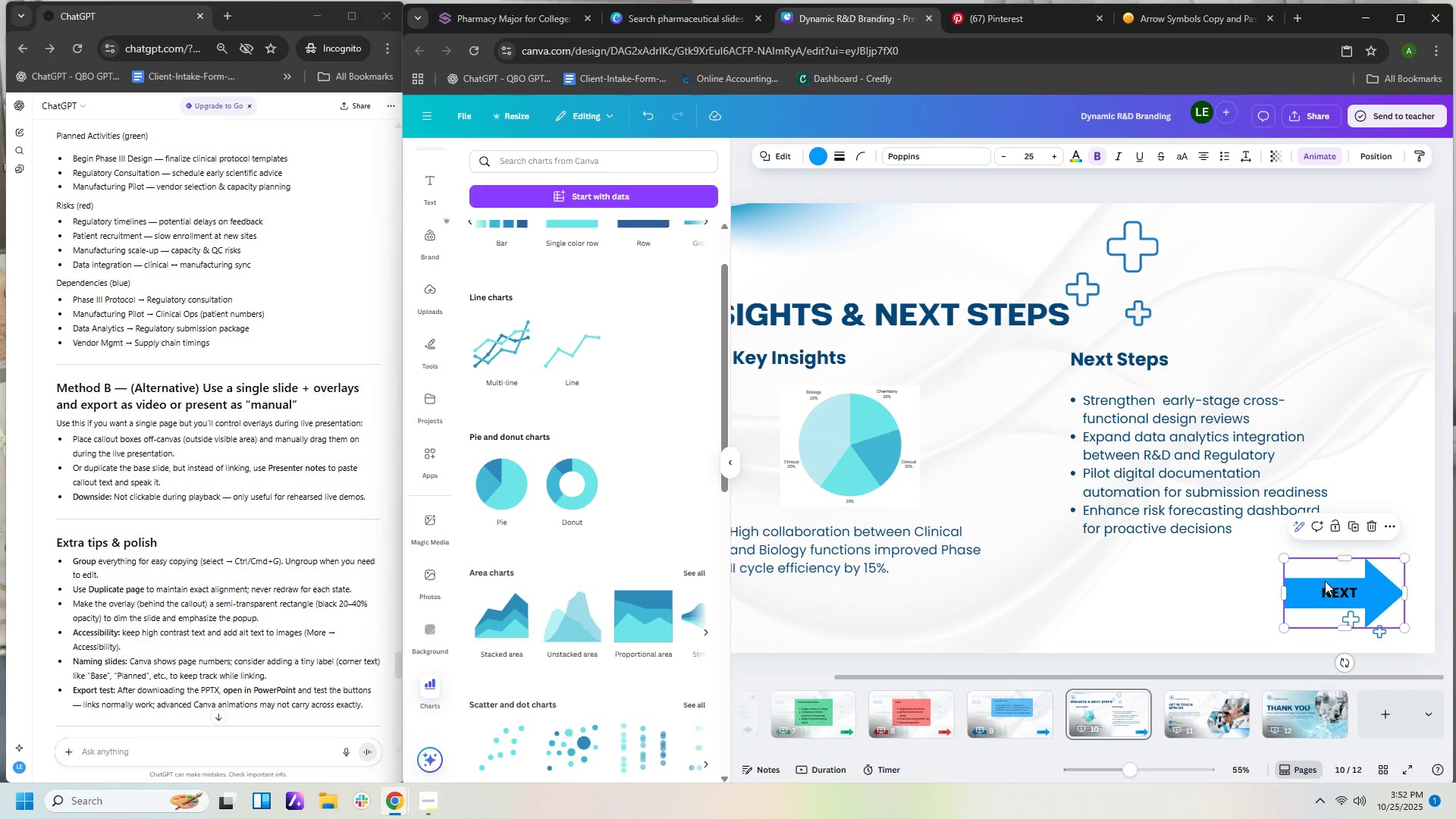 
left_click_drag(start_coordinate=[1327, 588], to_coordinate=[1153, 588])
 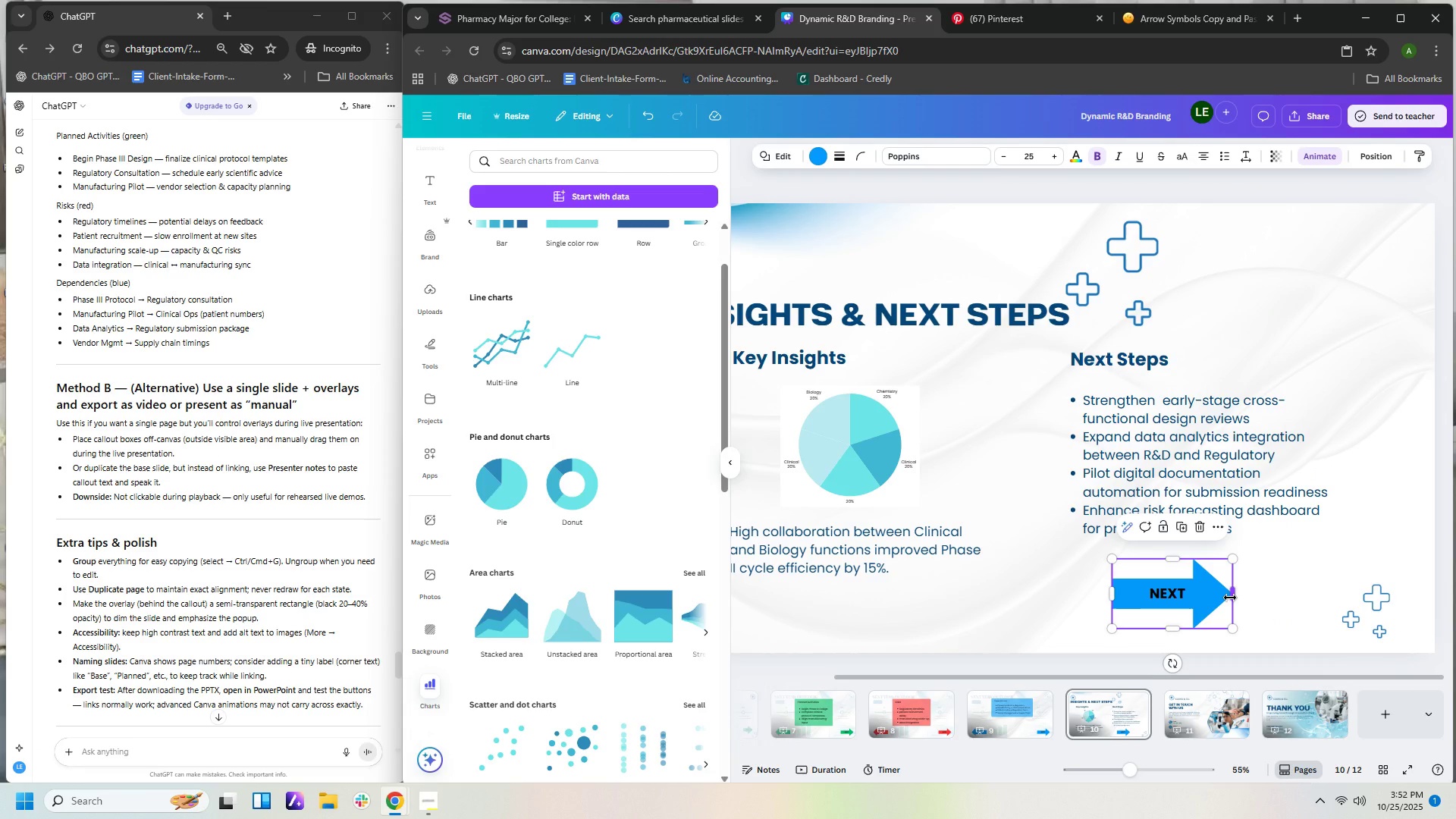 
left_click_drag(start_coordinate=[1230, 598], to_coordinate=[1281, 601])
 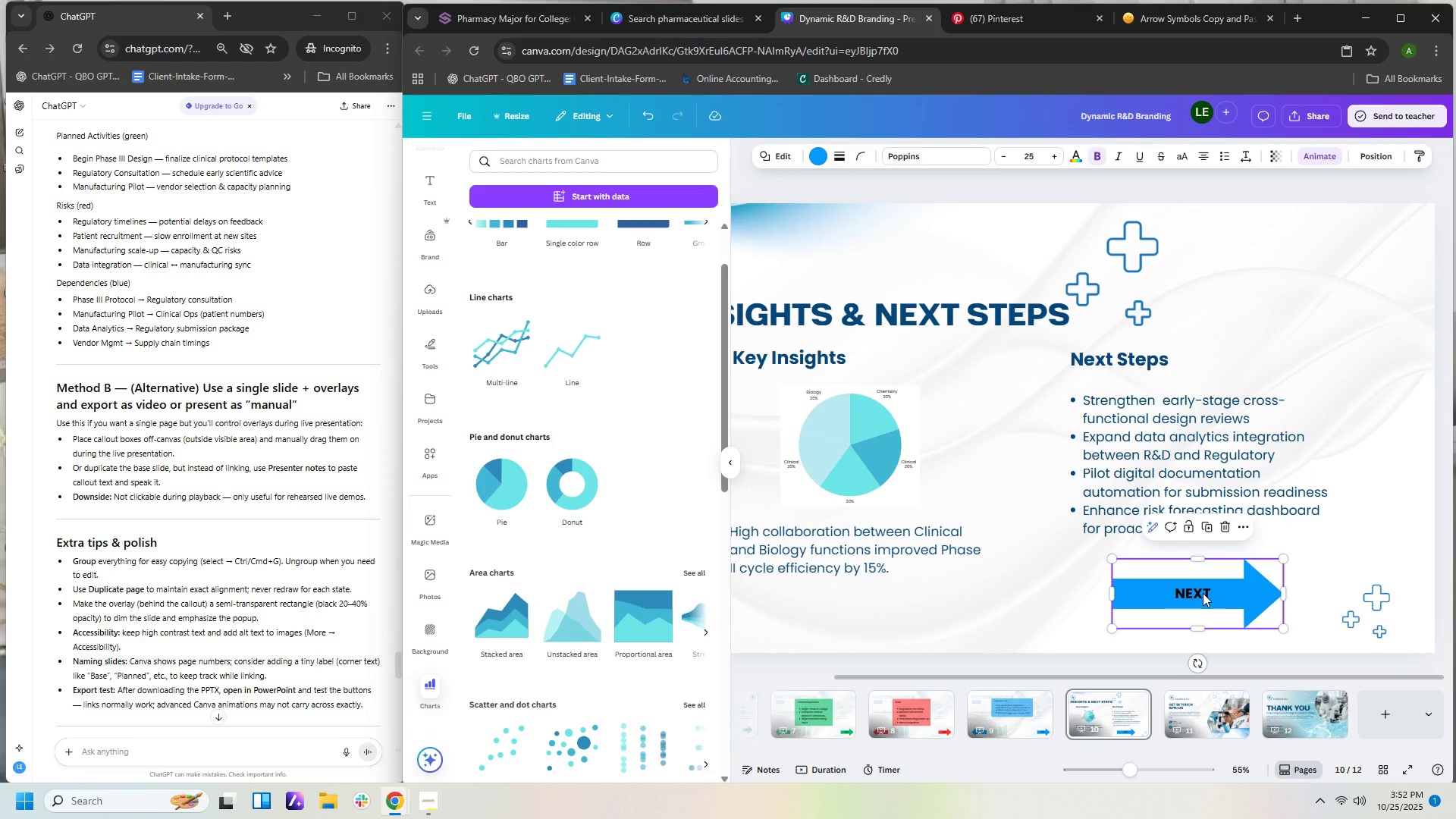 
double_click([1203, 593])
 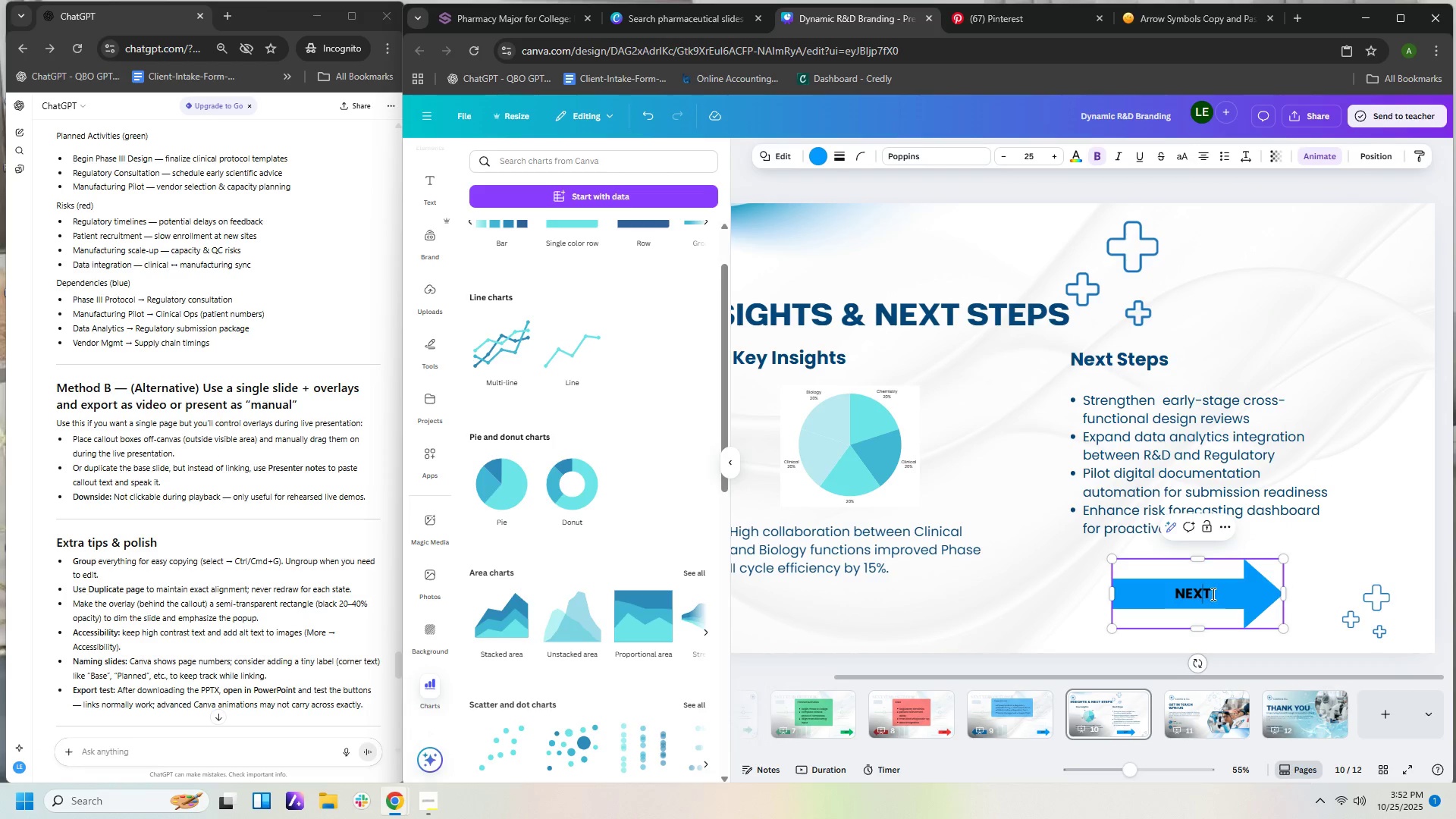 
left_click_drag(start_coordinate=[1212, 594], to_coordinate=[1162, 593])
 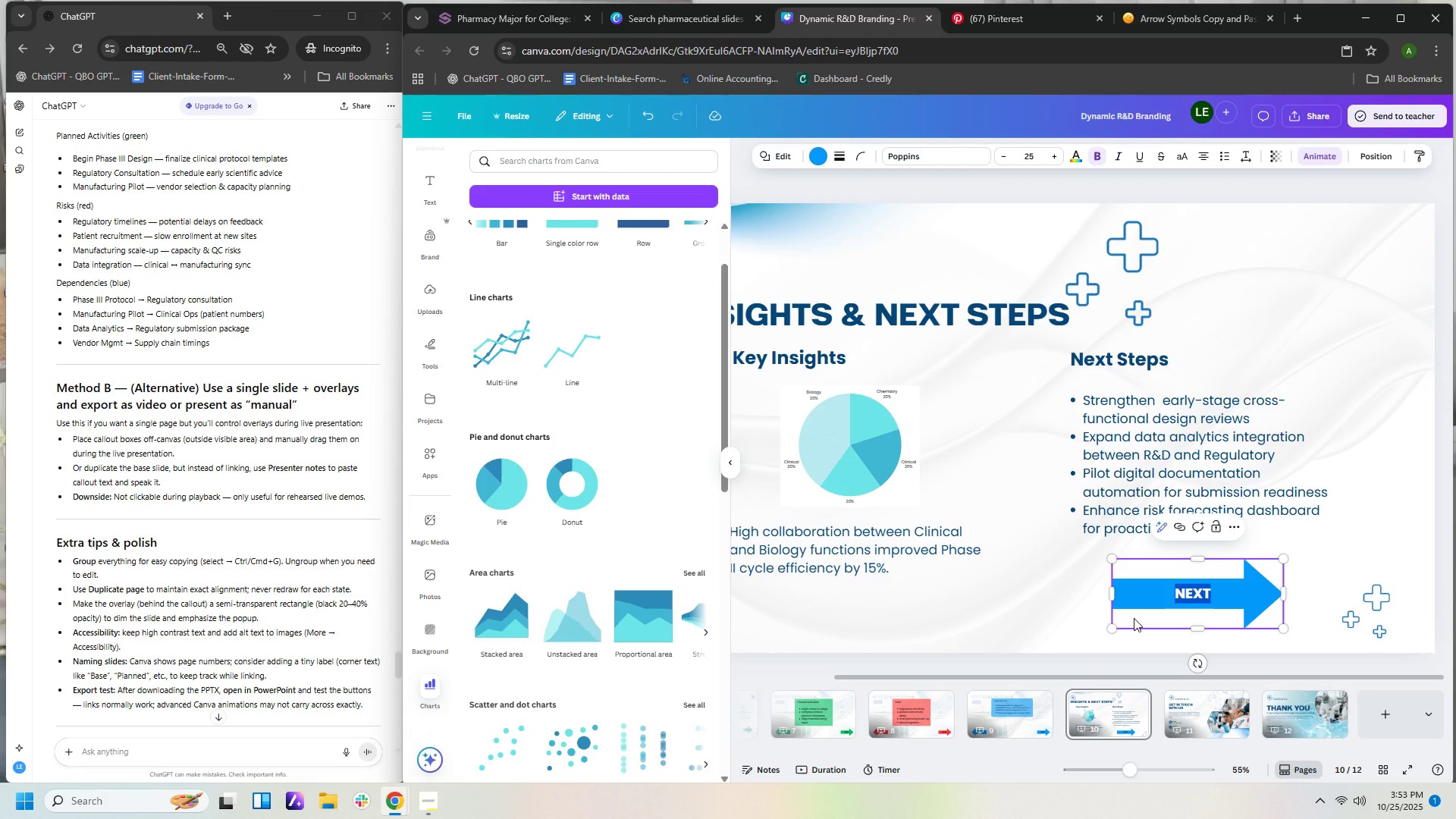 
type(RWT)
key(Backspace)
key(Backspace)
type(ETURNTO)
key(Backspace)
key(Backspace)
type( TI )
key(Backspace)
key(Backspace)
key(Backspace)
type(TO TIMELINE)
 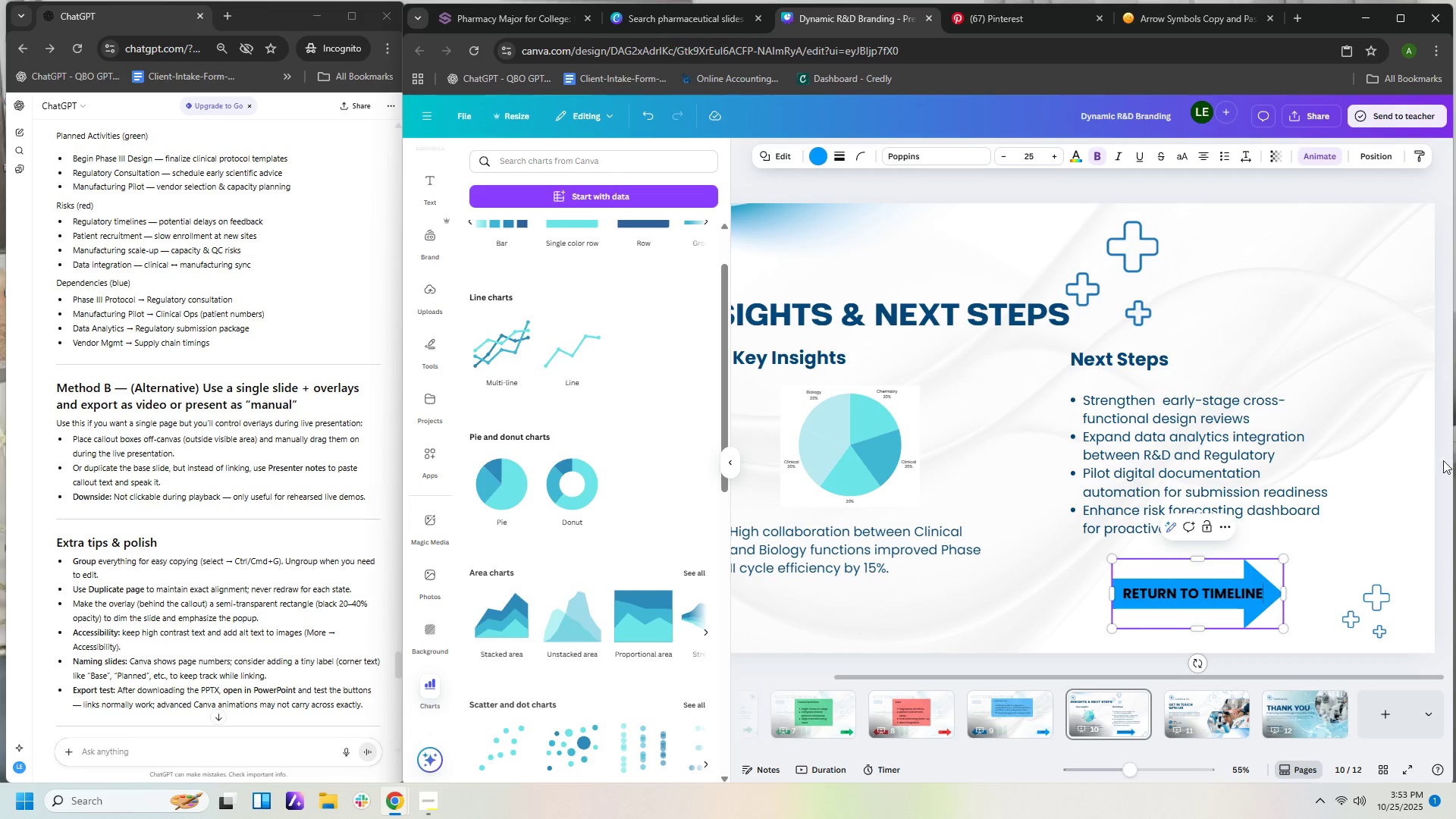 
left_click([1363, 463])
 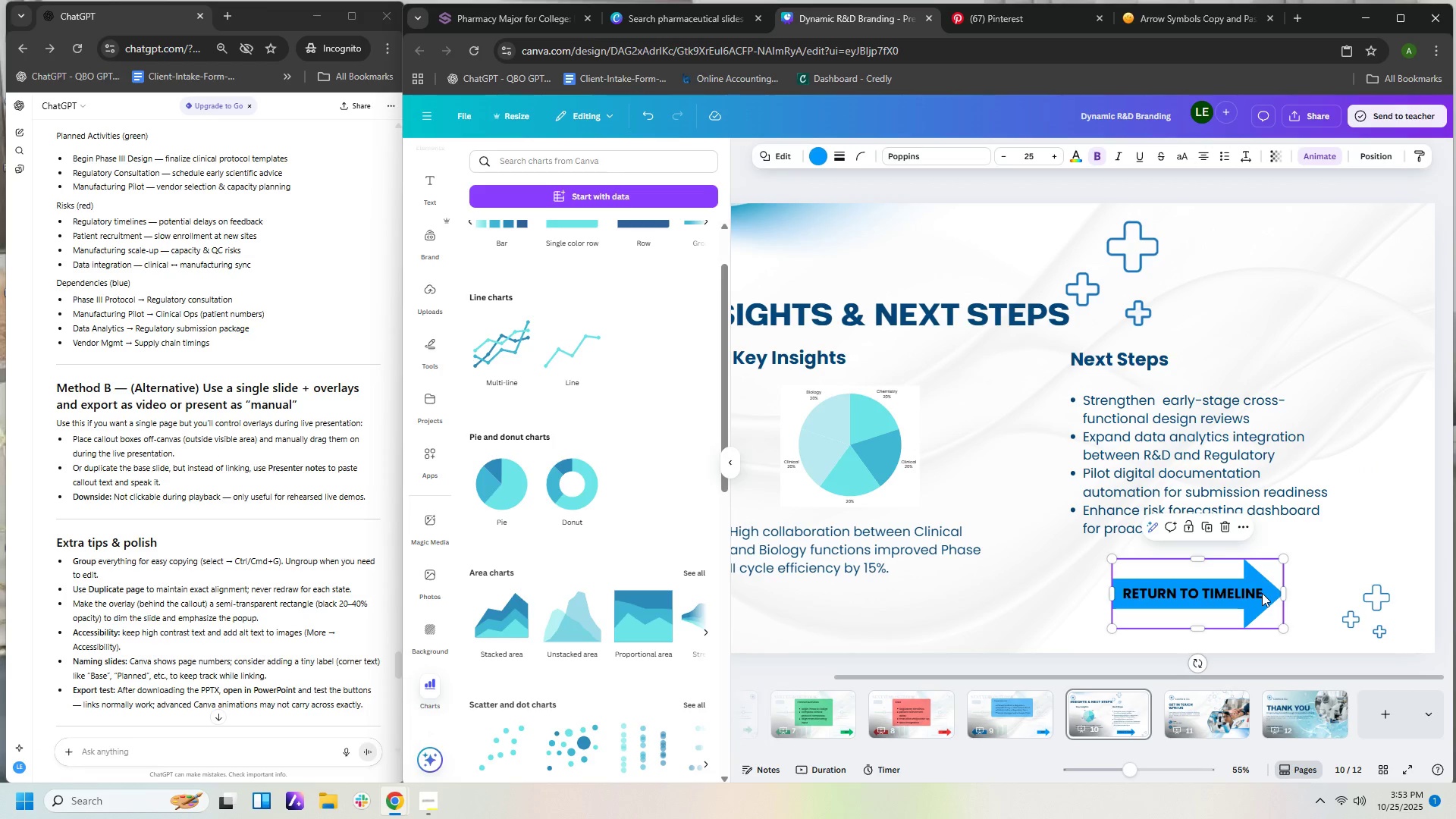 
double_click([1262, 593])
 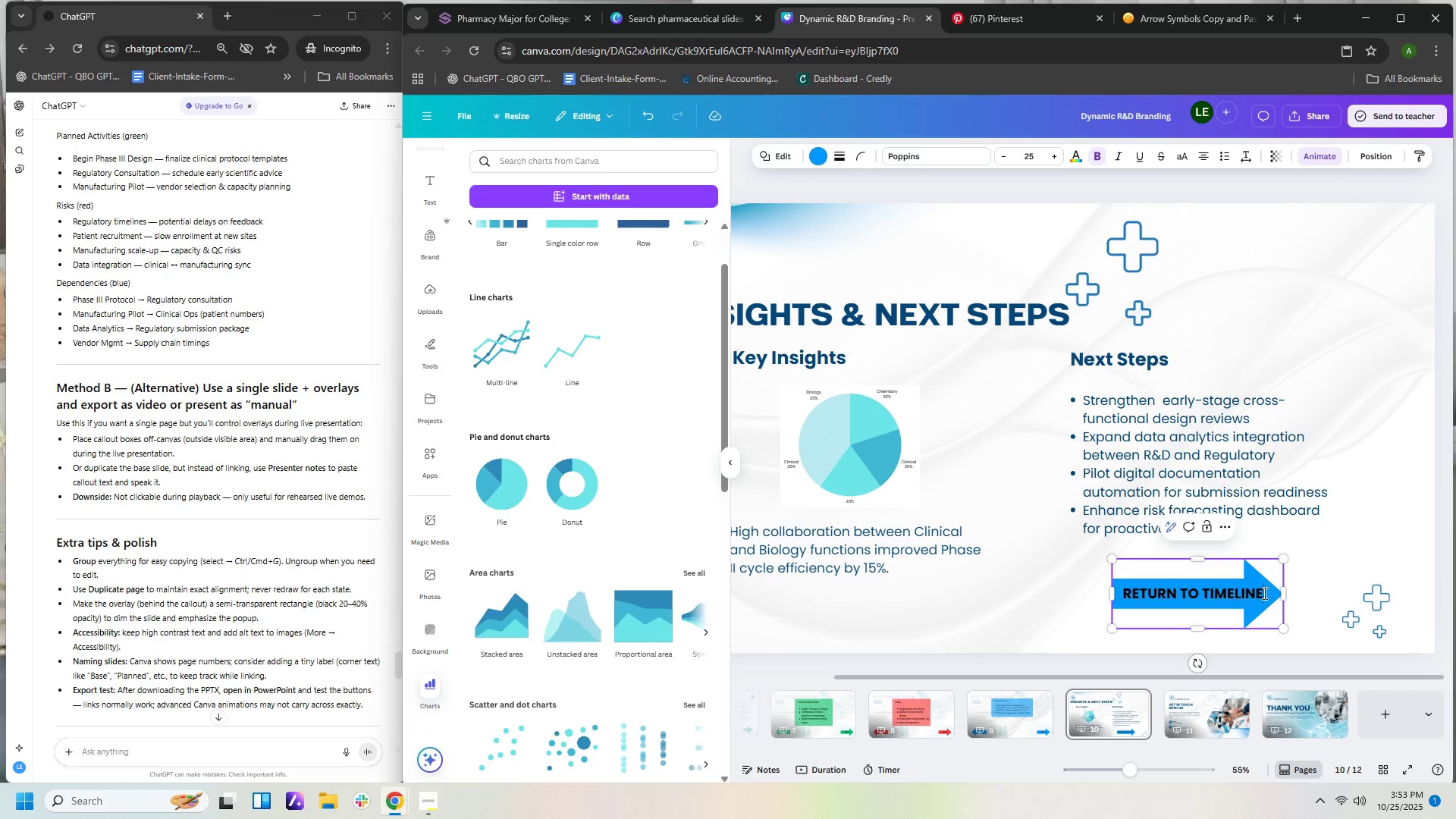 
left_click_drag(start_coordinate=[1263, 593], to_coordinate=[1131, 588])
 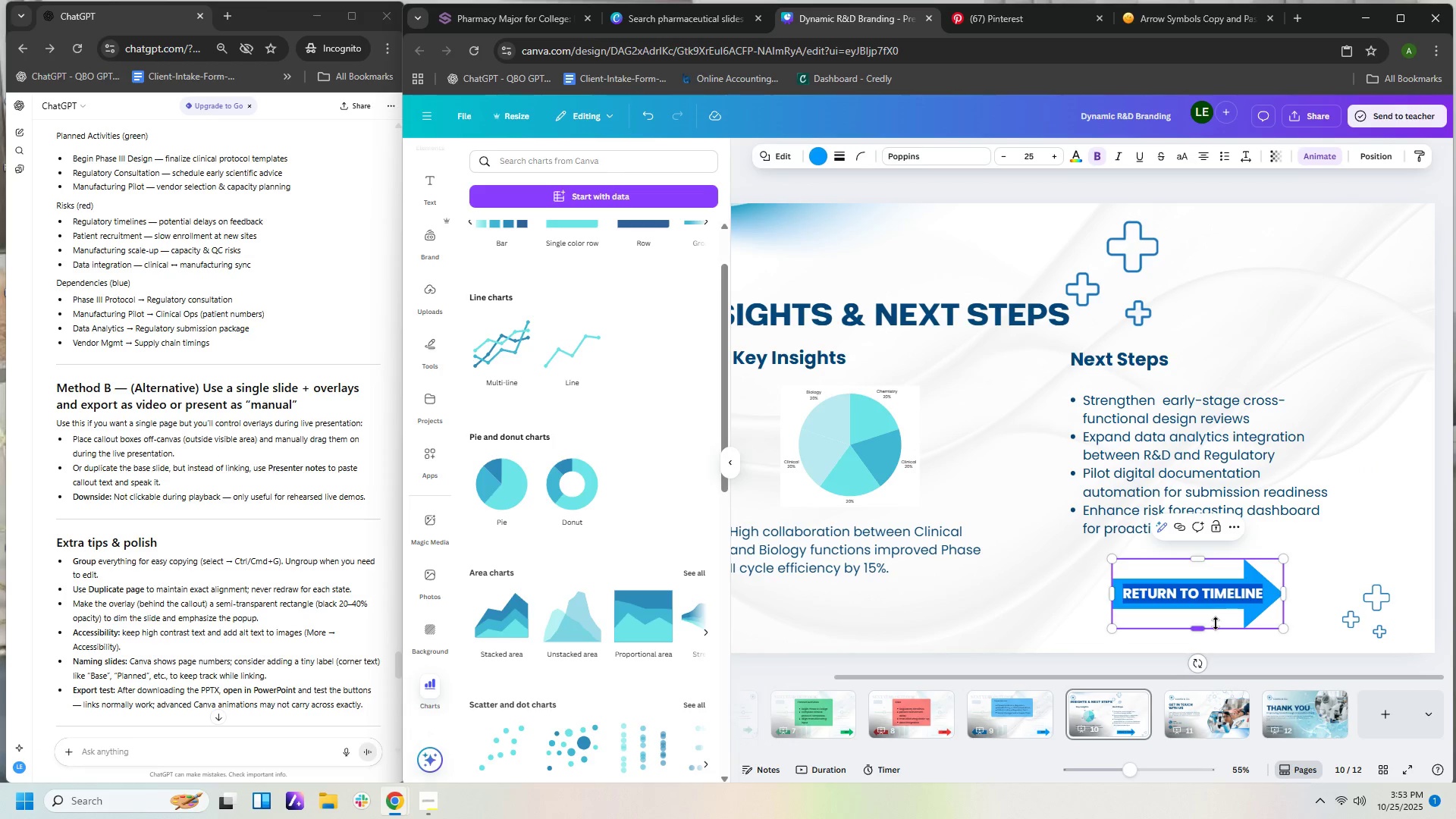 
hold_key(key=ControlLeft, duration=1.26)
 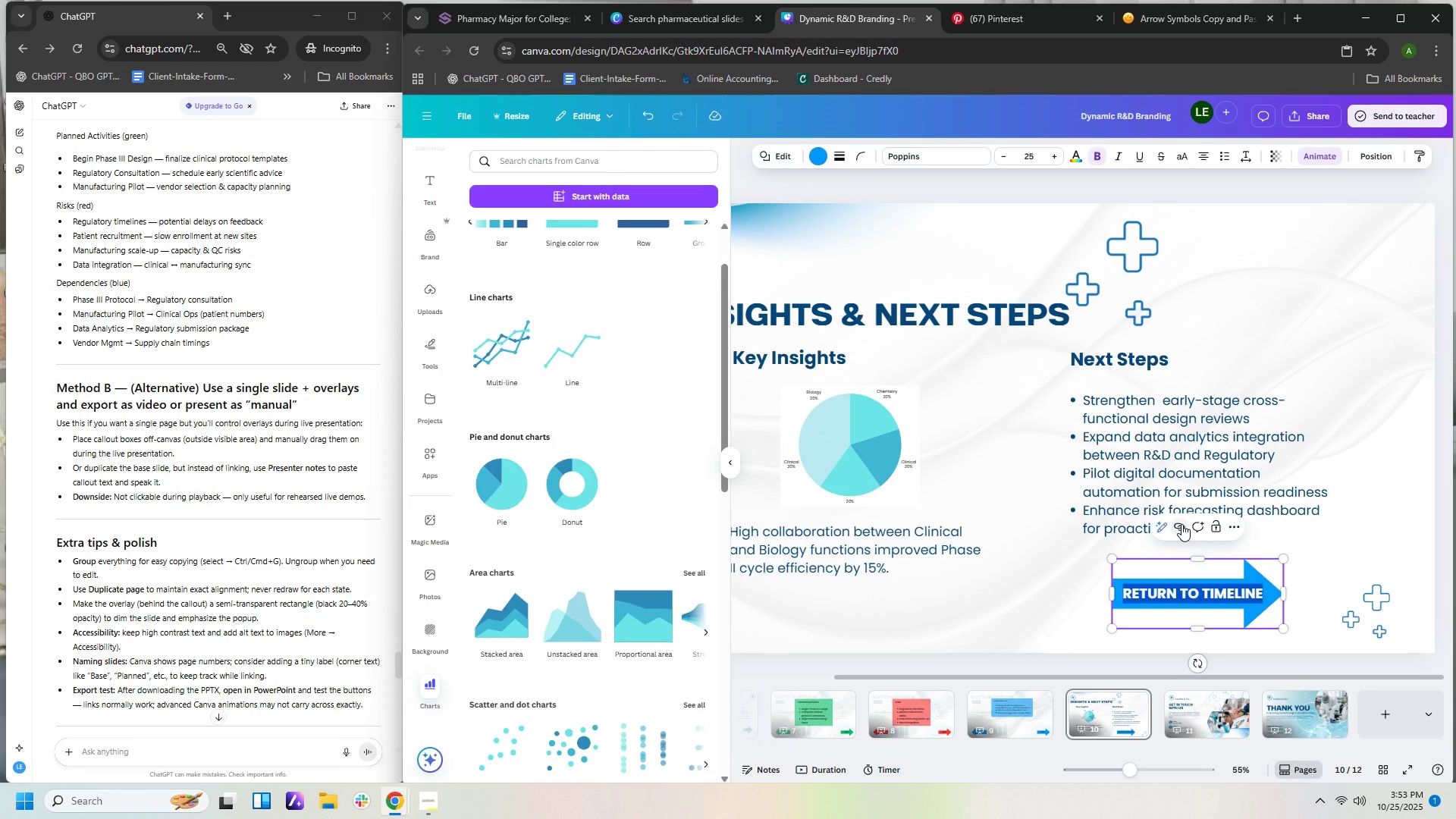 
left_click([1181, 524])
 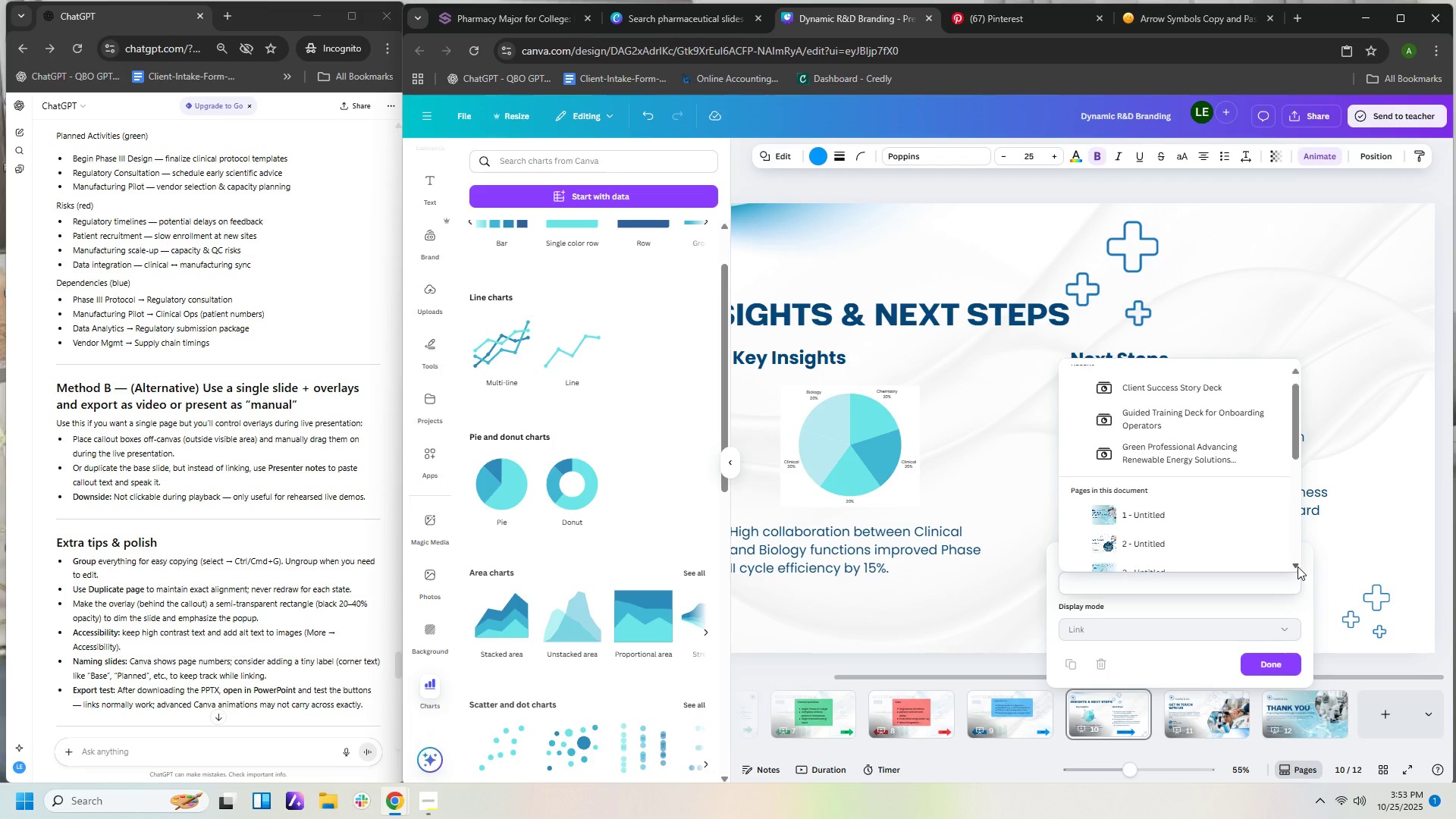 
wait(6.58)
 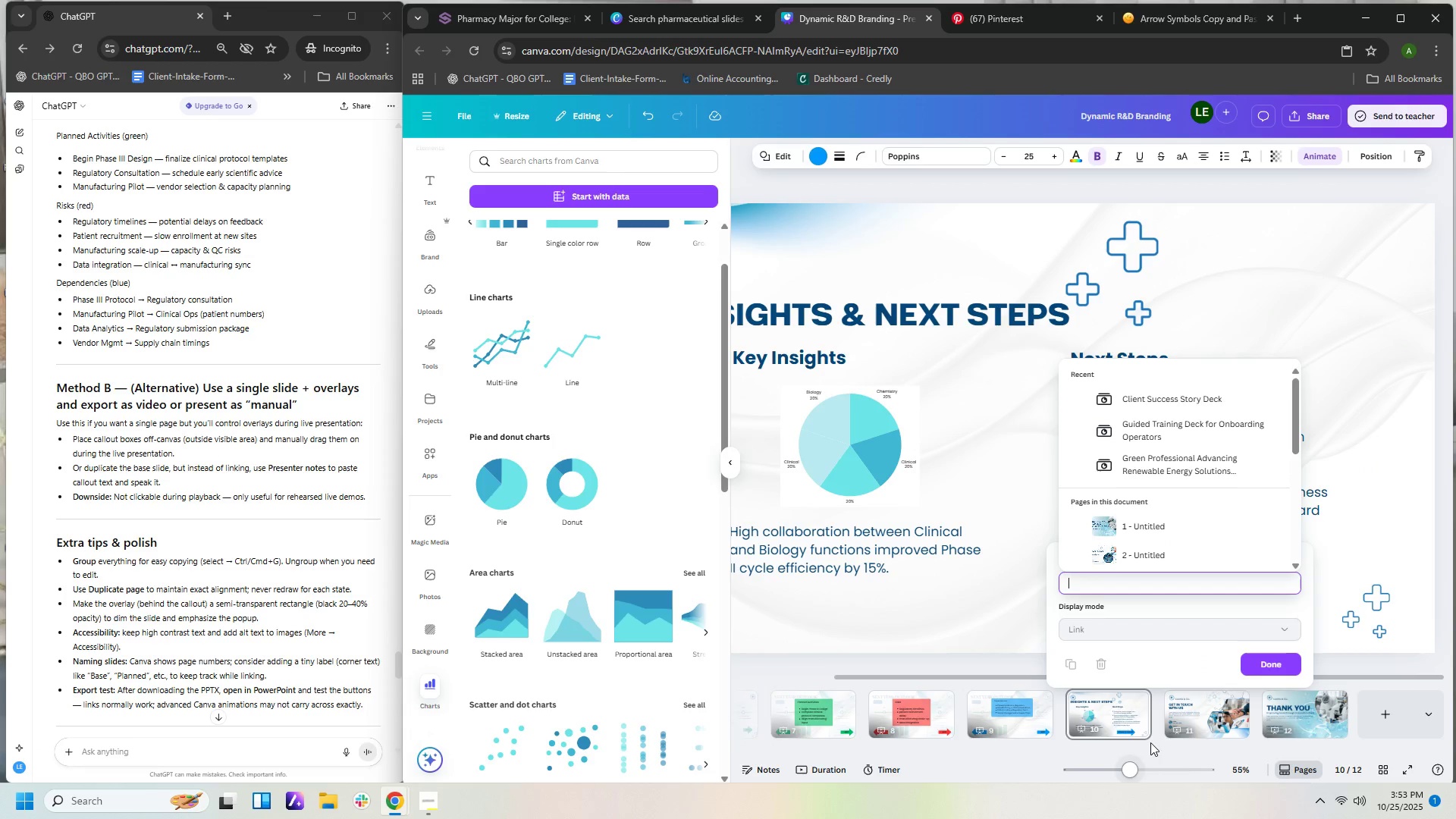 
left_click_drag(start_coordinate=[1294, 535], to_coordinate=[1294, 519])
 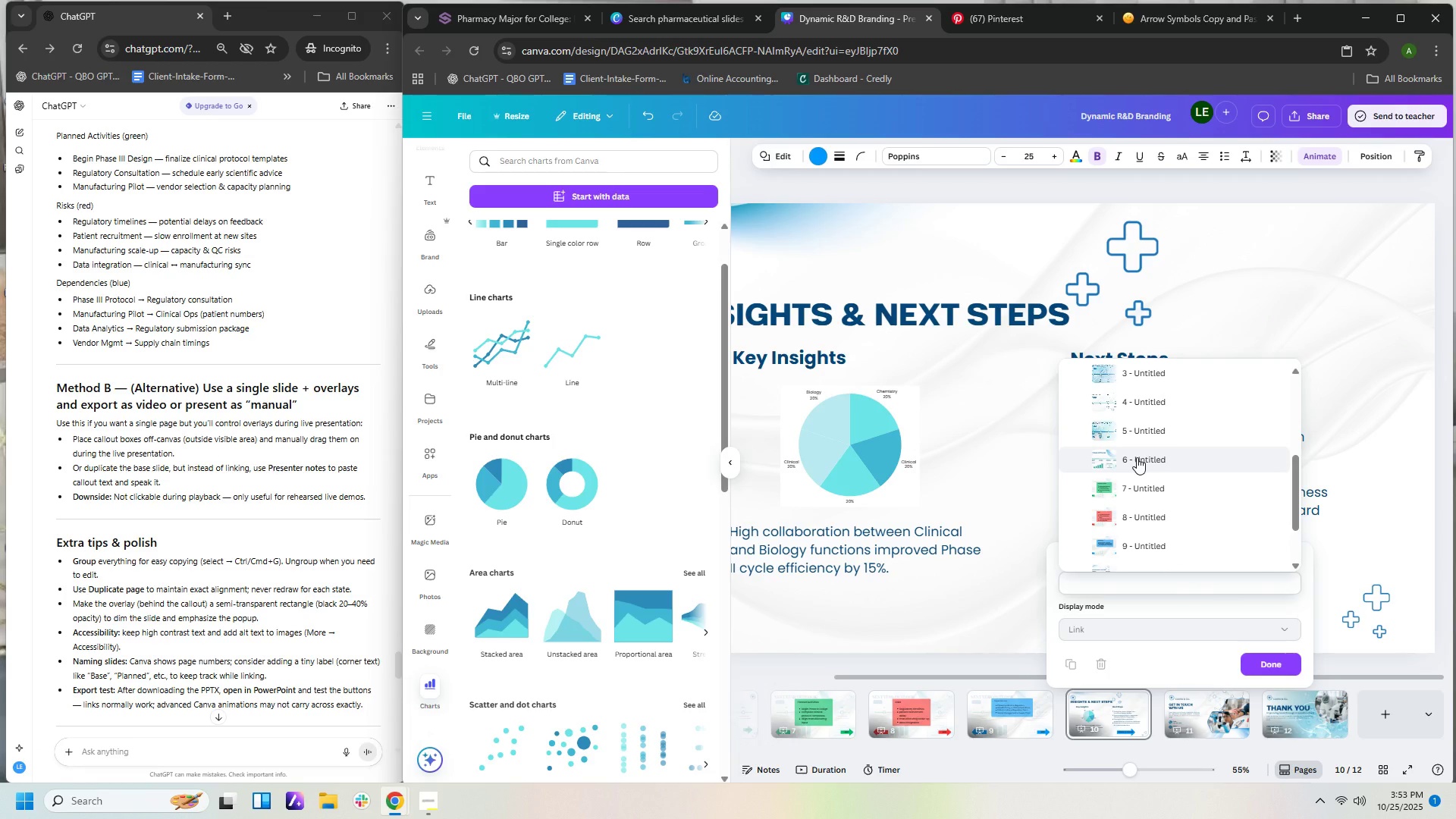 
left_click([1137, 457])
 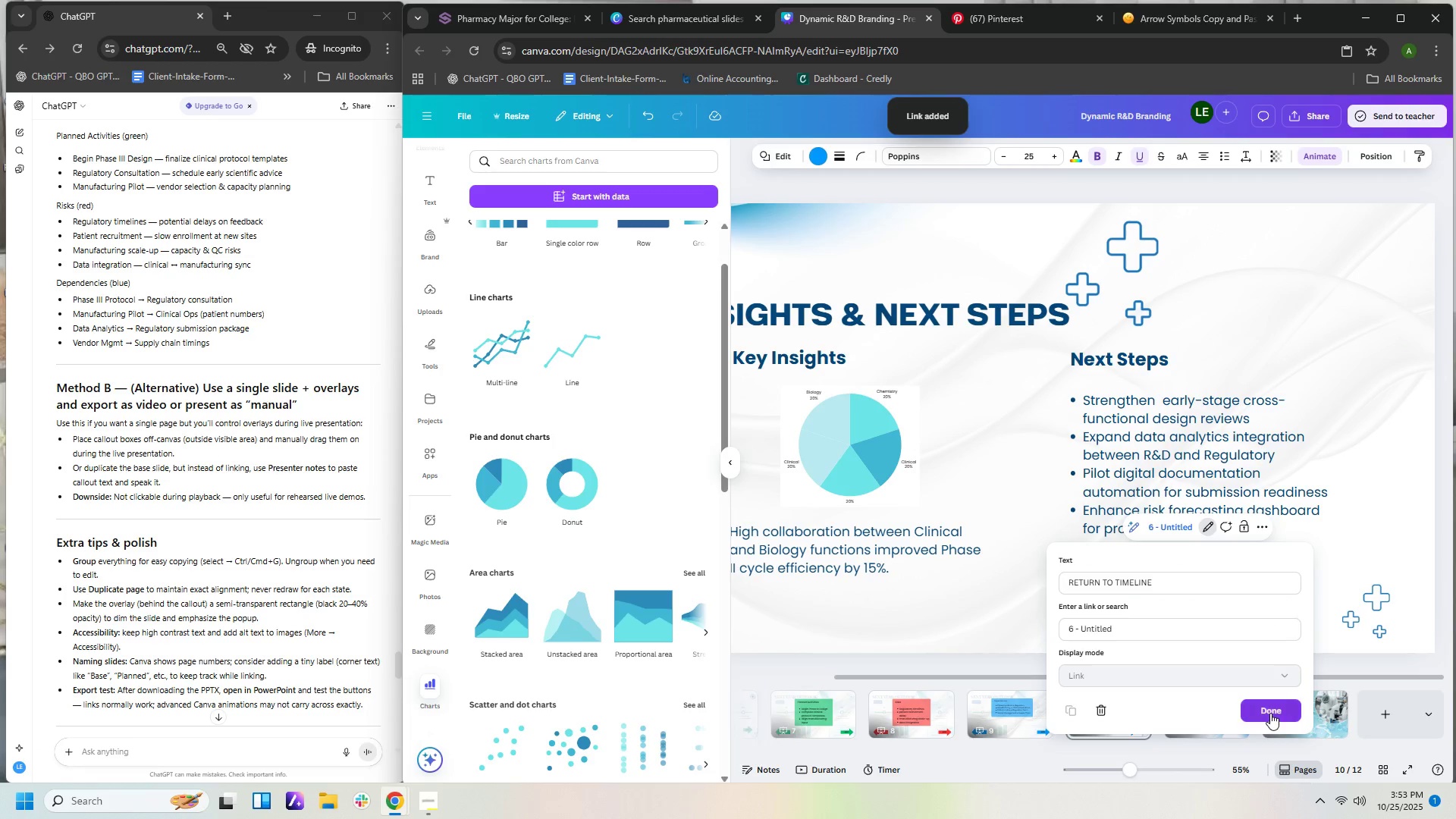 
left_click([1270, 713])
 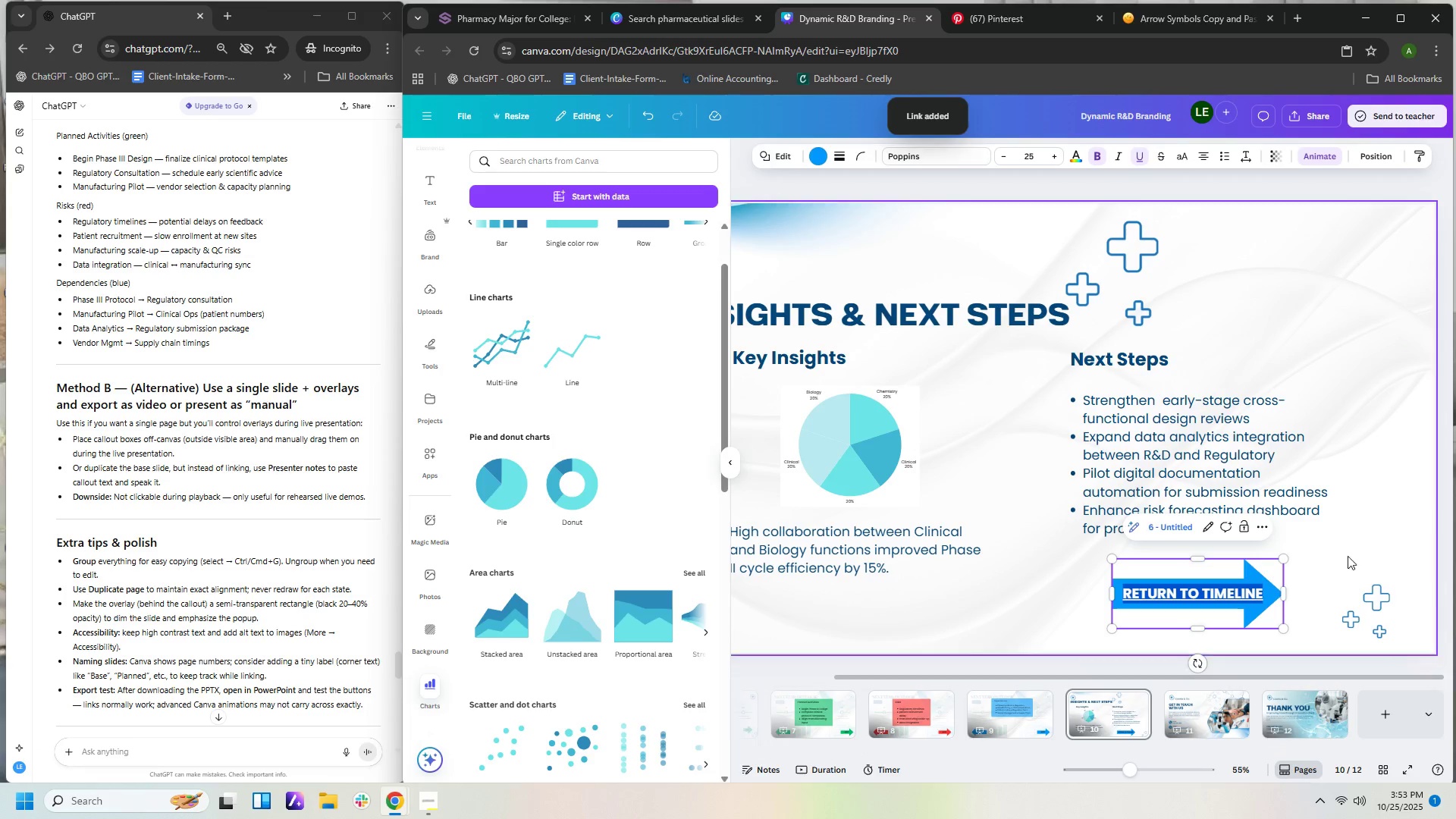 
left_click([1354, 518])
 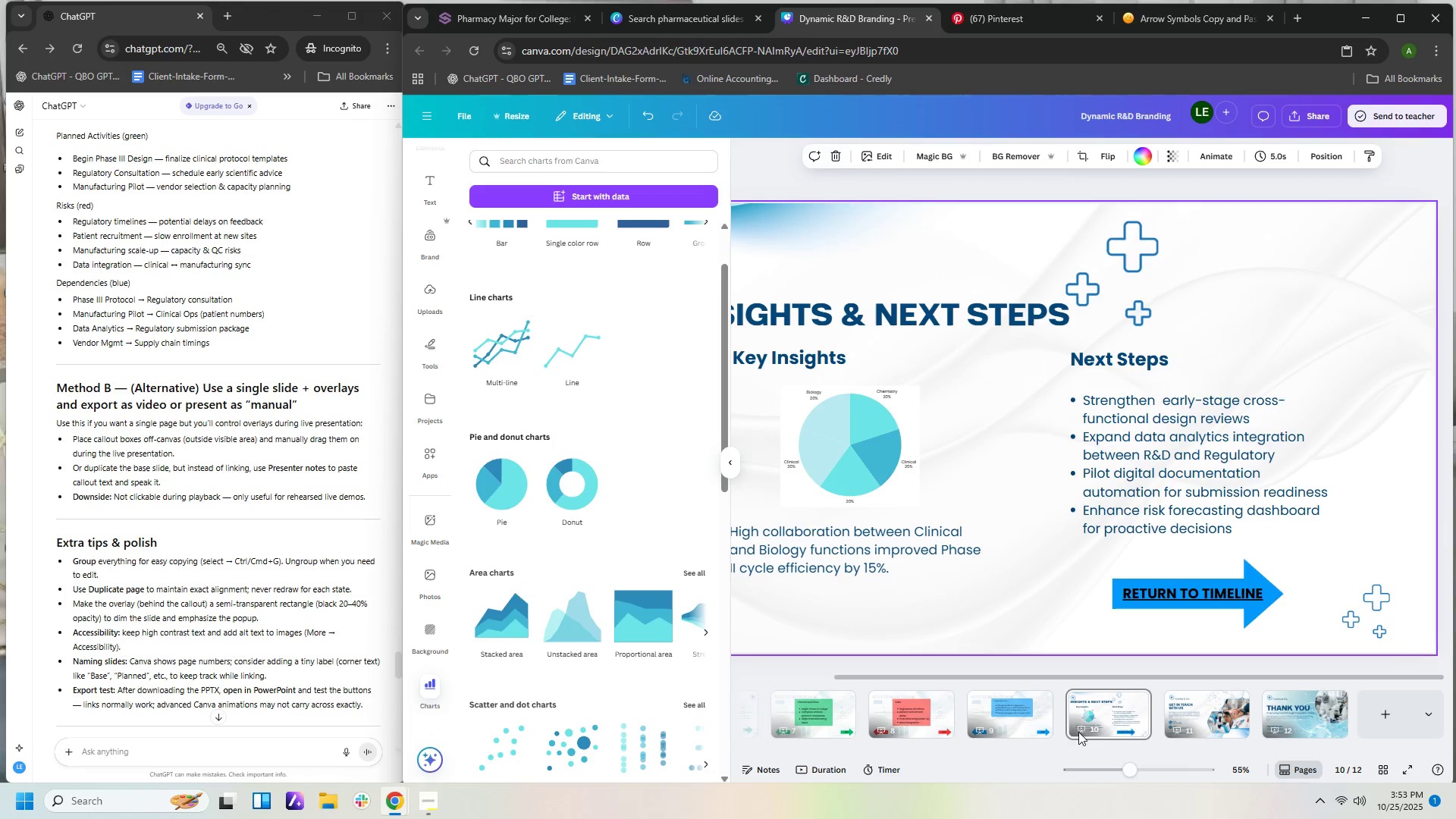 
wait(5.14)
 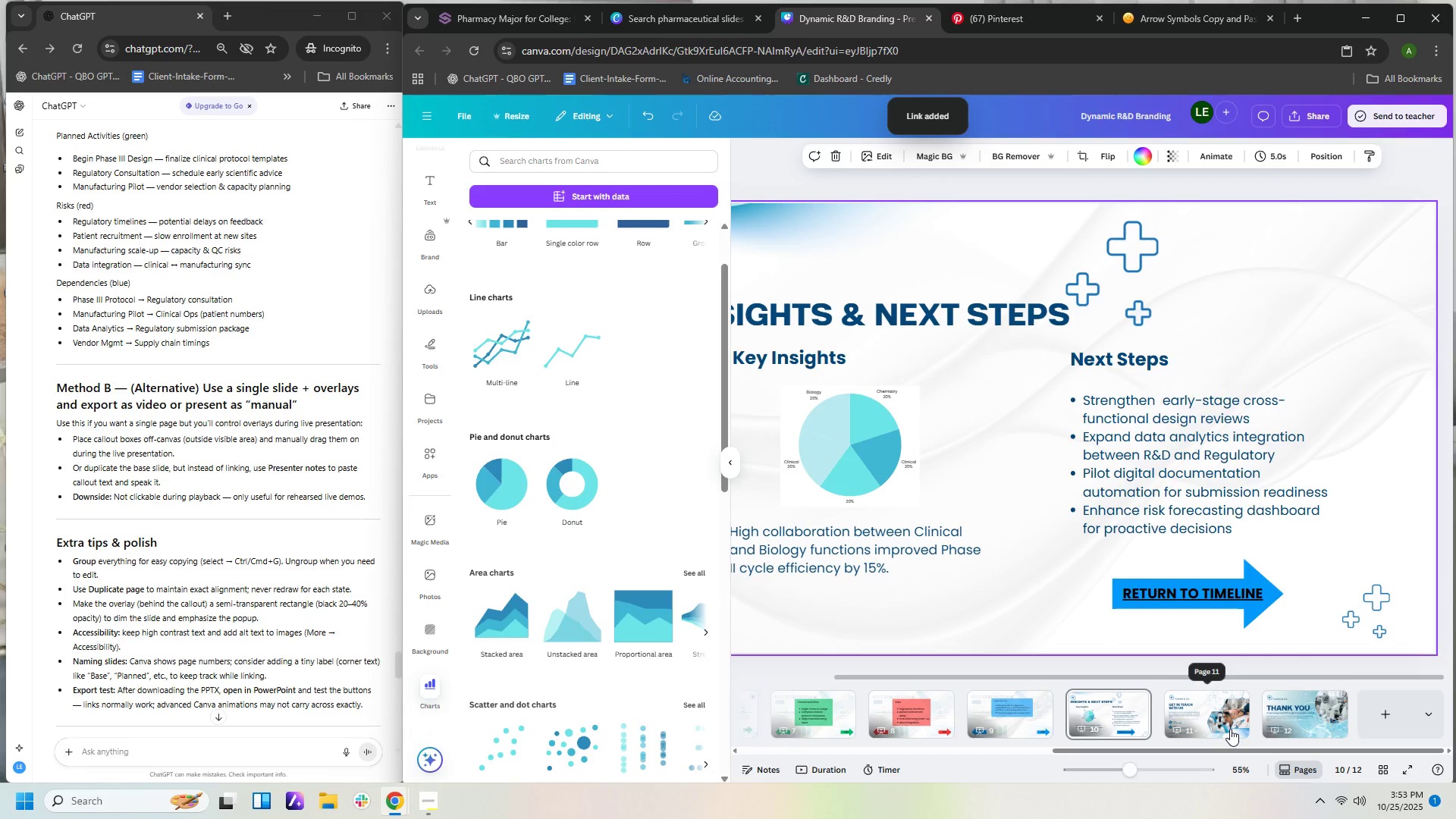 
left_click([1218, 717])
 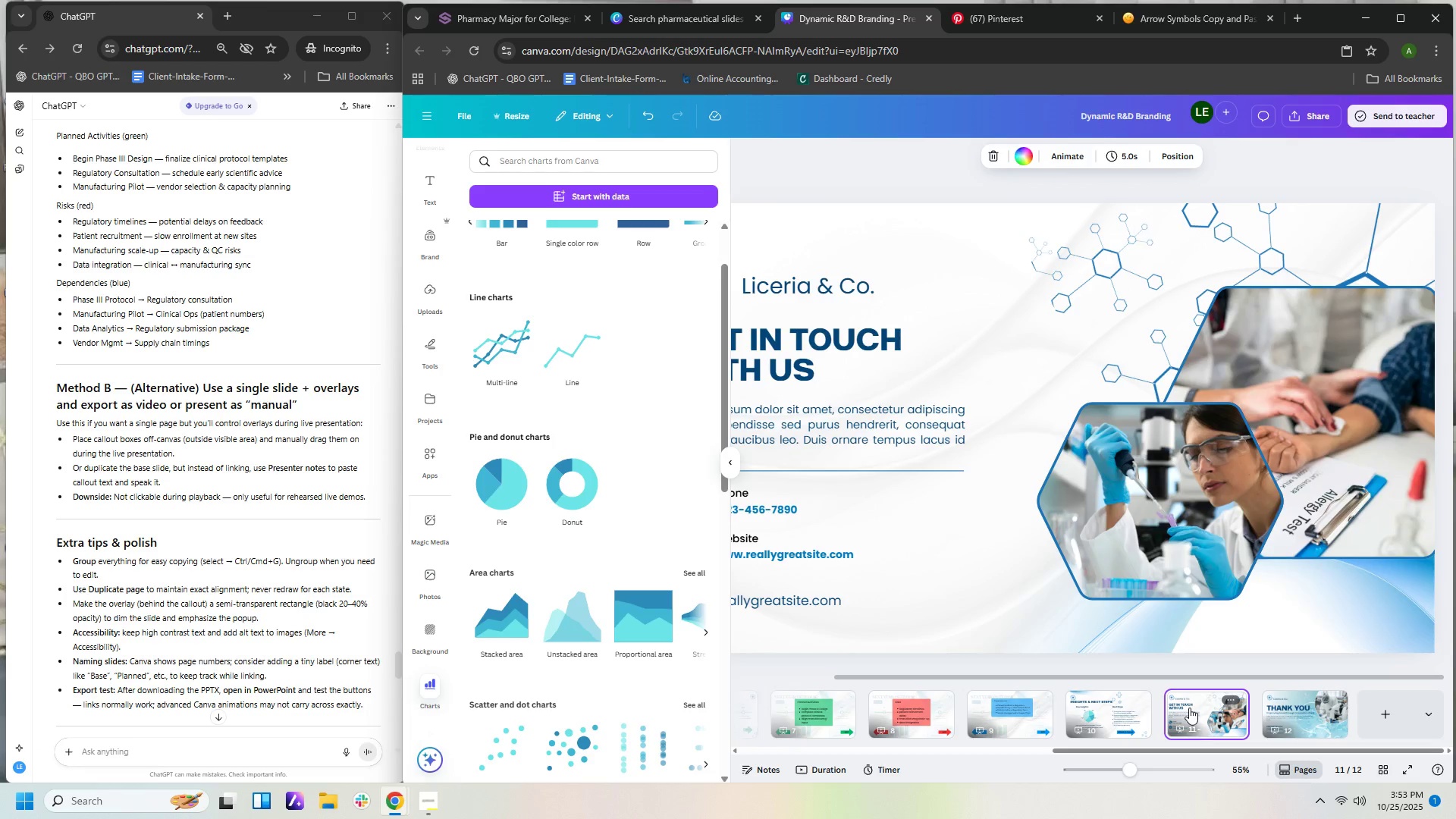 
key(Delete)
 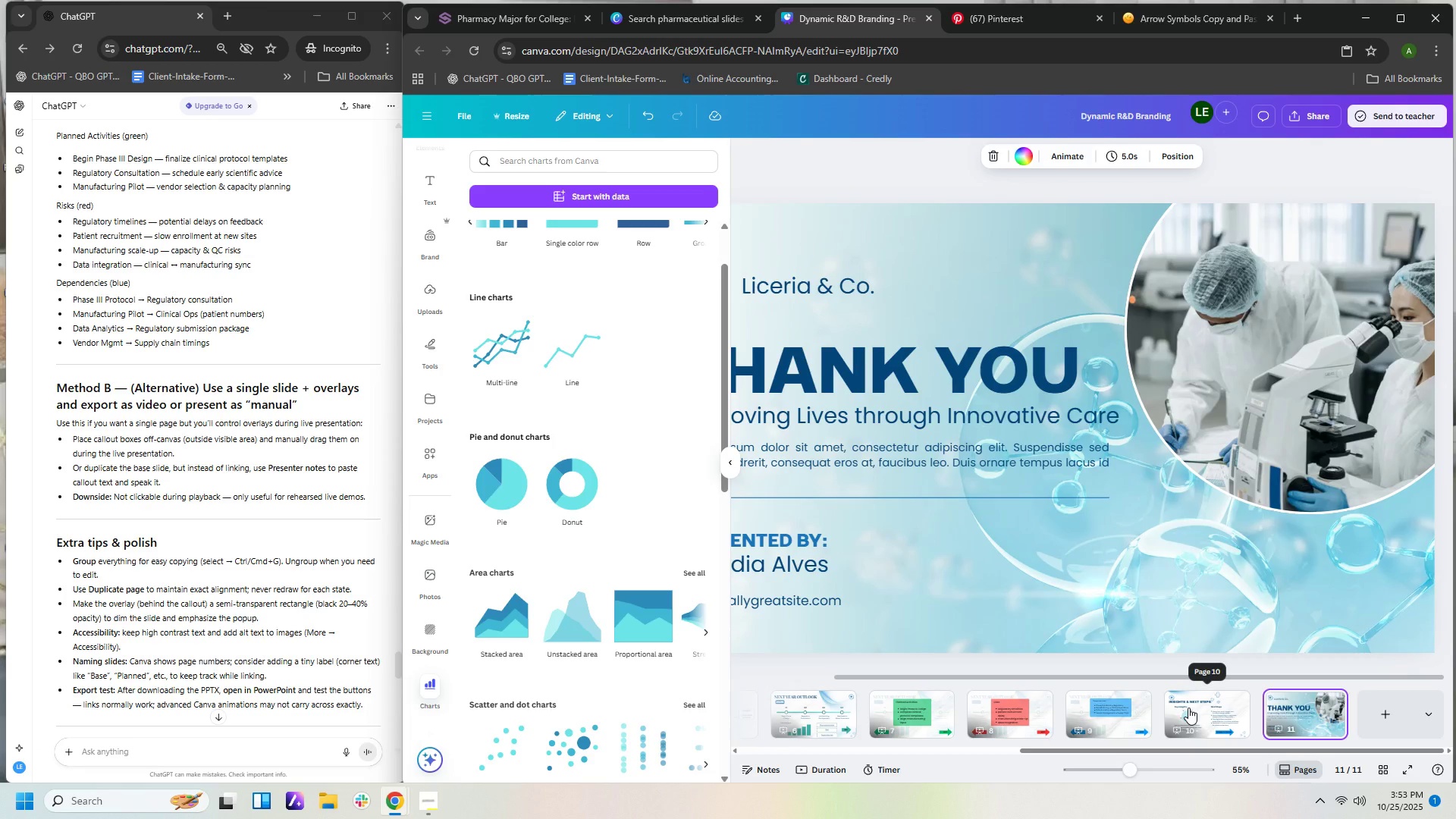 
key(Delete)
 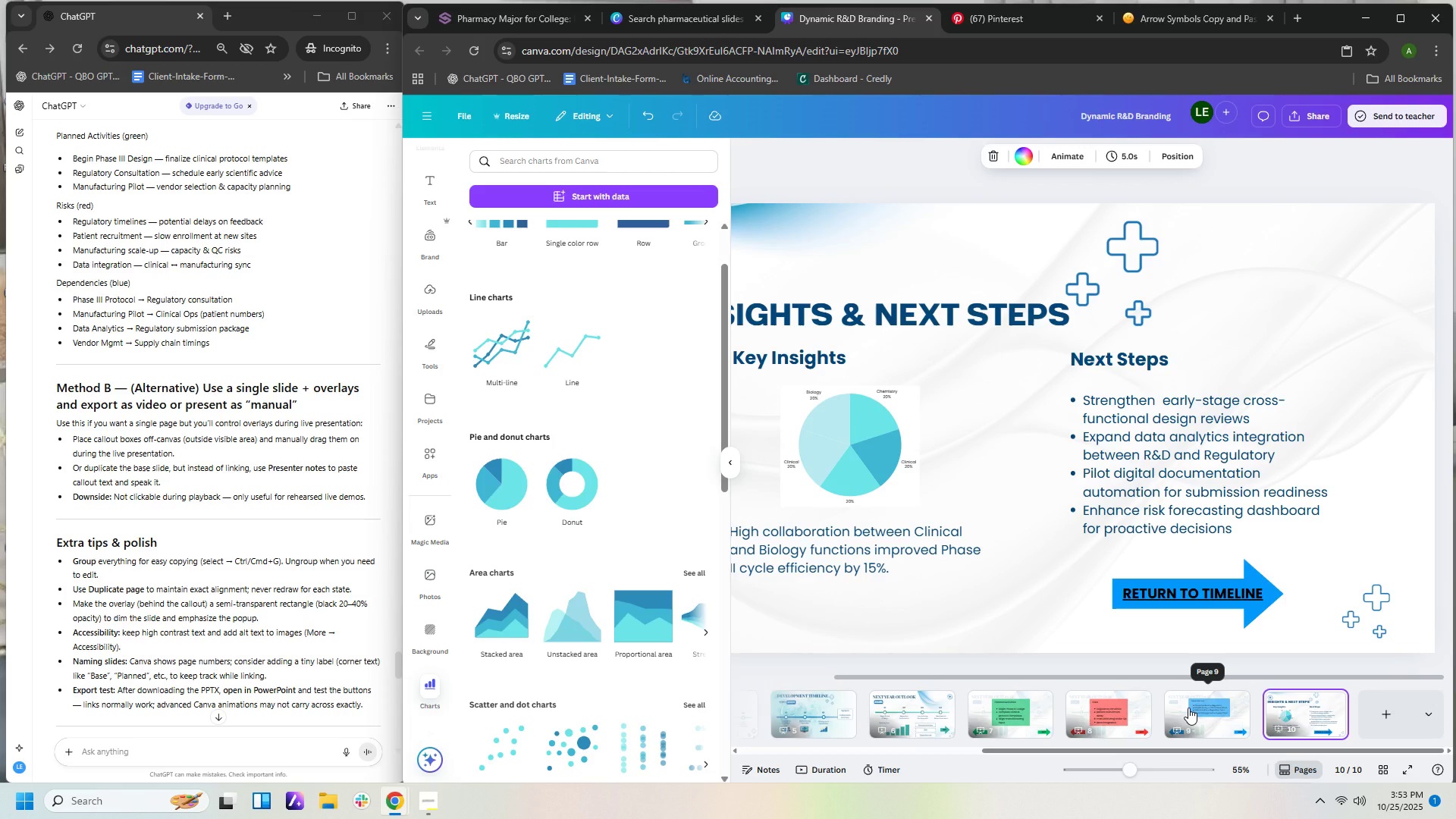 
key(ArrowLeft)
 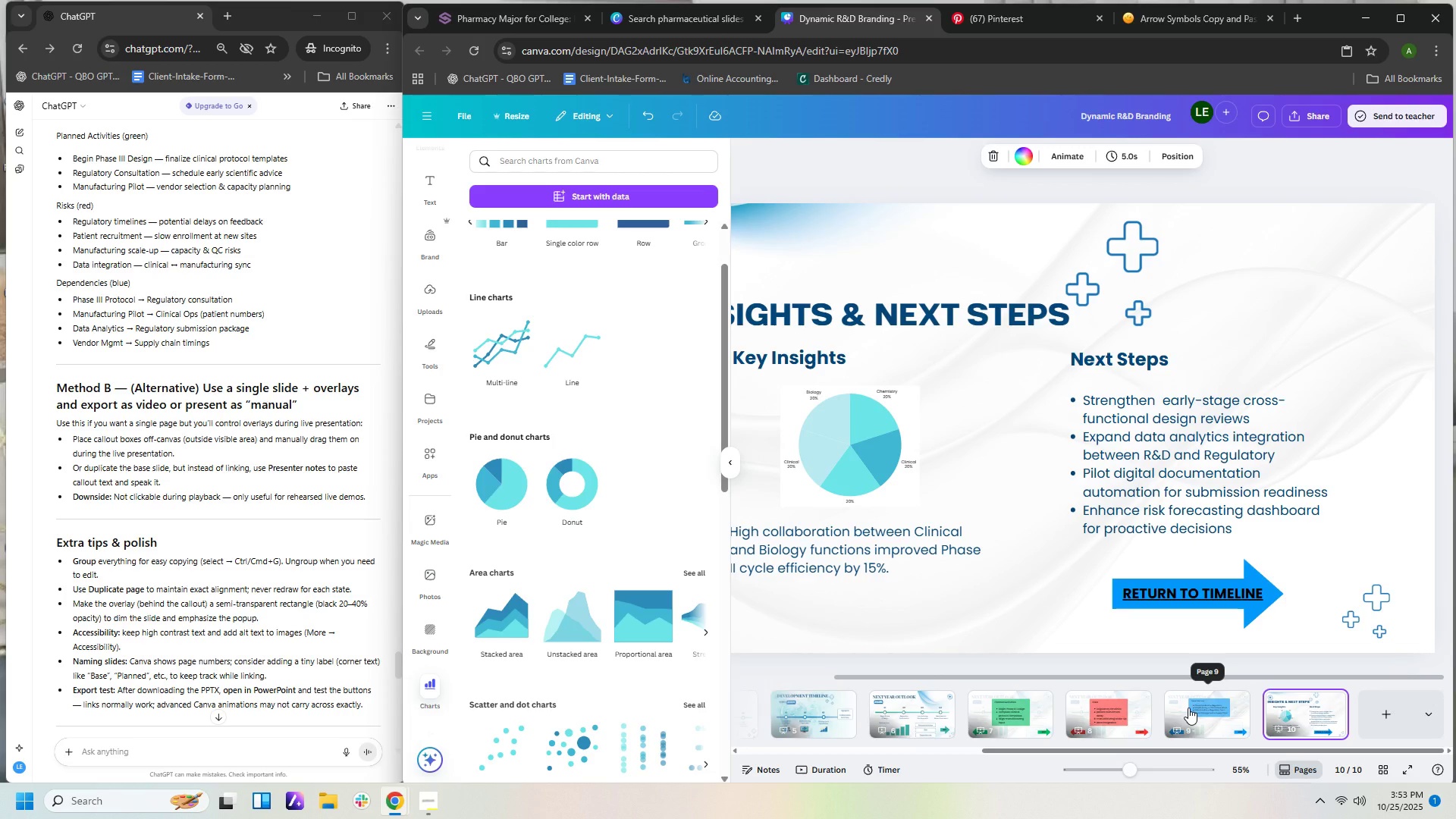 
key(ArrowLeft)
 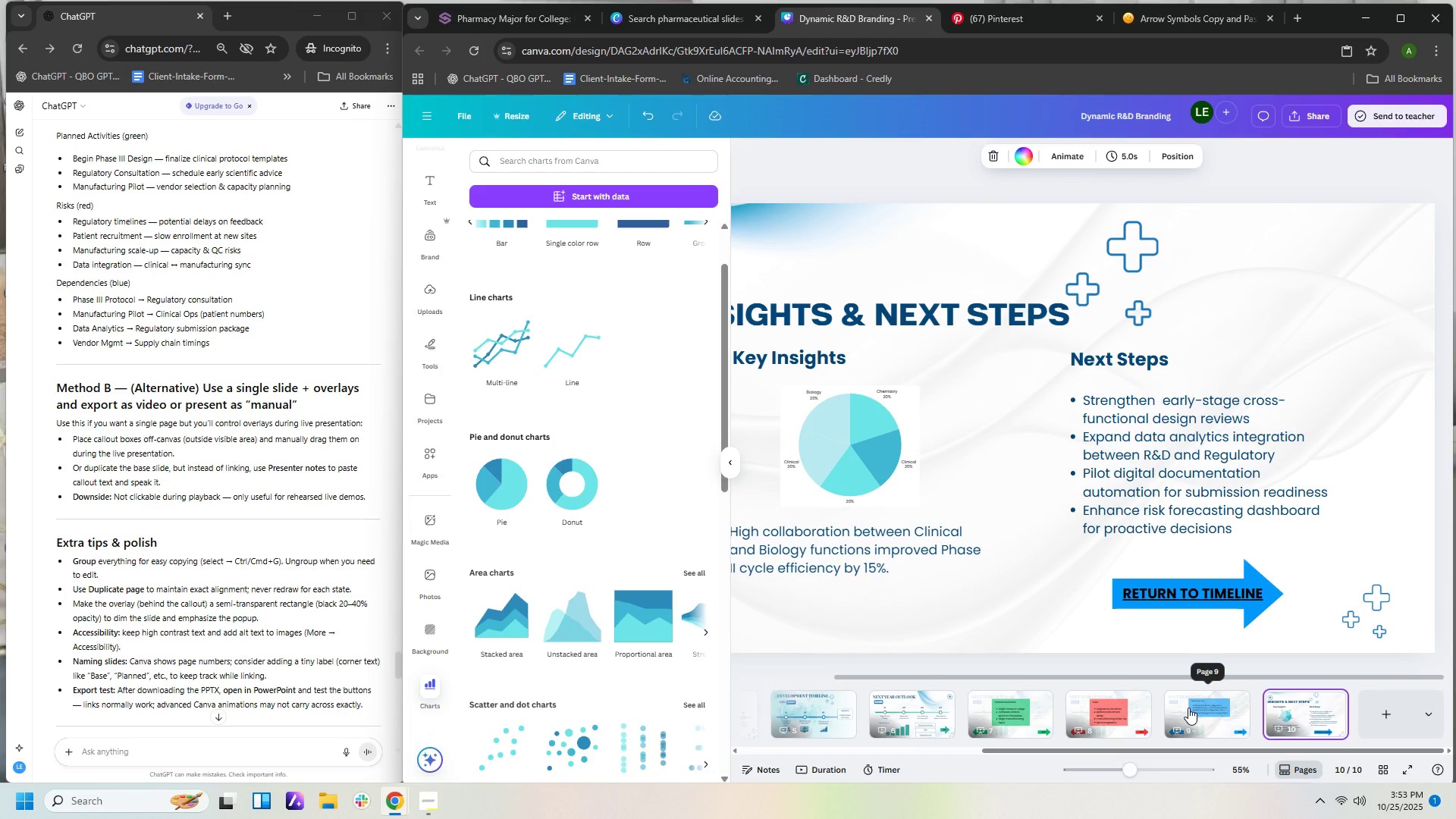 
key(ArrowLeft)
 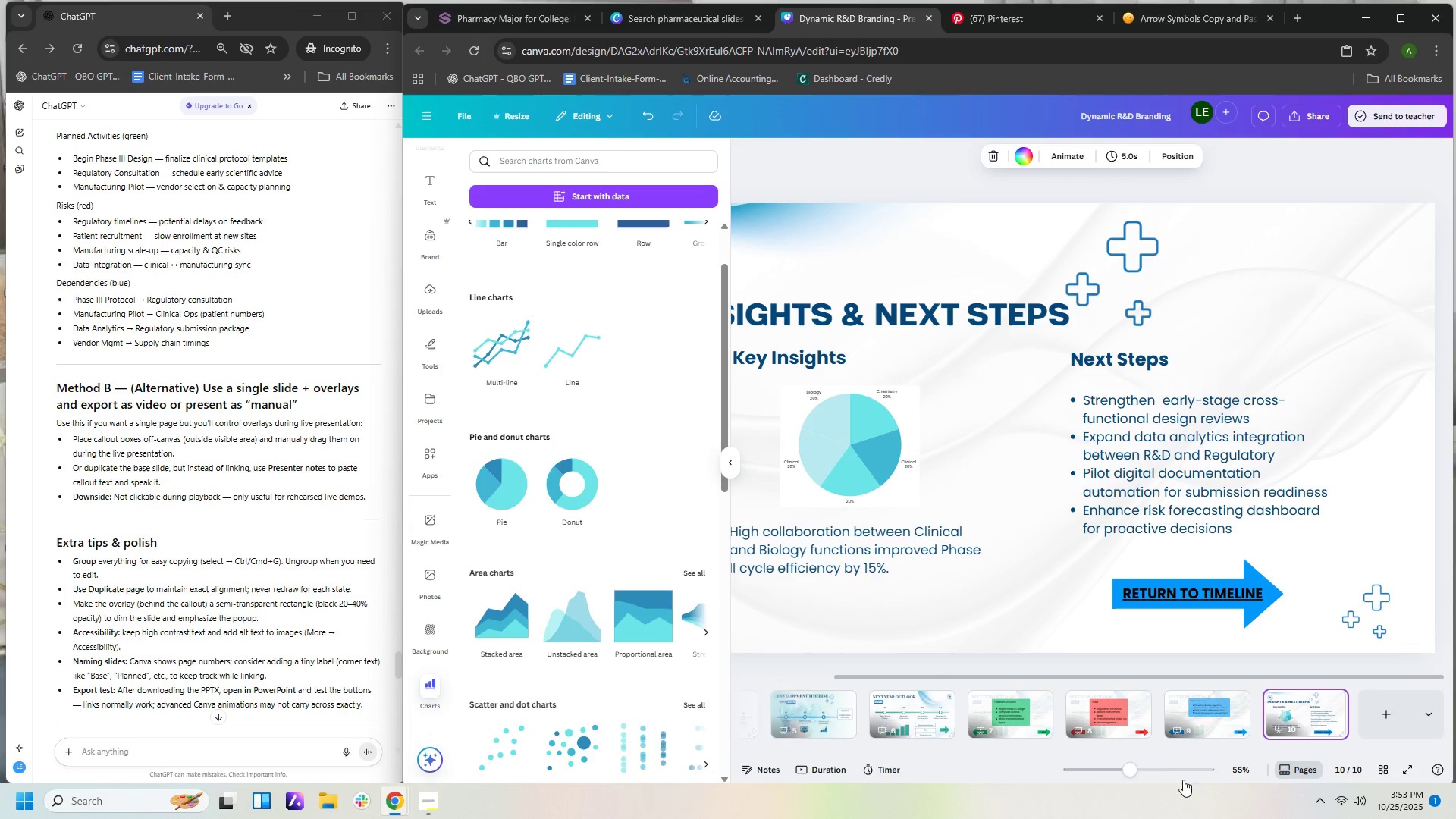 
left_click_drag(start_coordinate=[1133, 771], to_coordinate=[982, 770])
 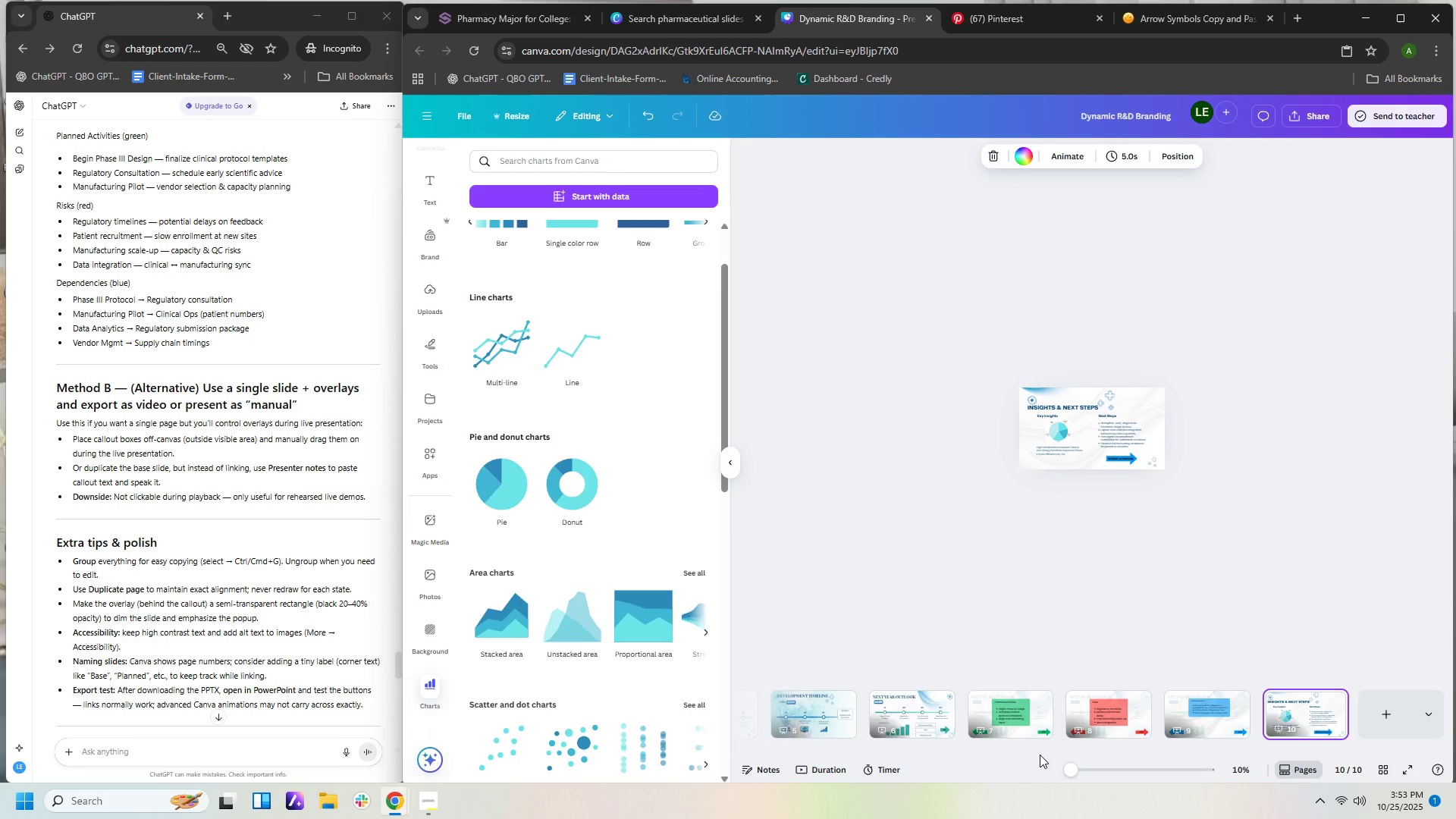 
left_click_drag(start_coordinate=[1040, 750], to_coordinate=[777, 754])
 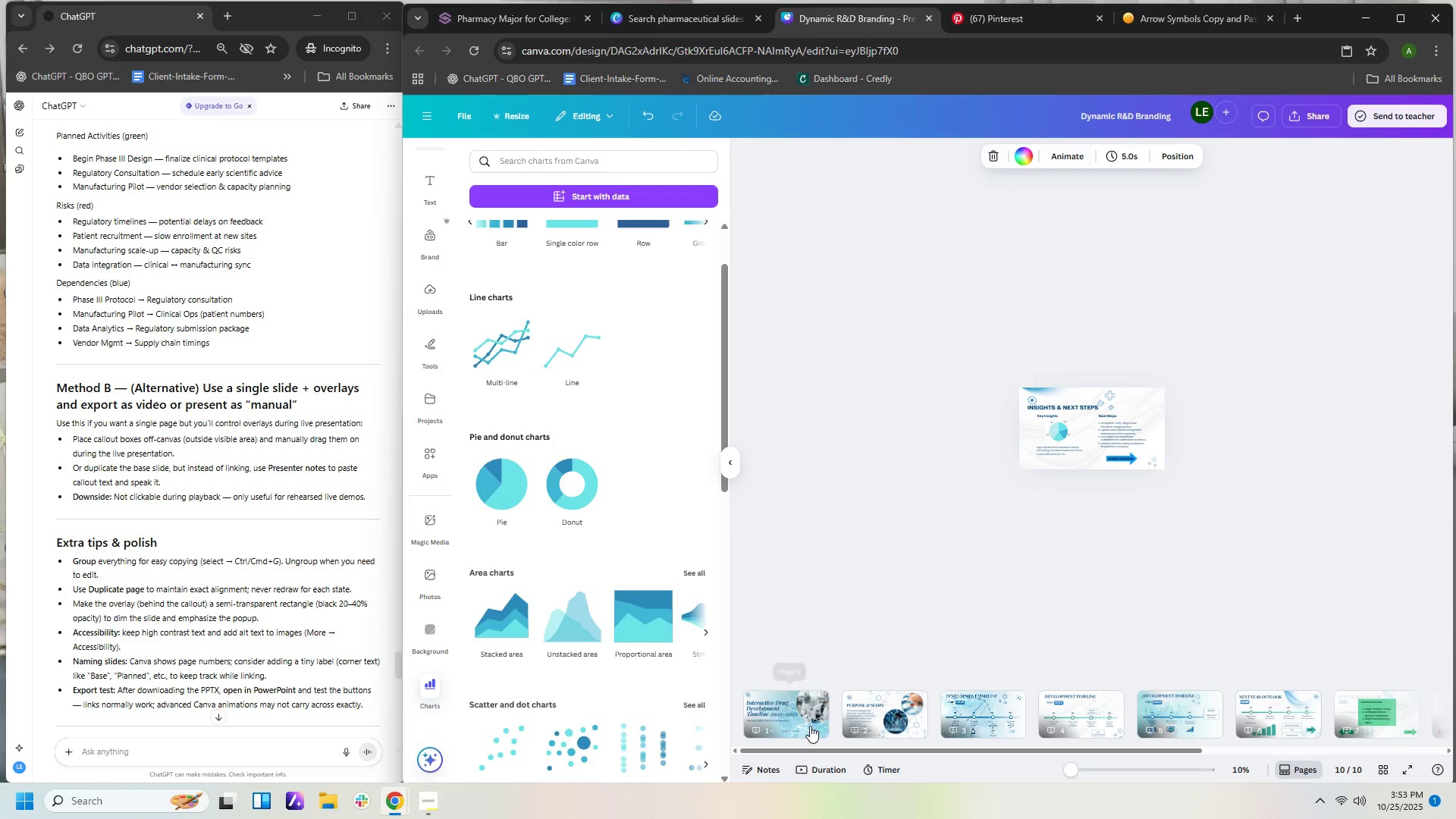 
left_click([809, 726])
 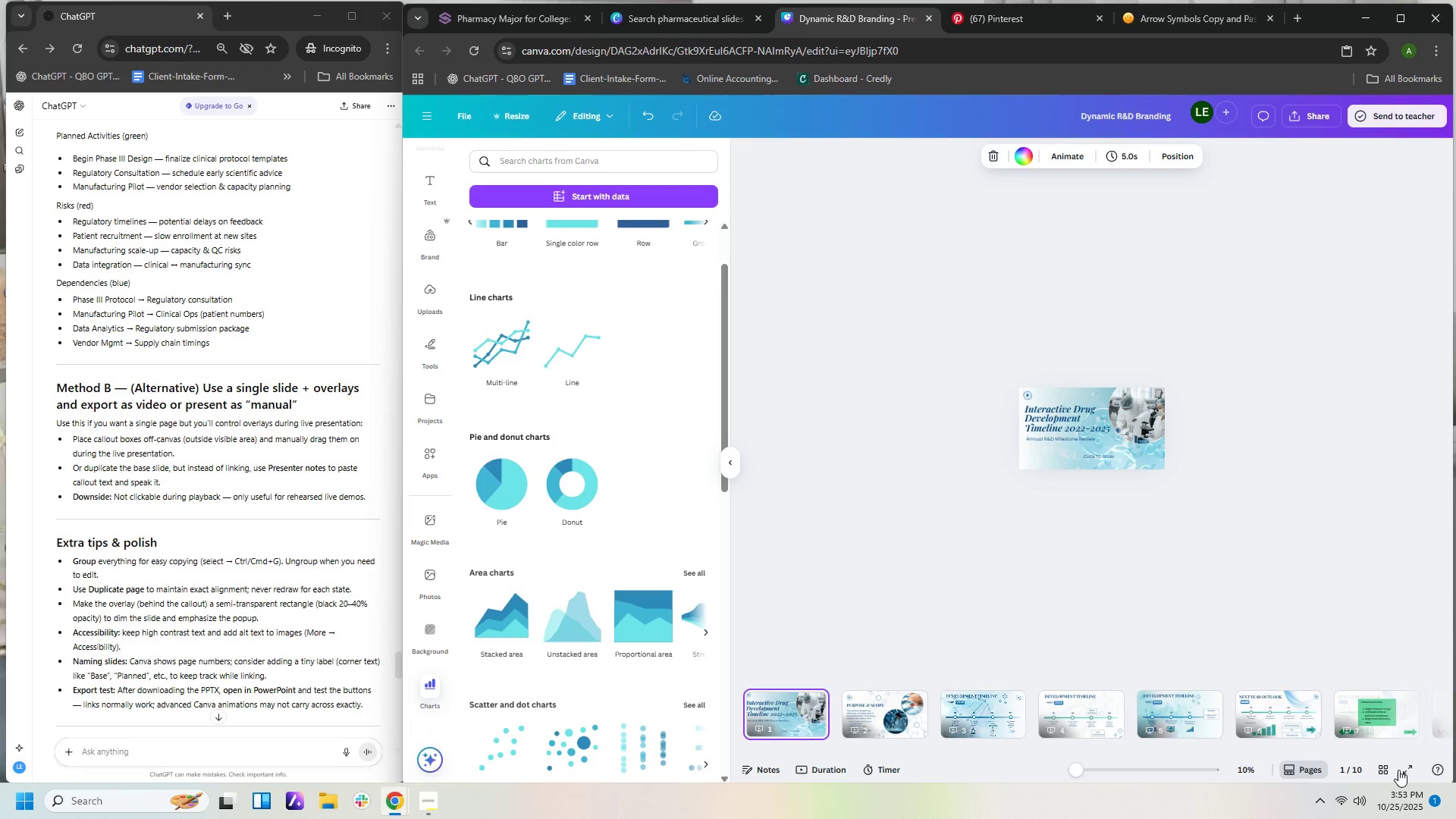 
double_click([1401, 767])
 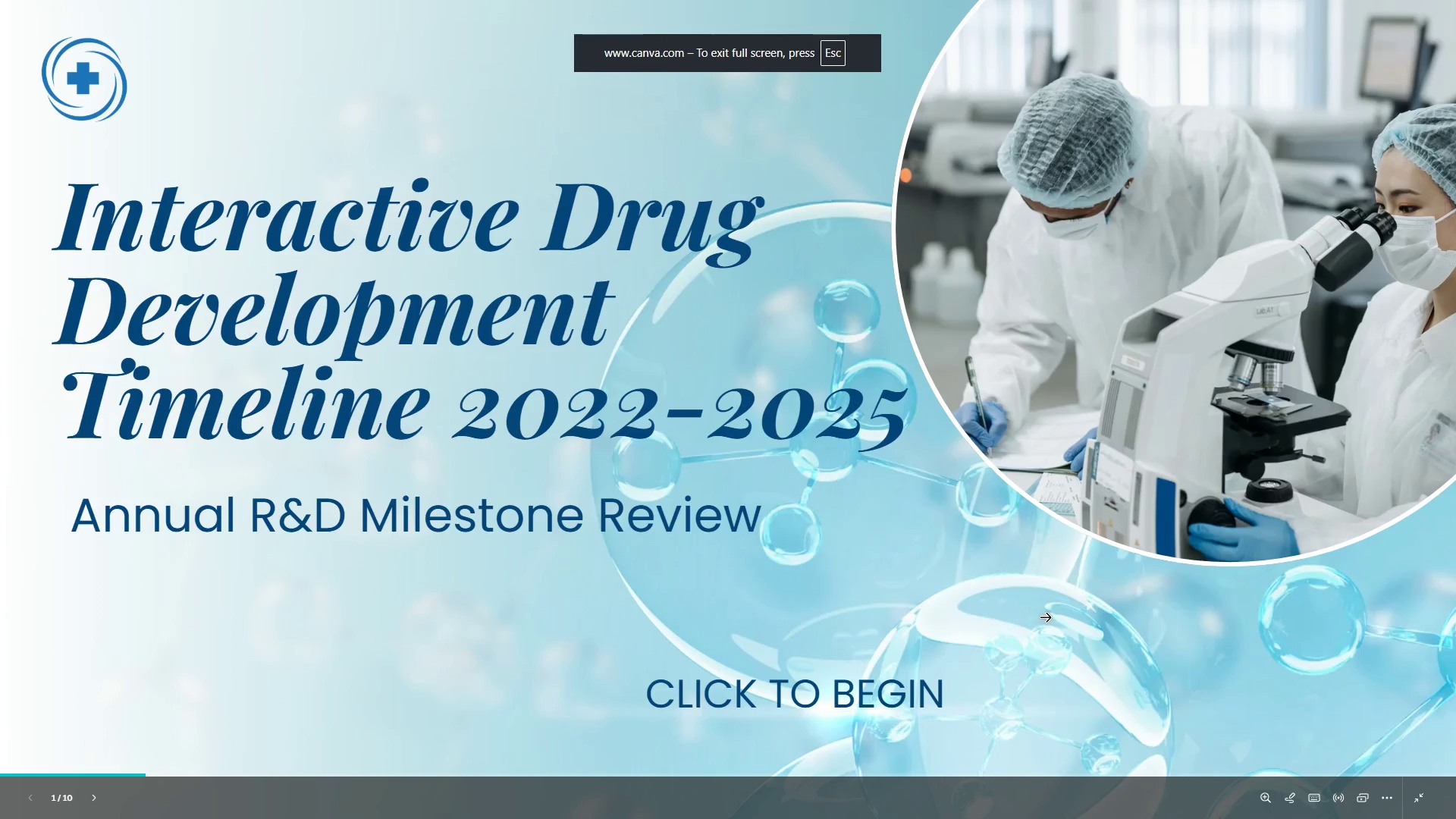 
key(ArrowDown)
 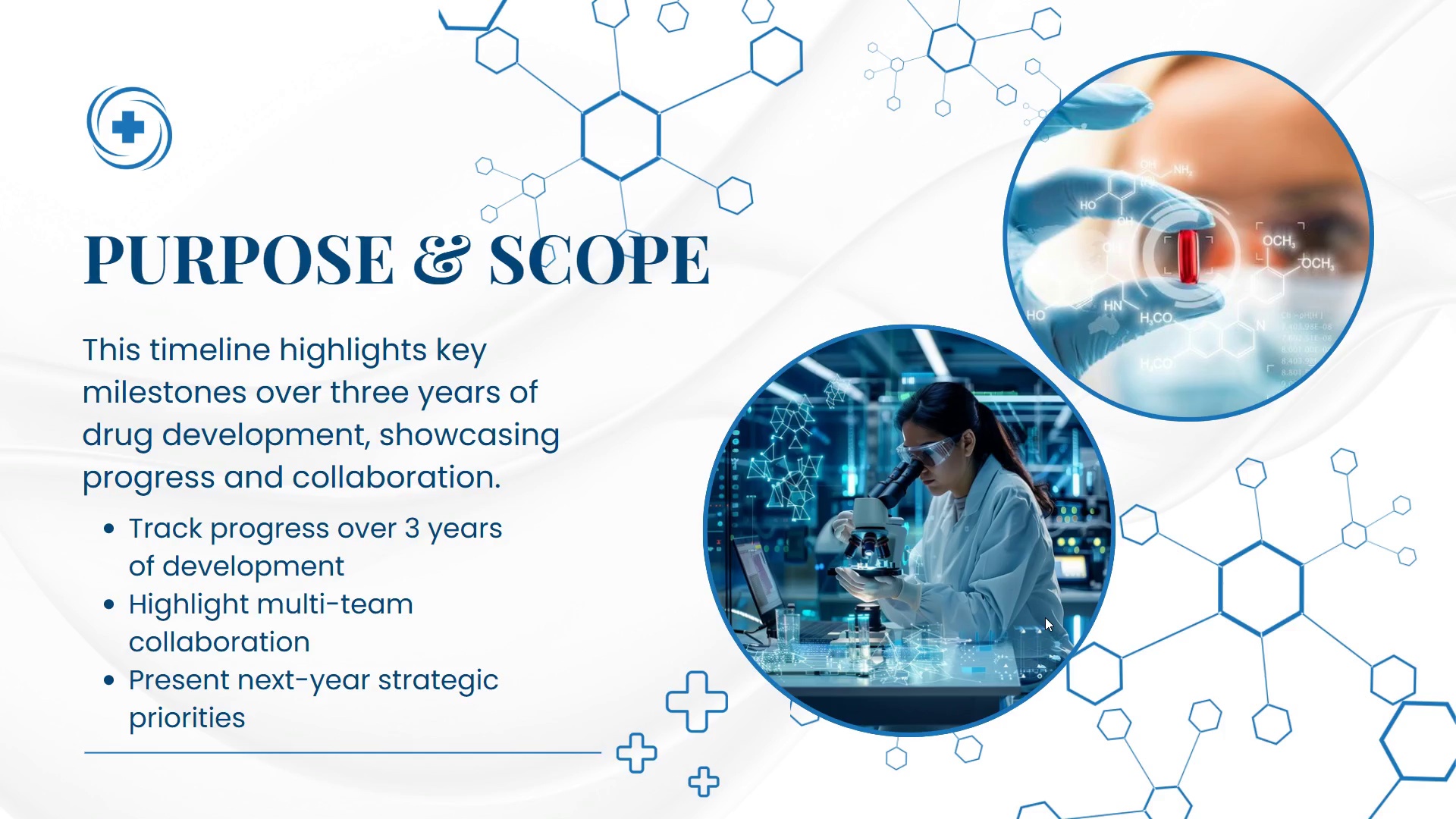 
key(ArrowUp)
 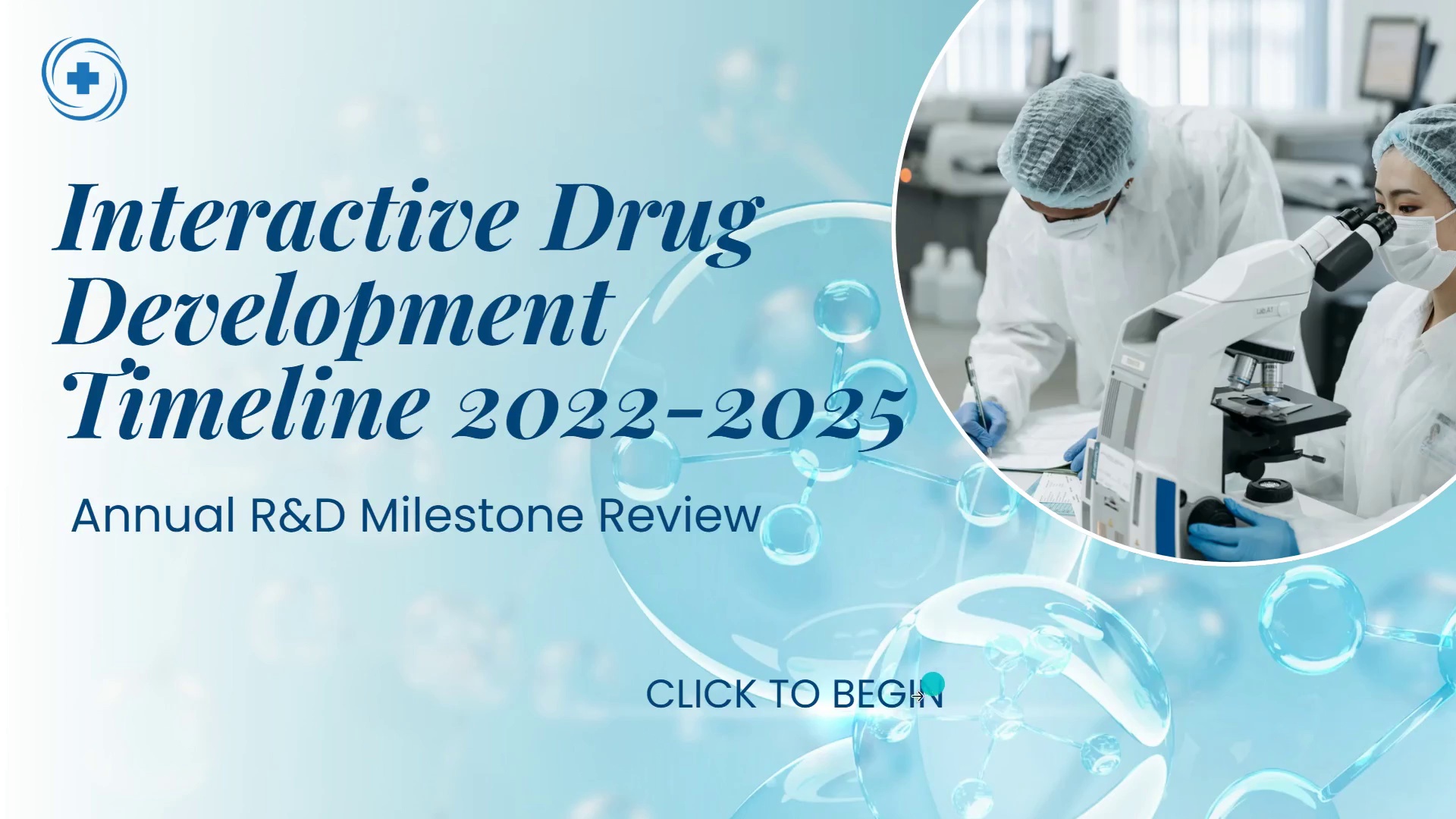 
left_click([904, 701])
 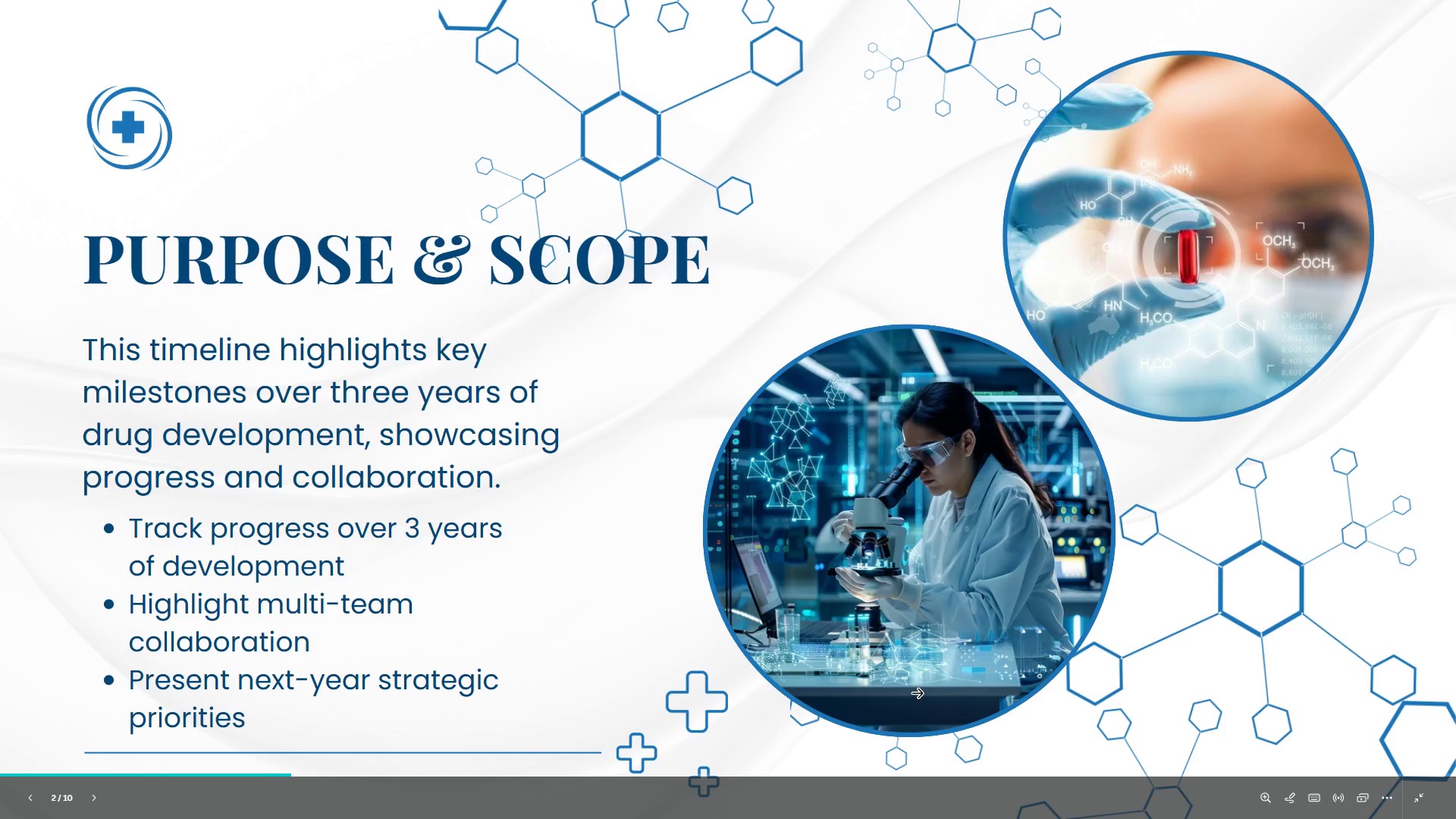 
wait(5.38)
 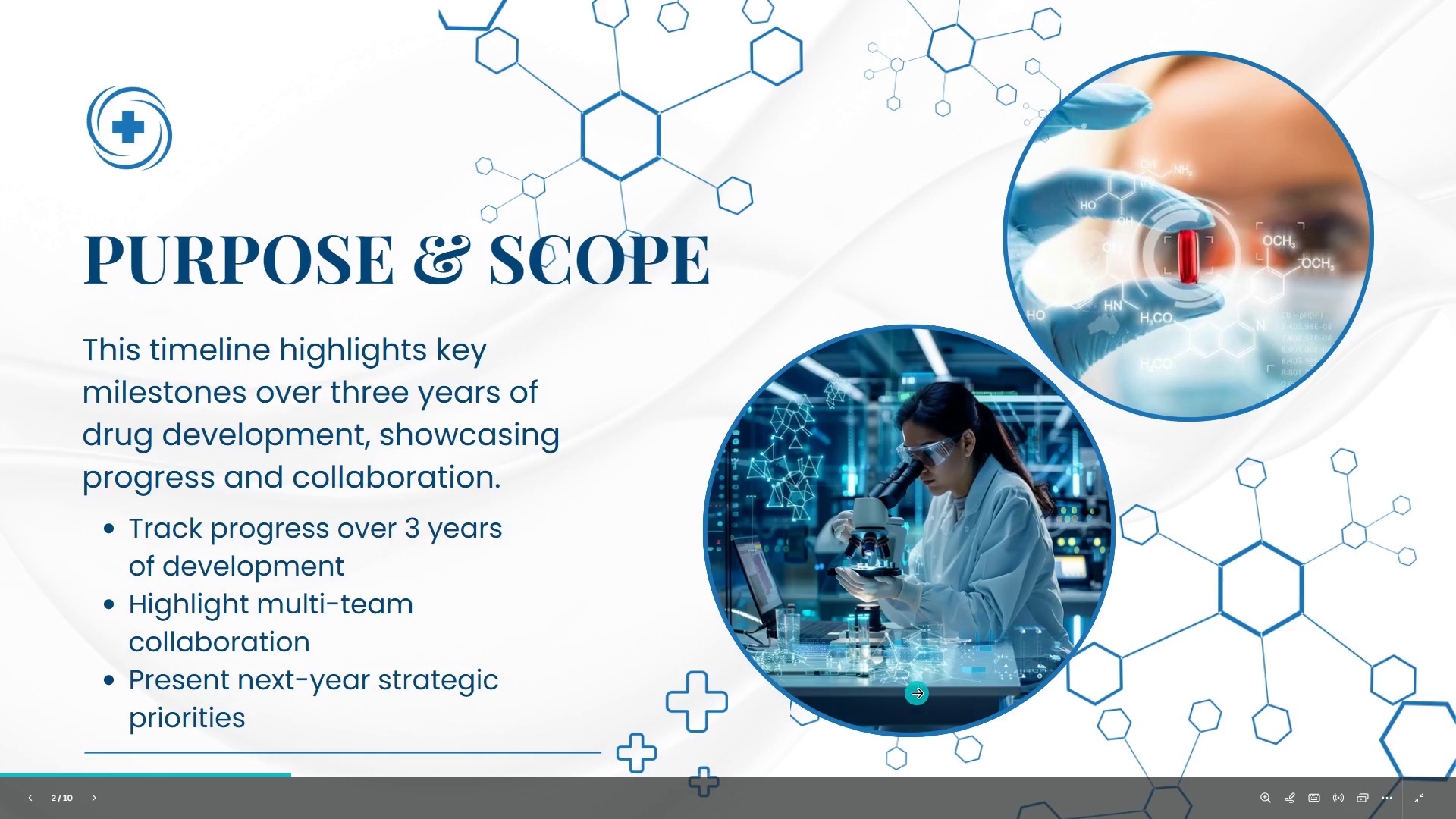 
key(ArrowDown)
 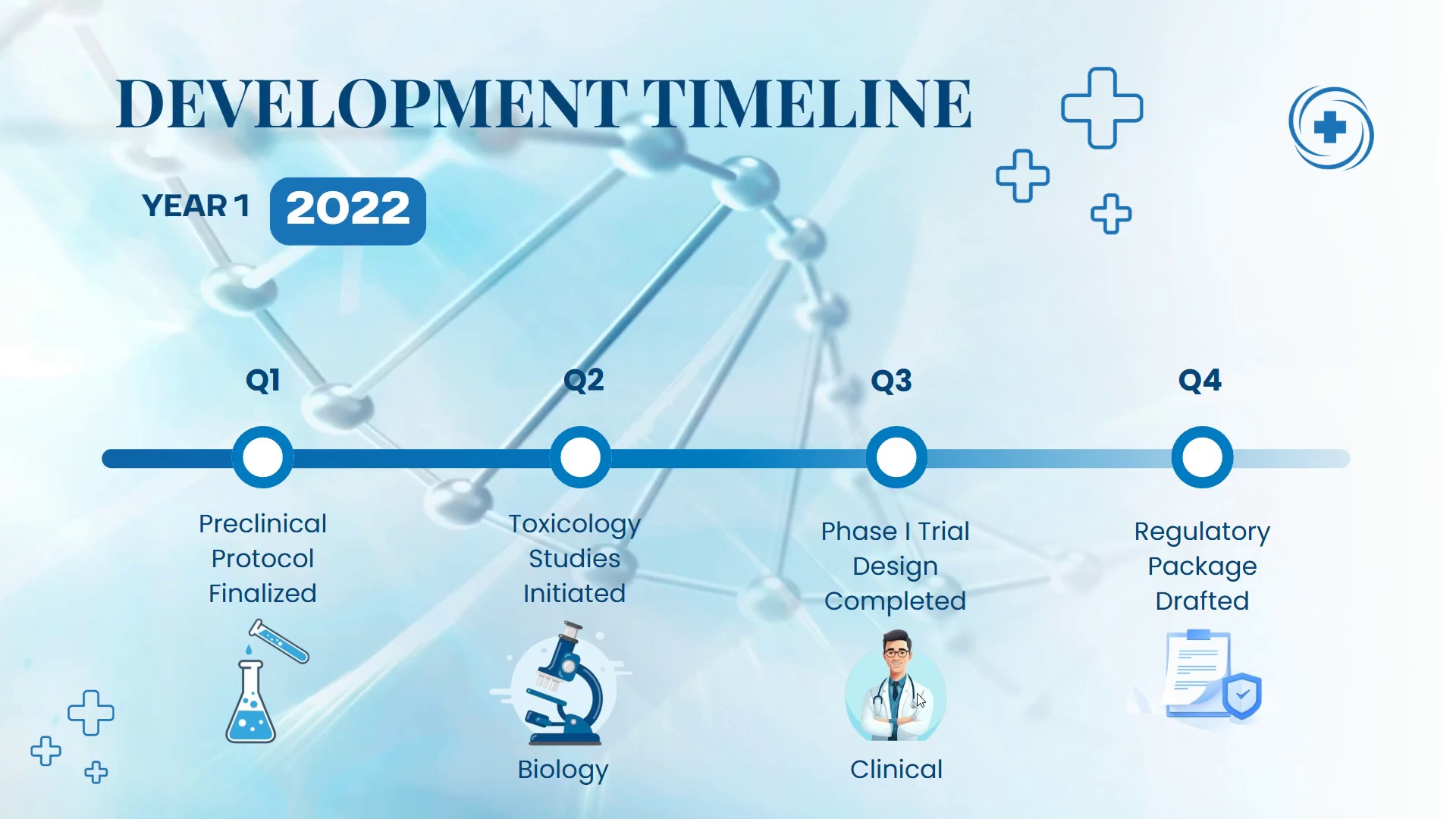 
key(ArrowDown)
 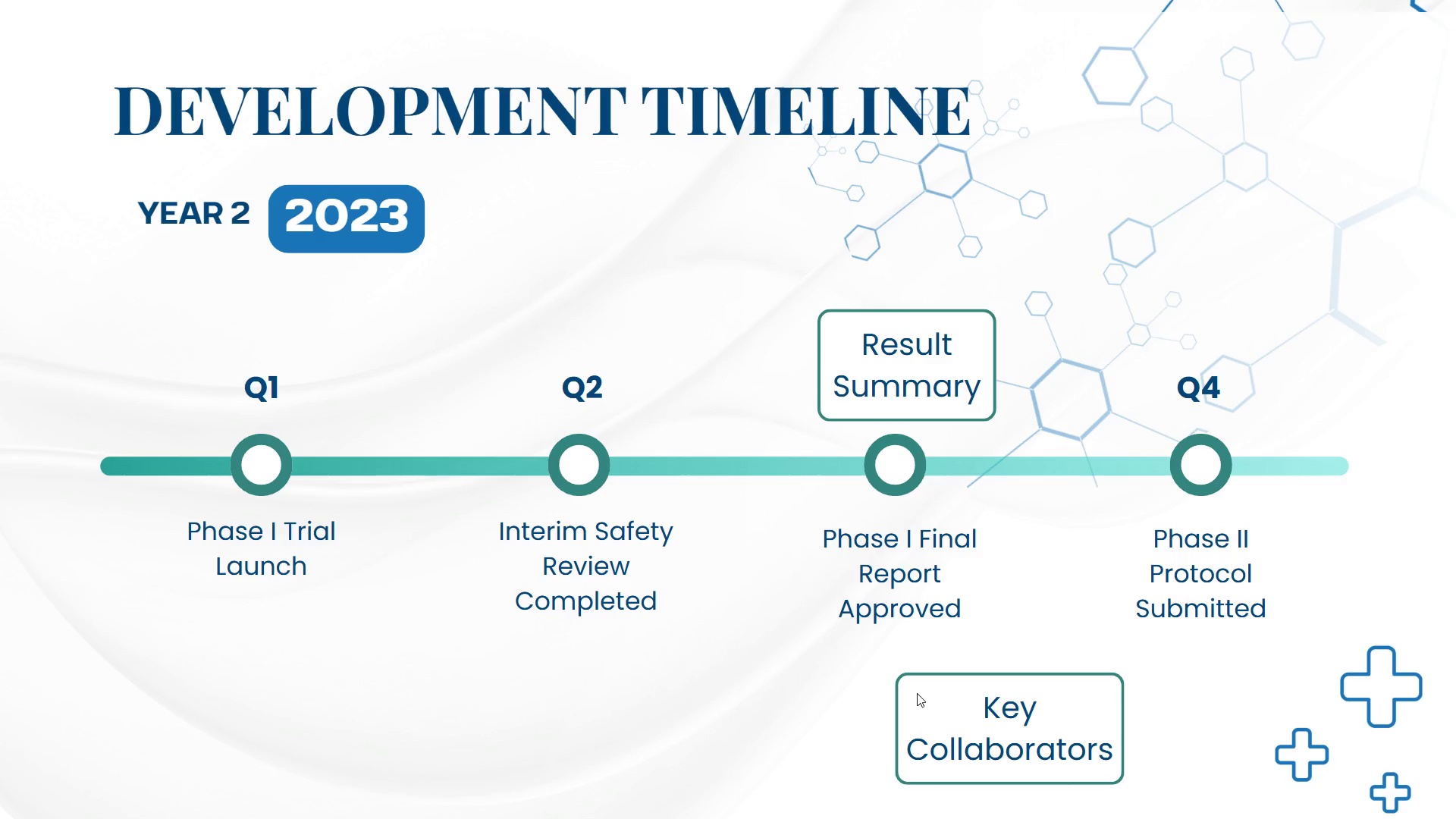 
key(ArrowDown)
 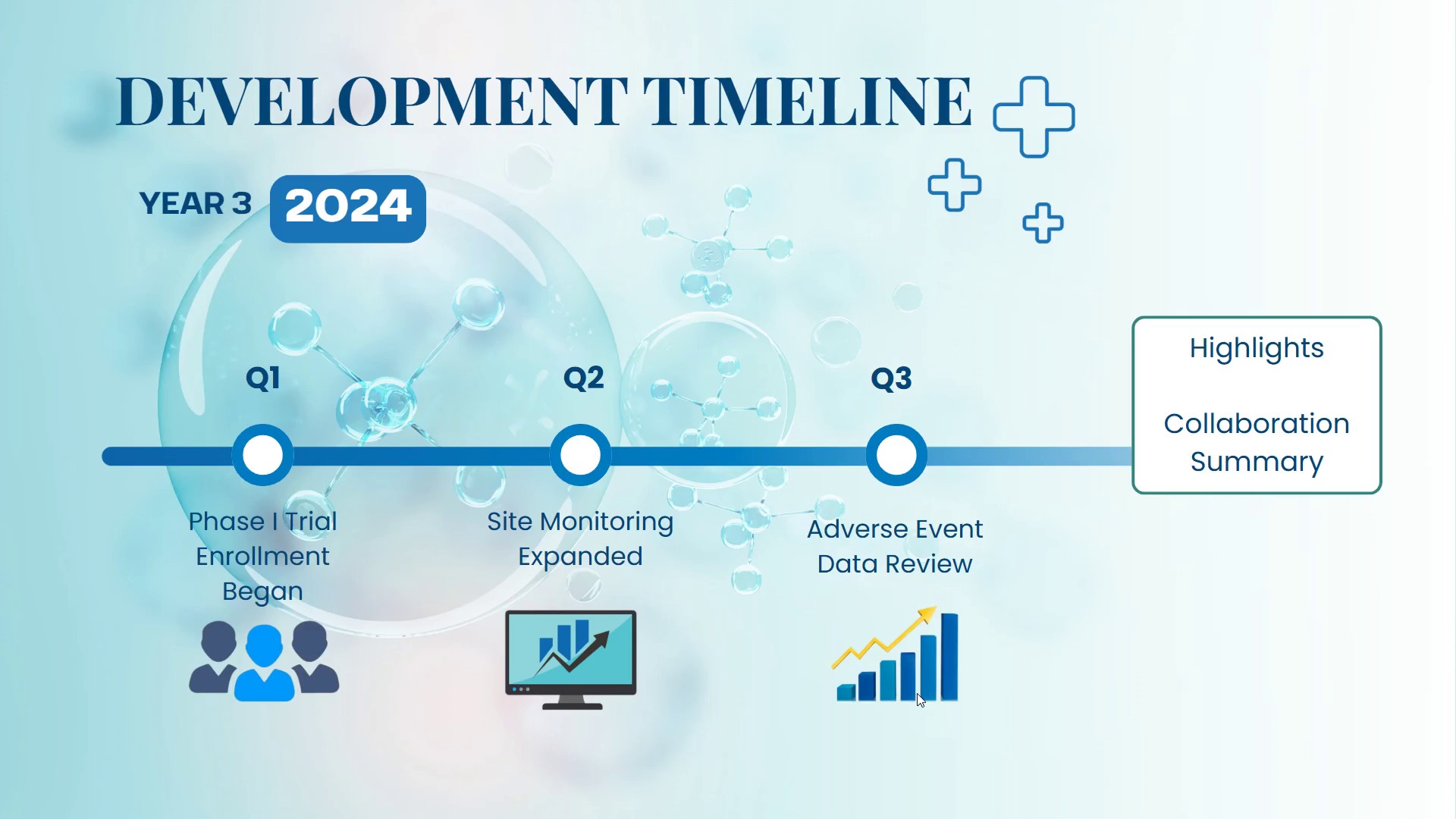 
key(ArrowDown)
 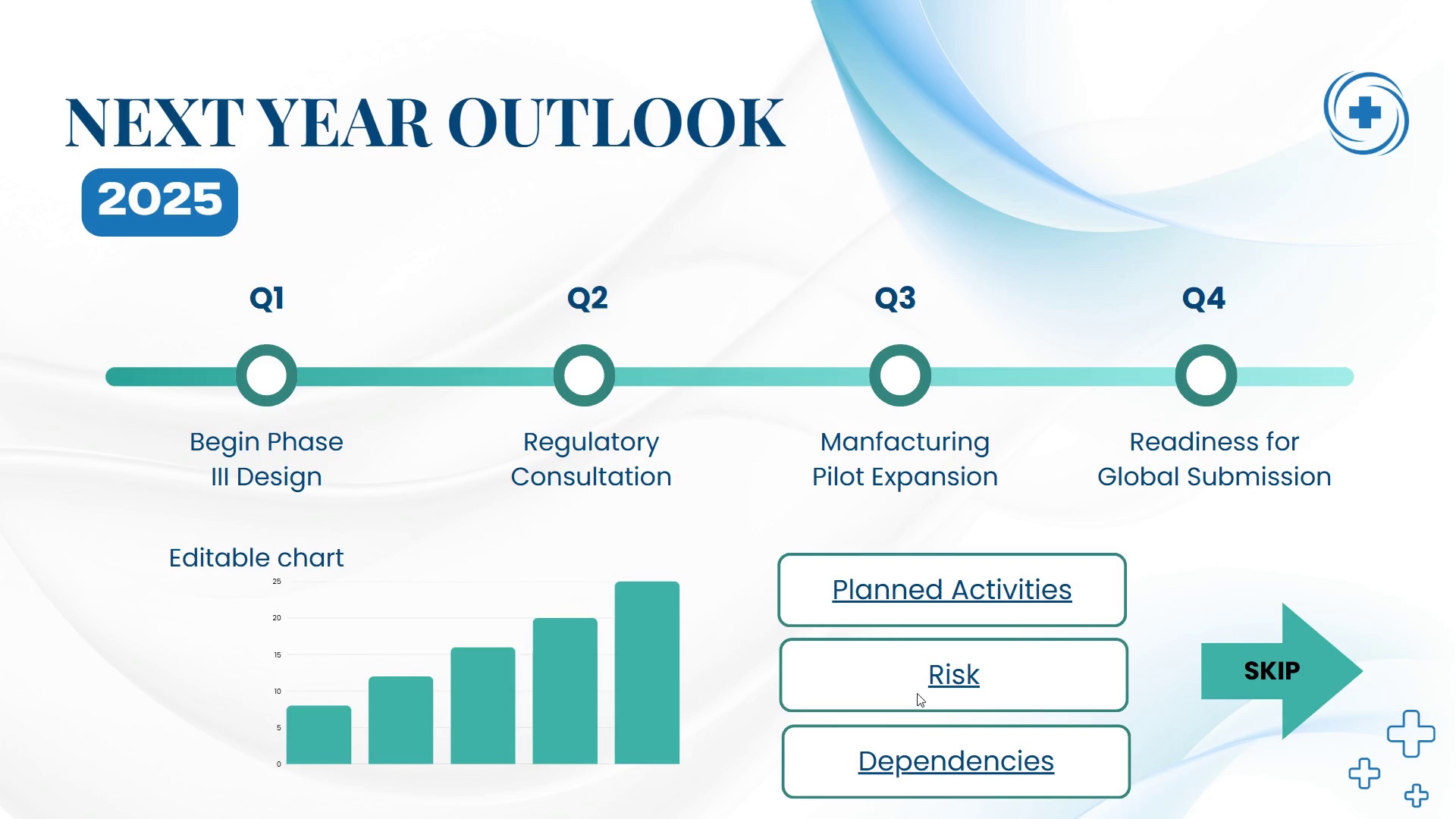 
wait(24.46)
 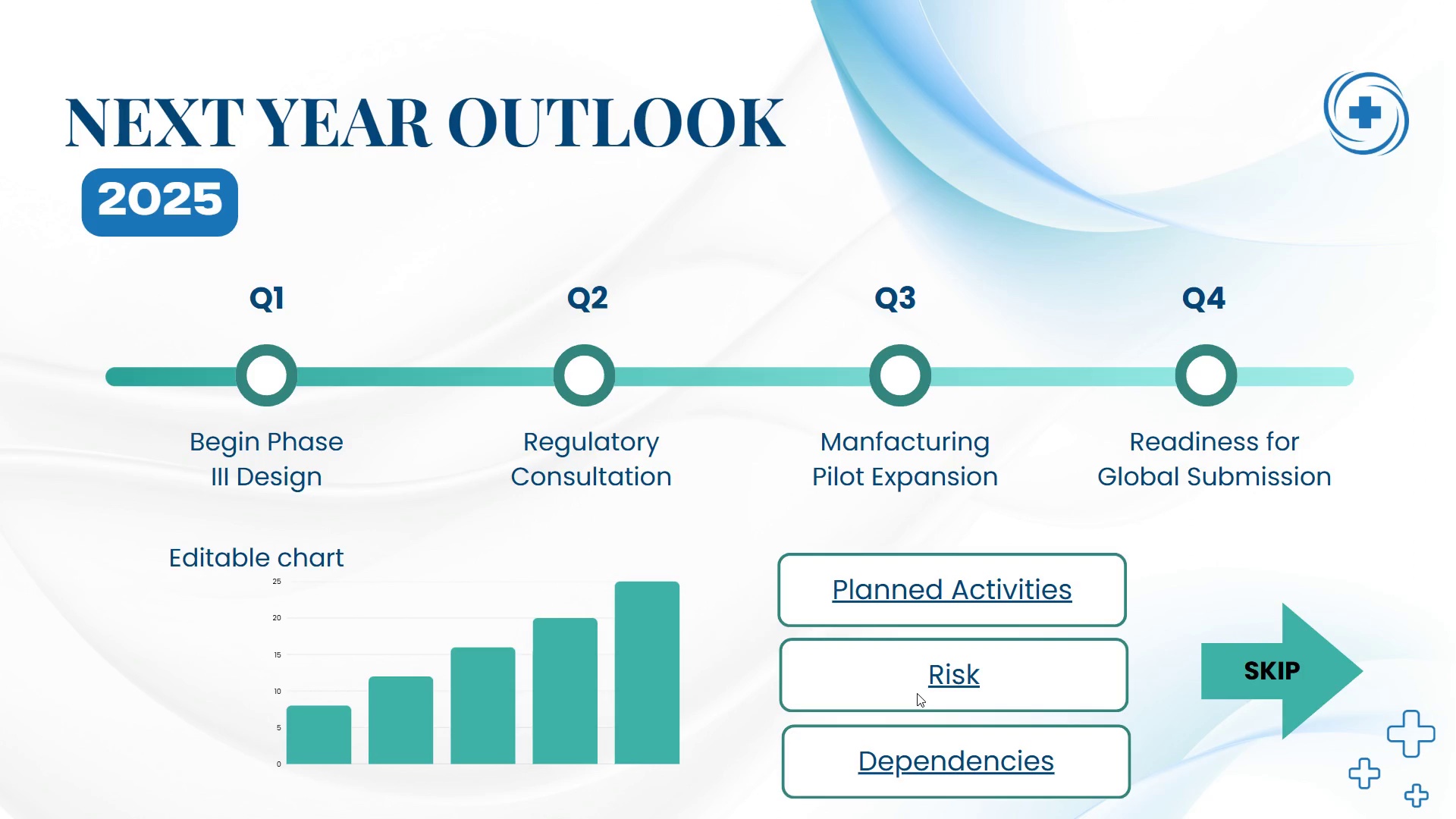 
key(ArrowRight)
 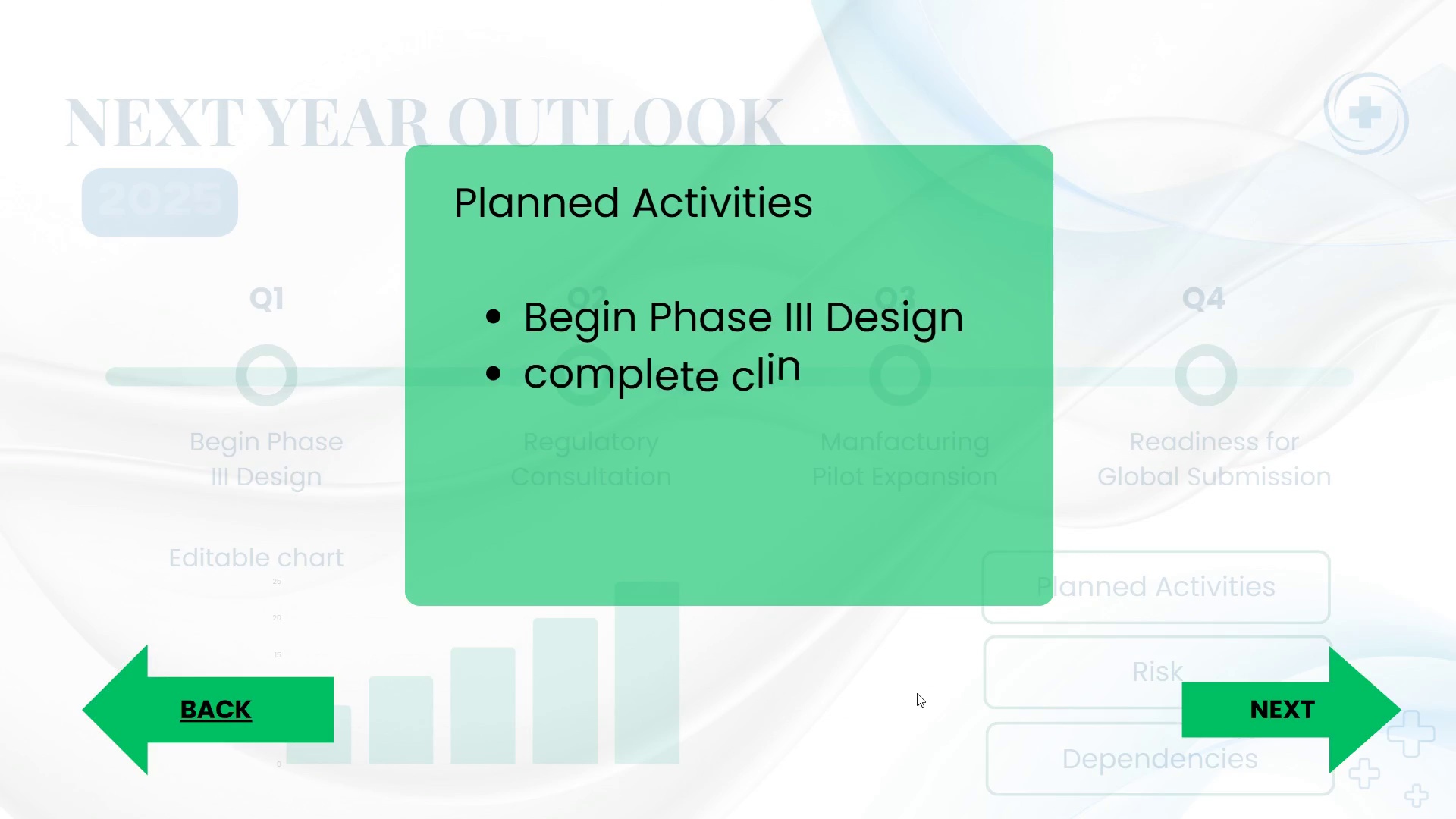 
key(ArrowLeft)
 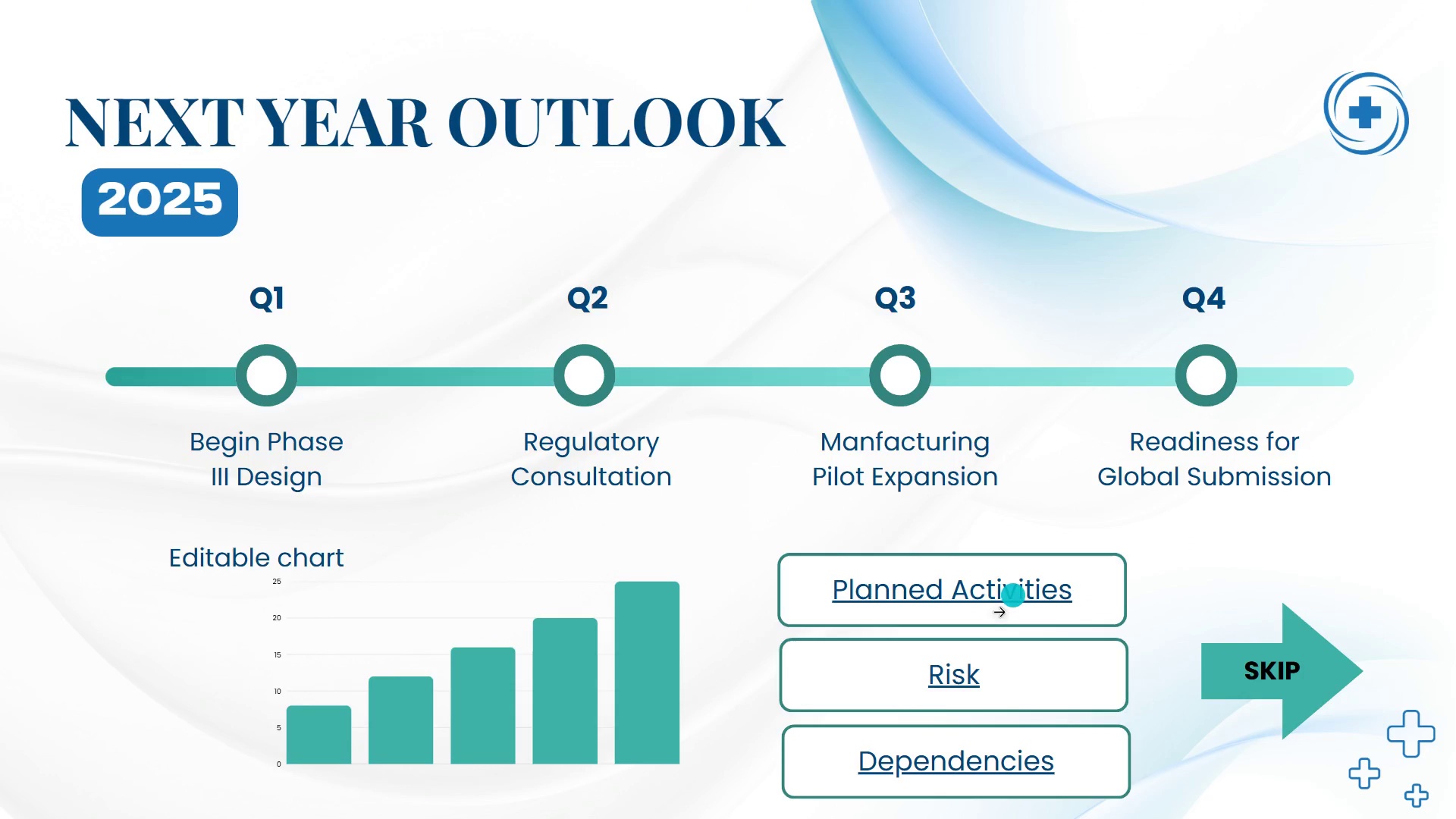 
left_click([993, 582])
 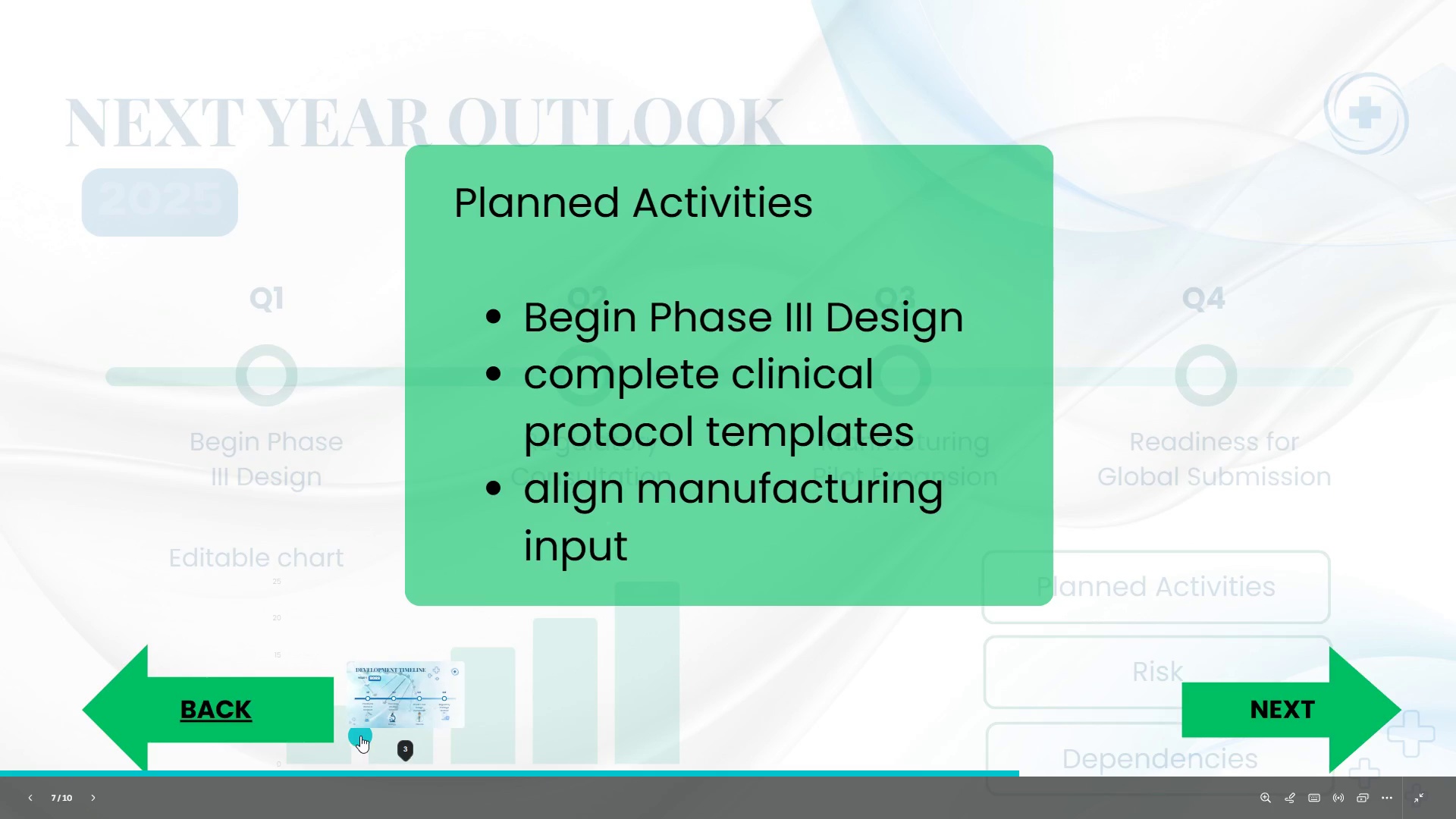 
left_click([212, 704])
 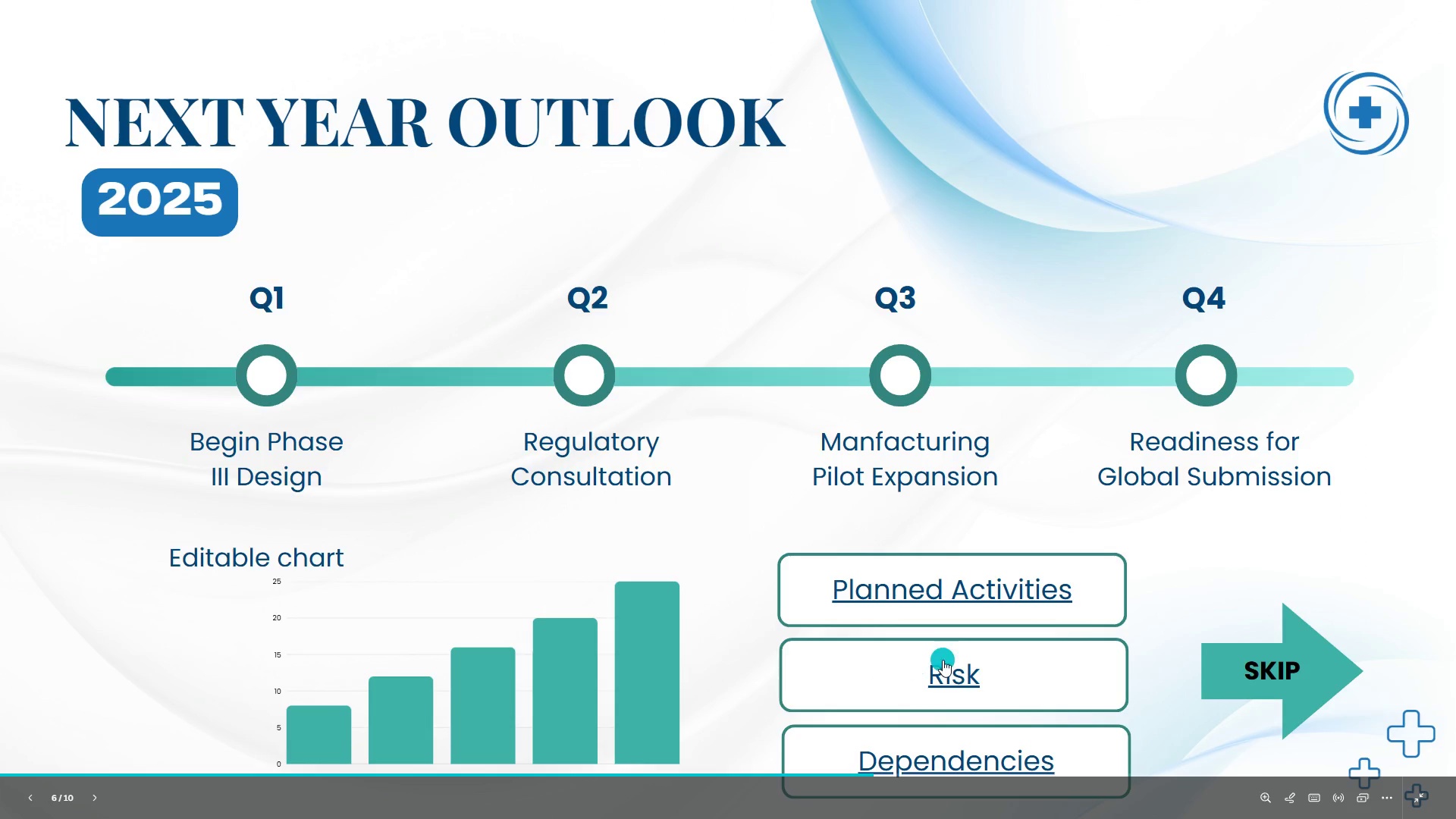 
left_click([942, 669])
 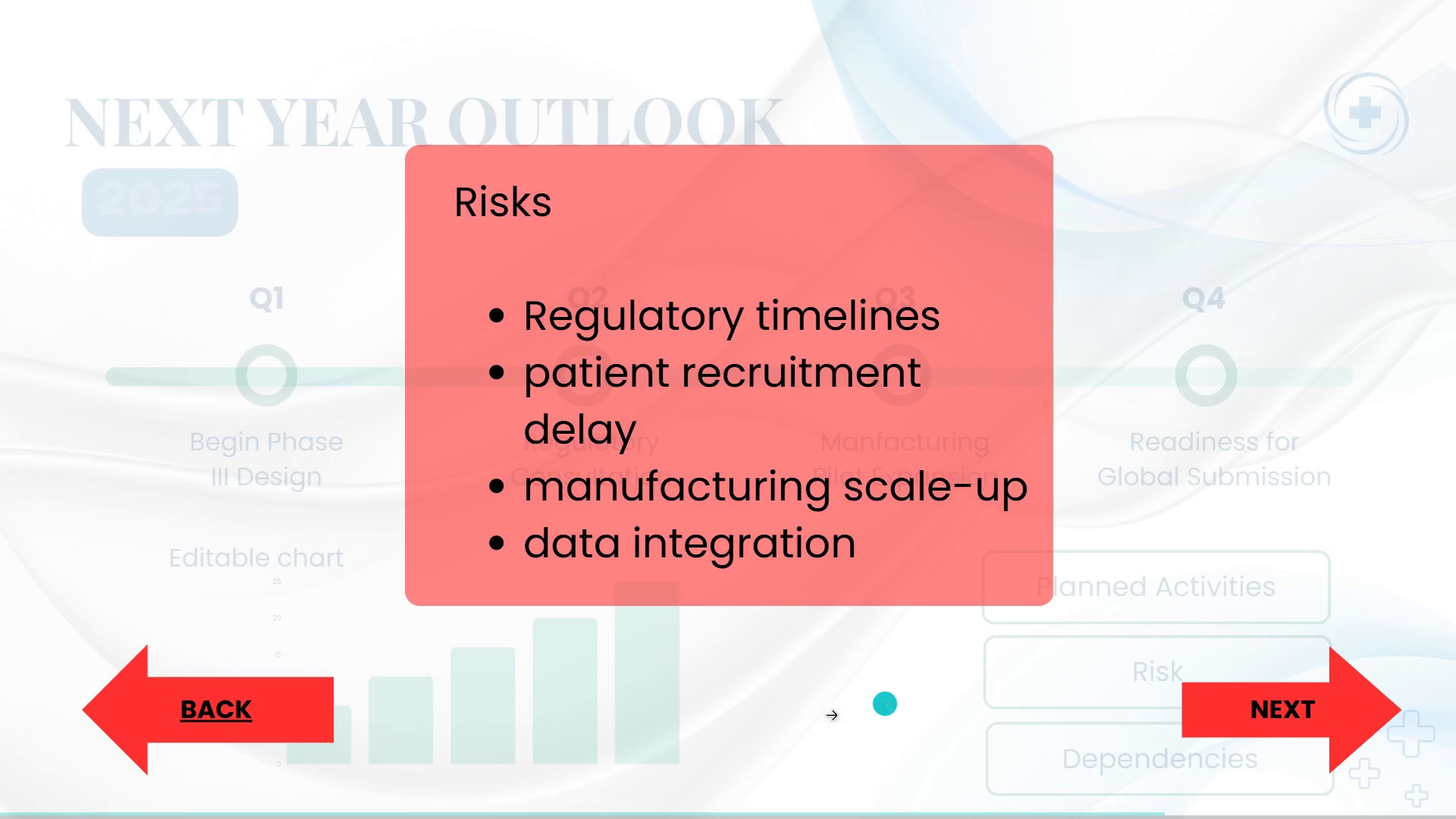 
wait(7.32)
 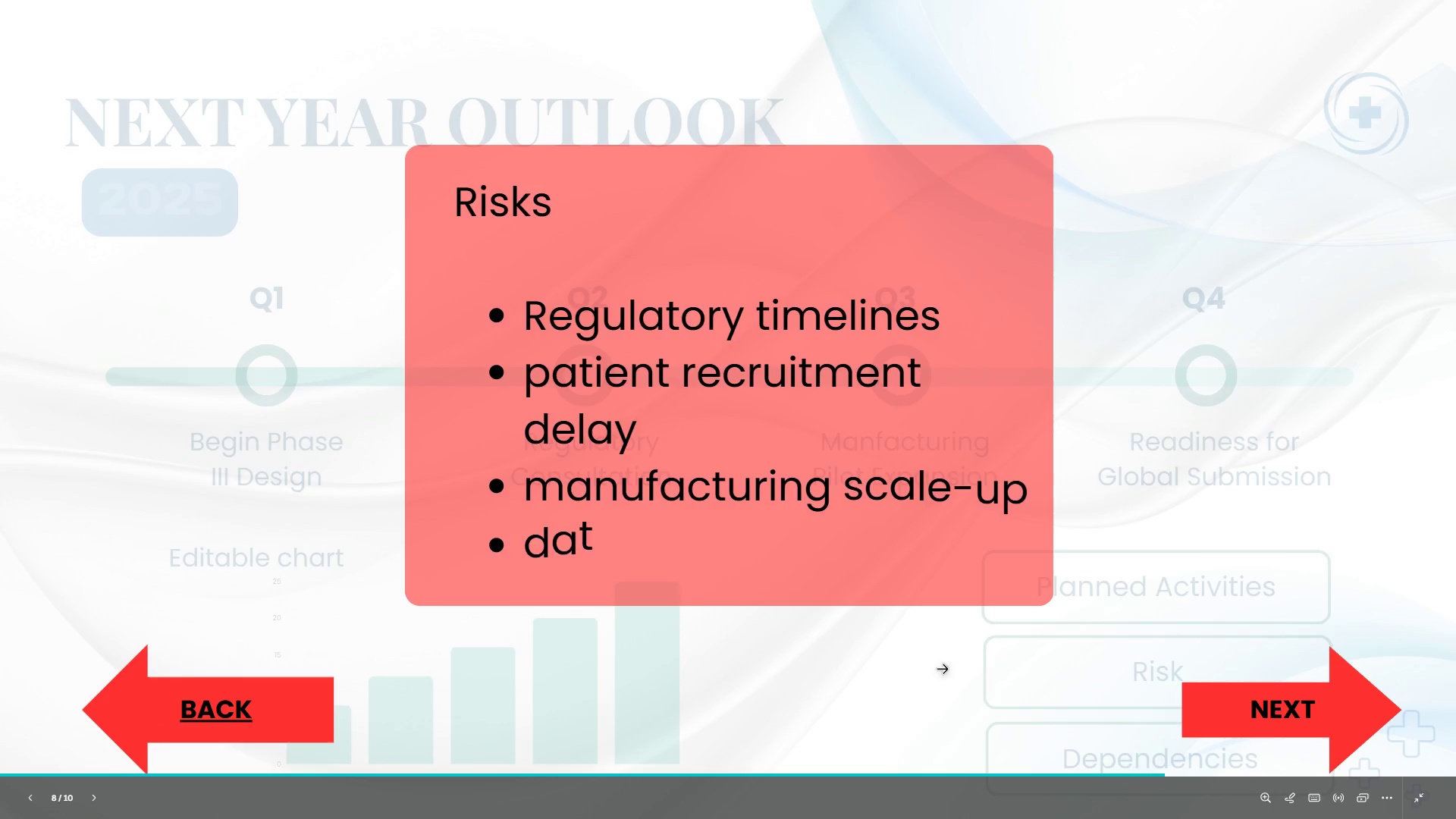 
left_click([231, 710])
 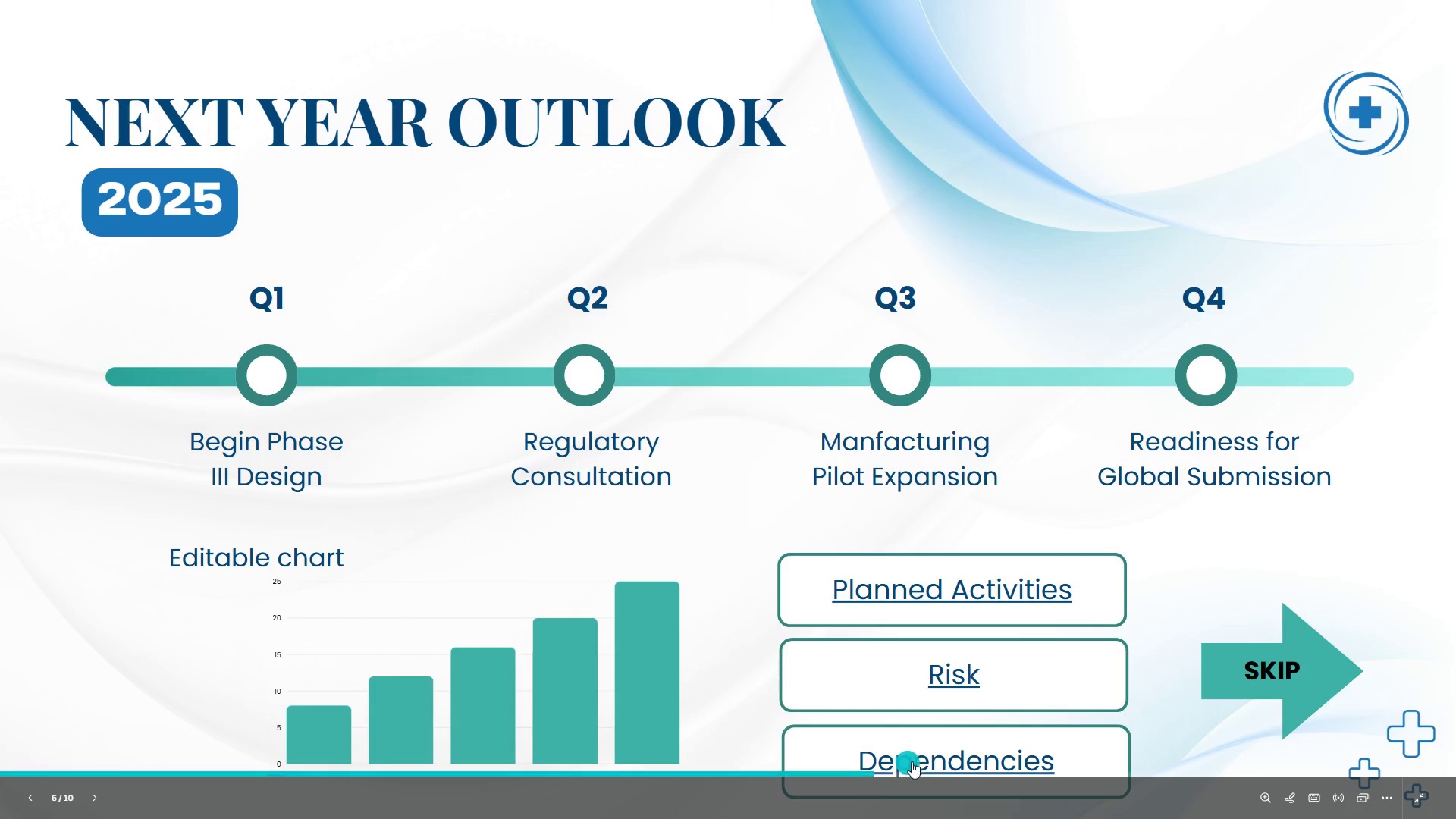 
left_click([937, 758])
 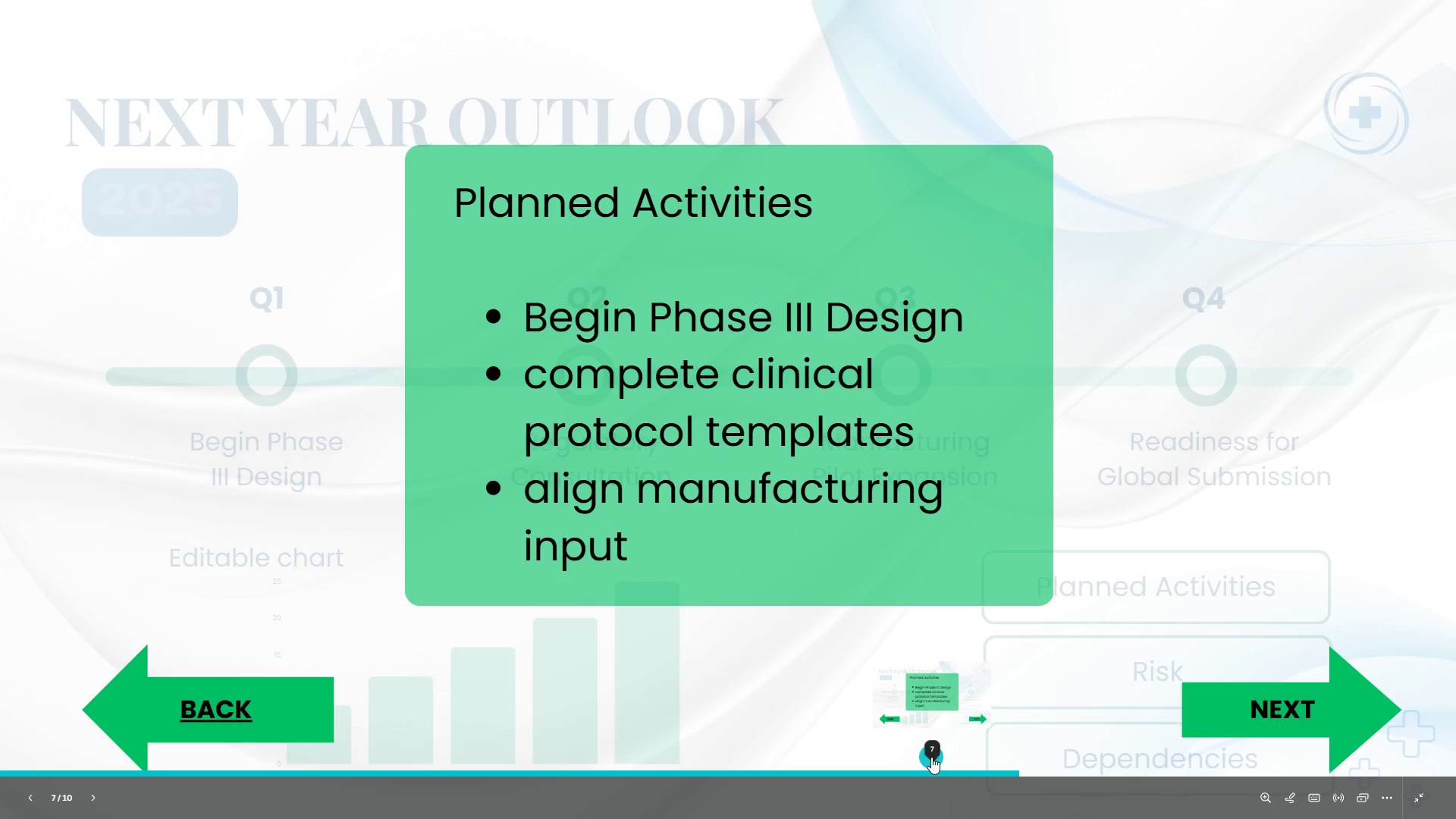 
wait(7.86)
 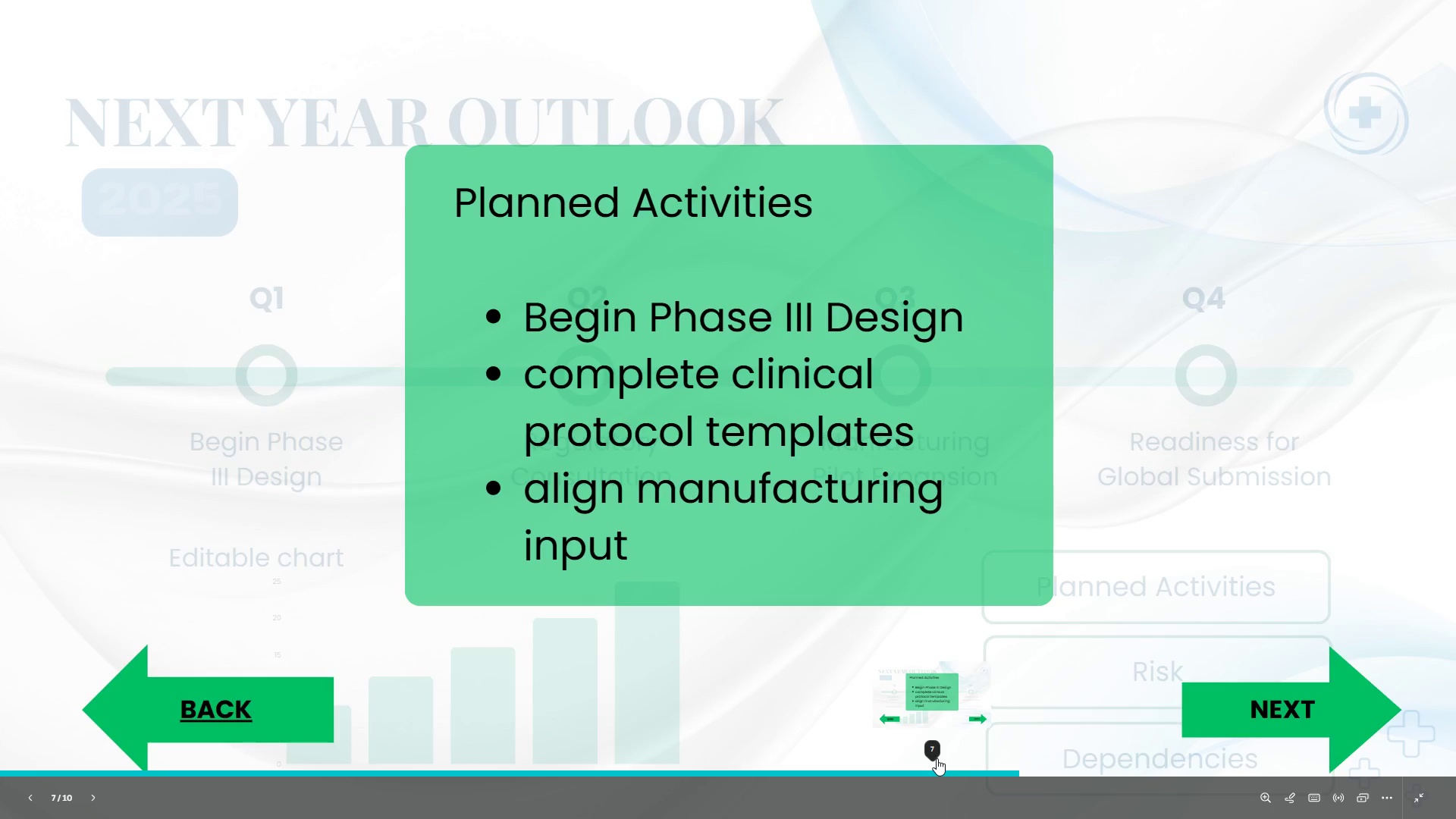 
left_click([1271, 708])
 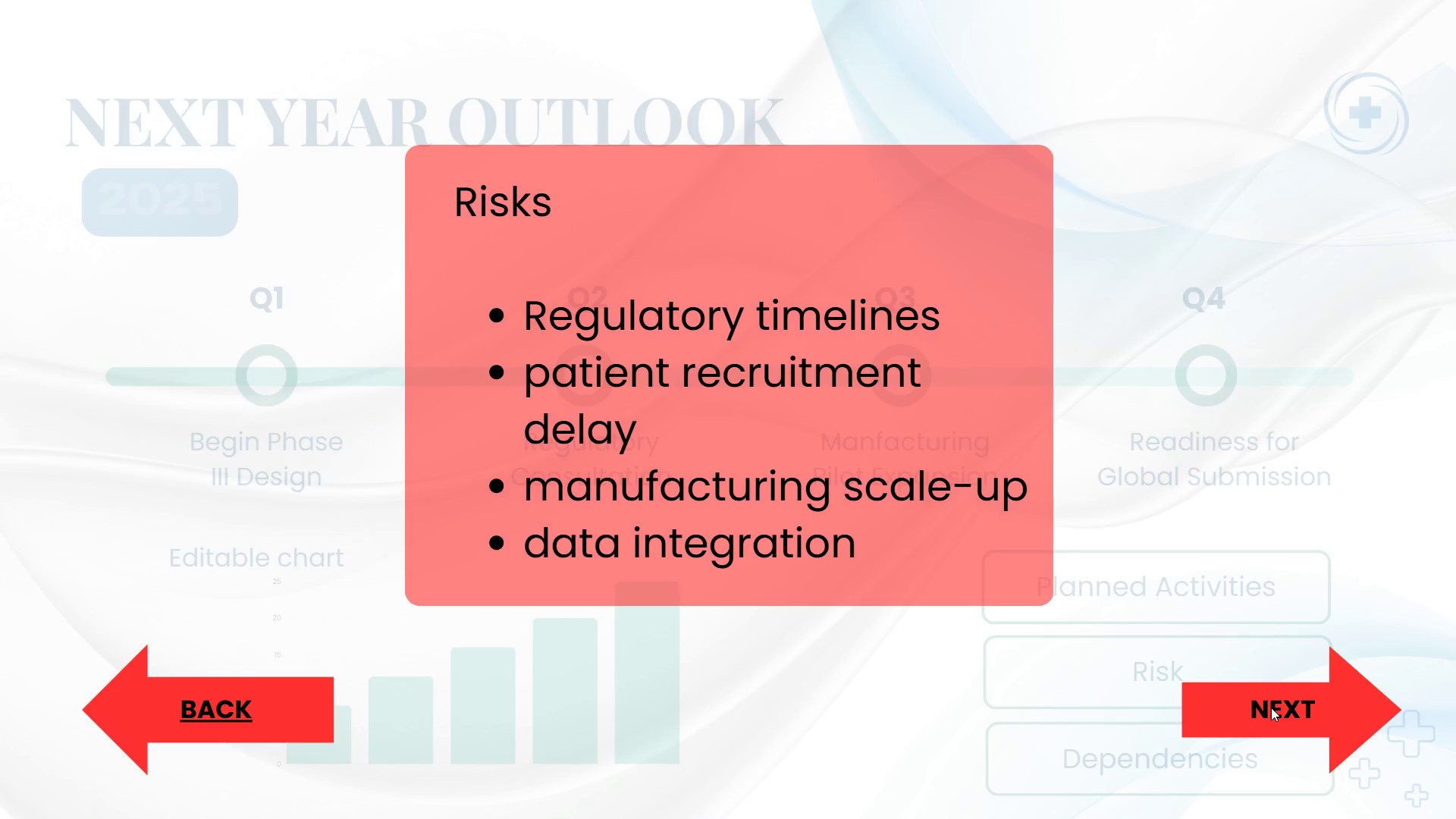 
wait(5.08)
 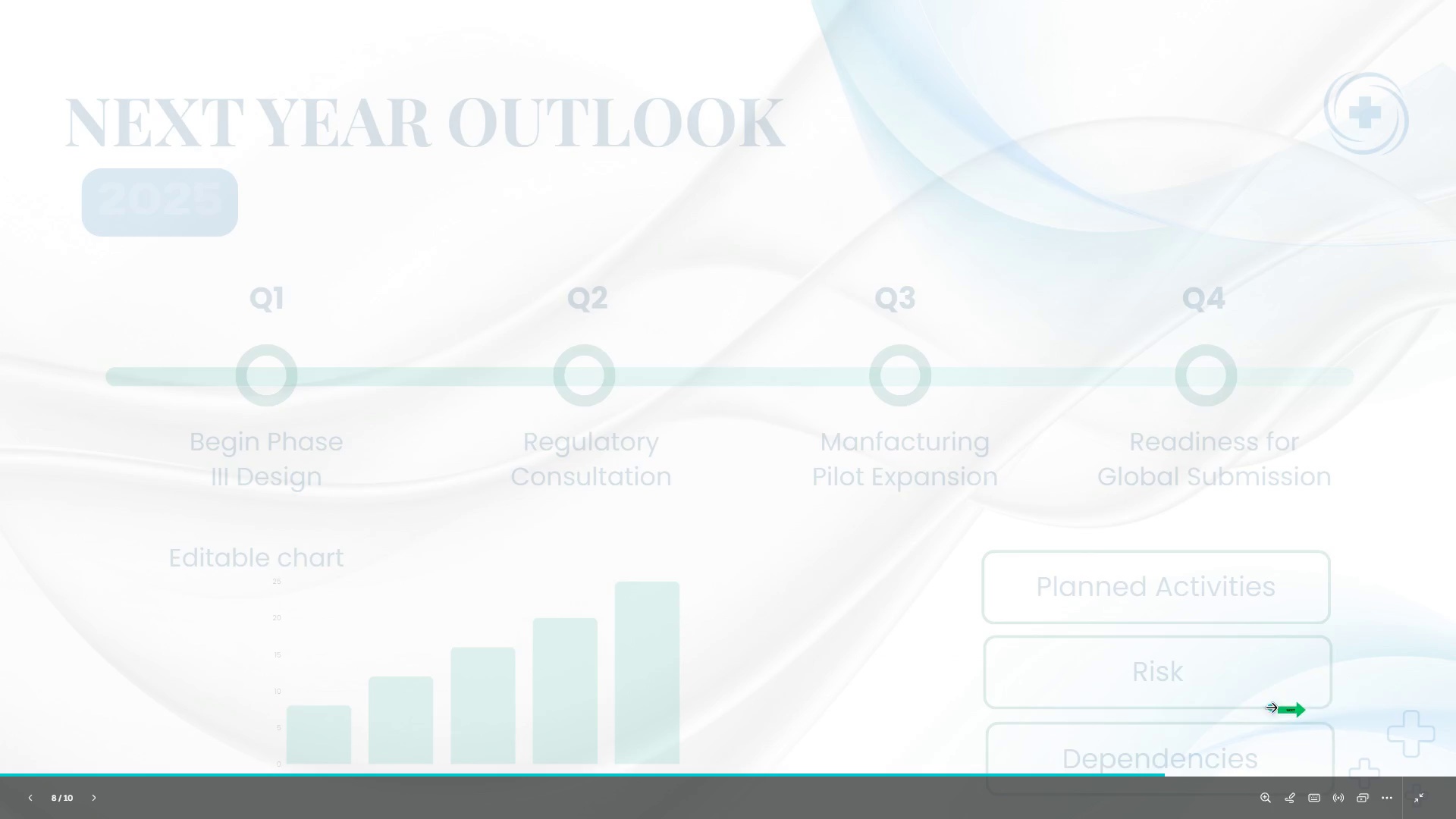 
left_click([1277, 713])
 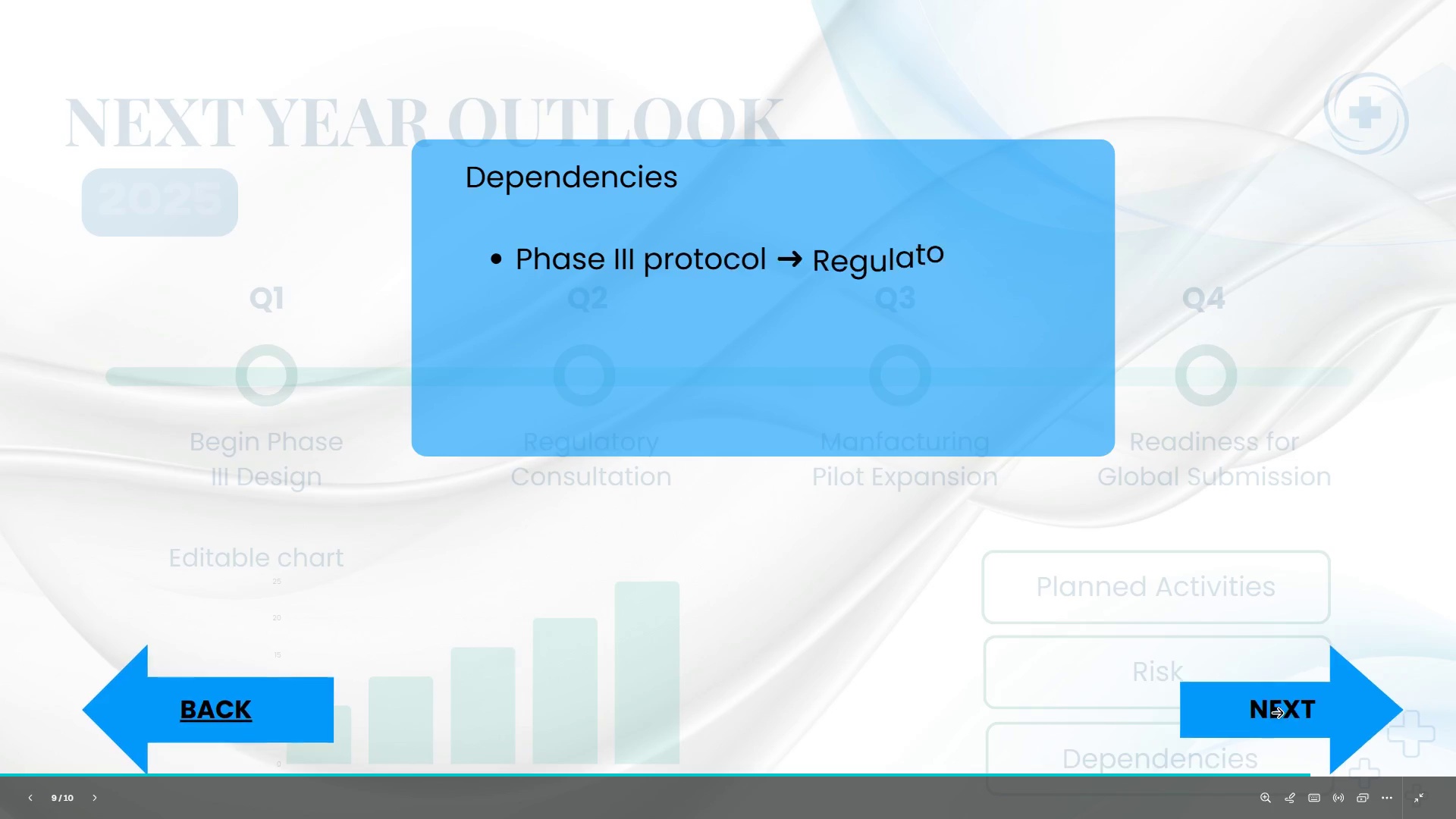 
left_click([1277, 713])
 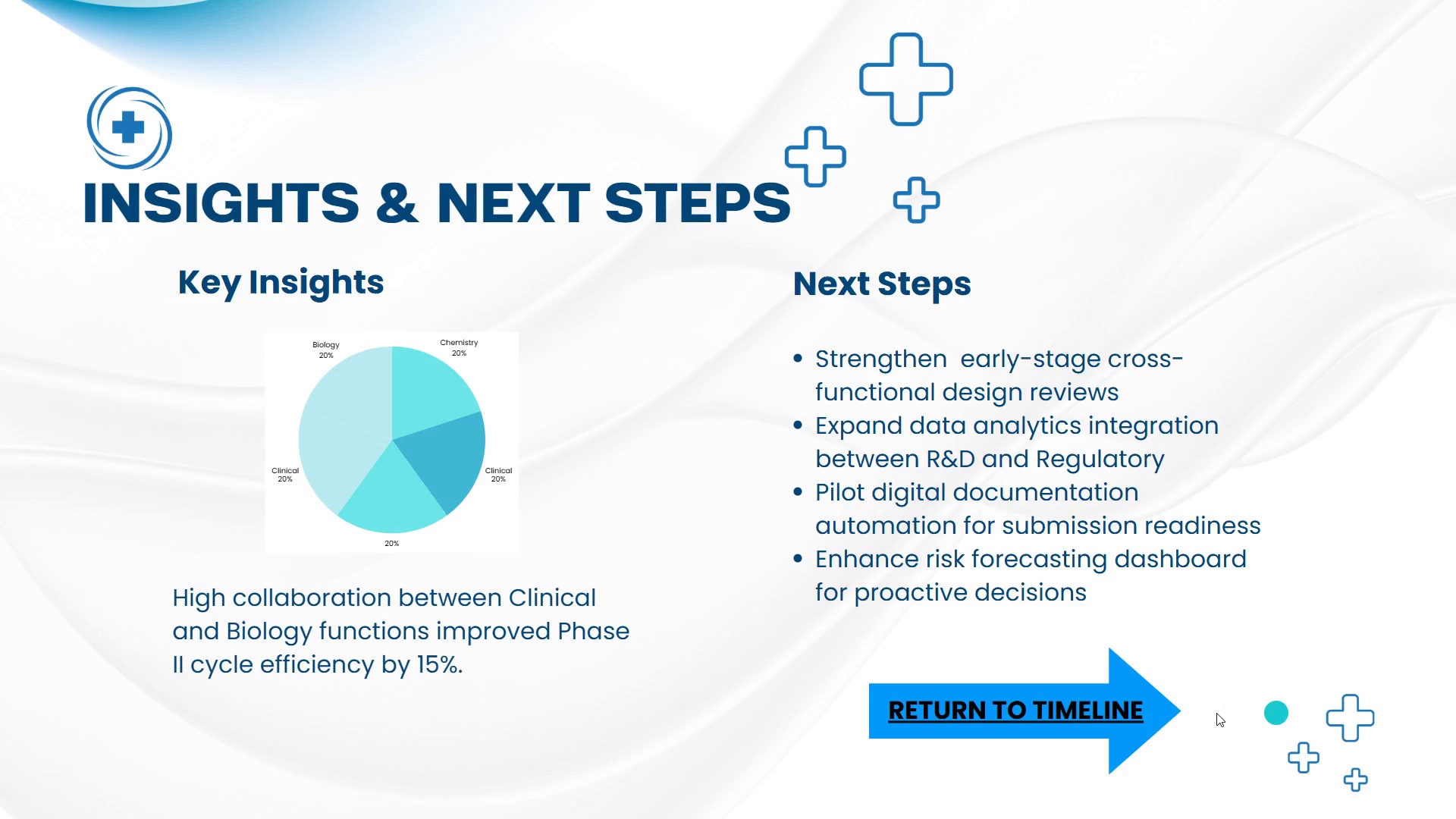 
left_click([1089, 706])
 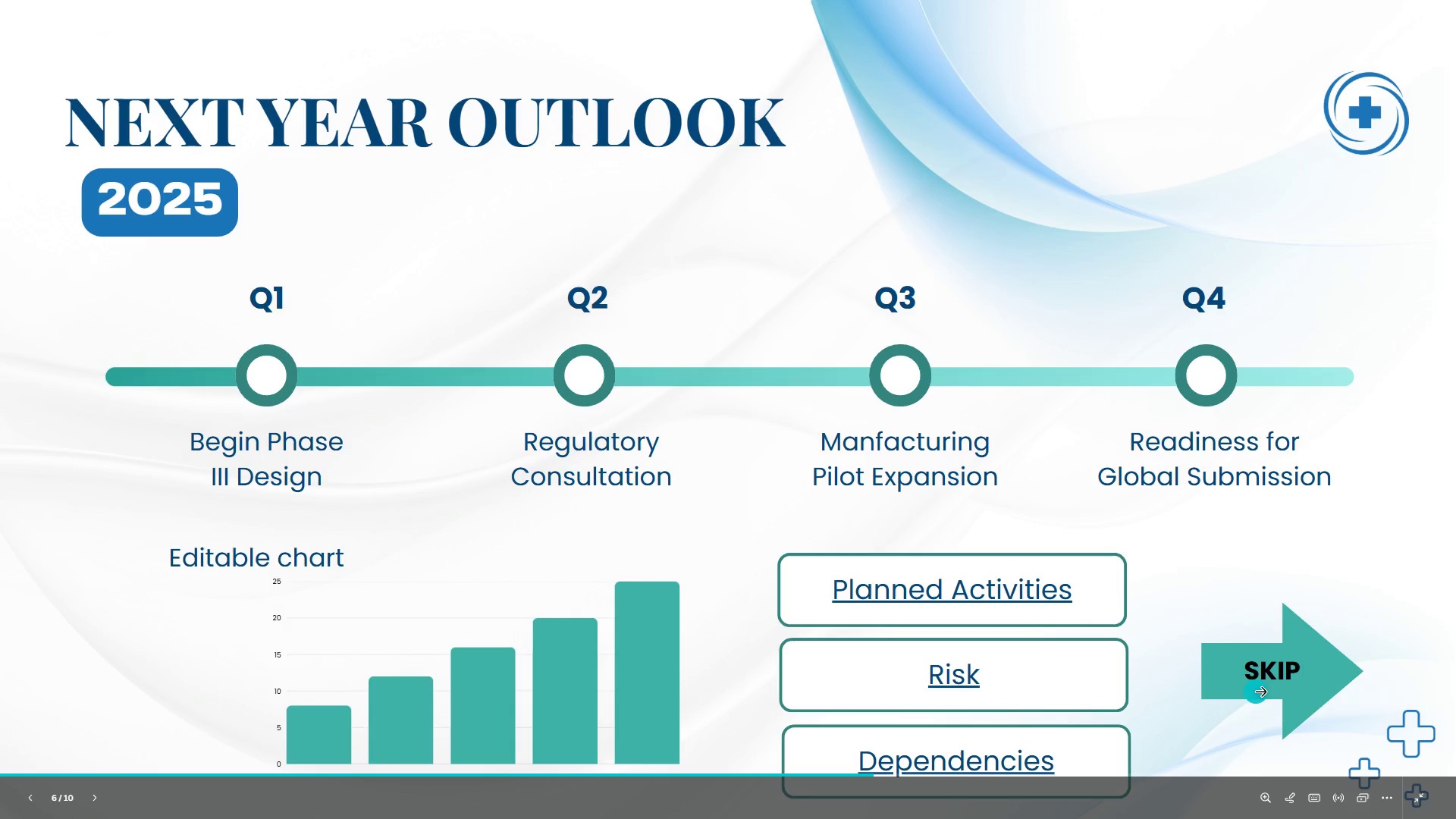 
left_click([1260, 673])
 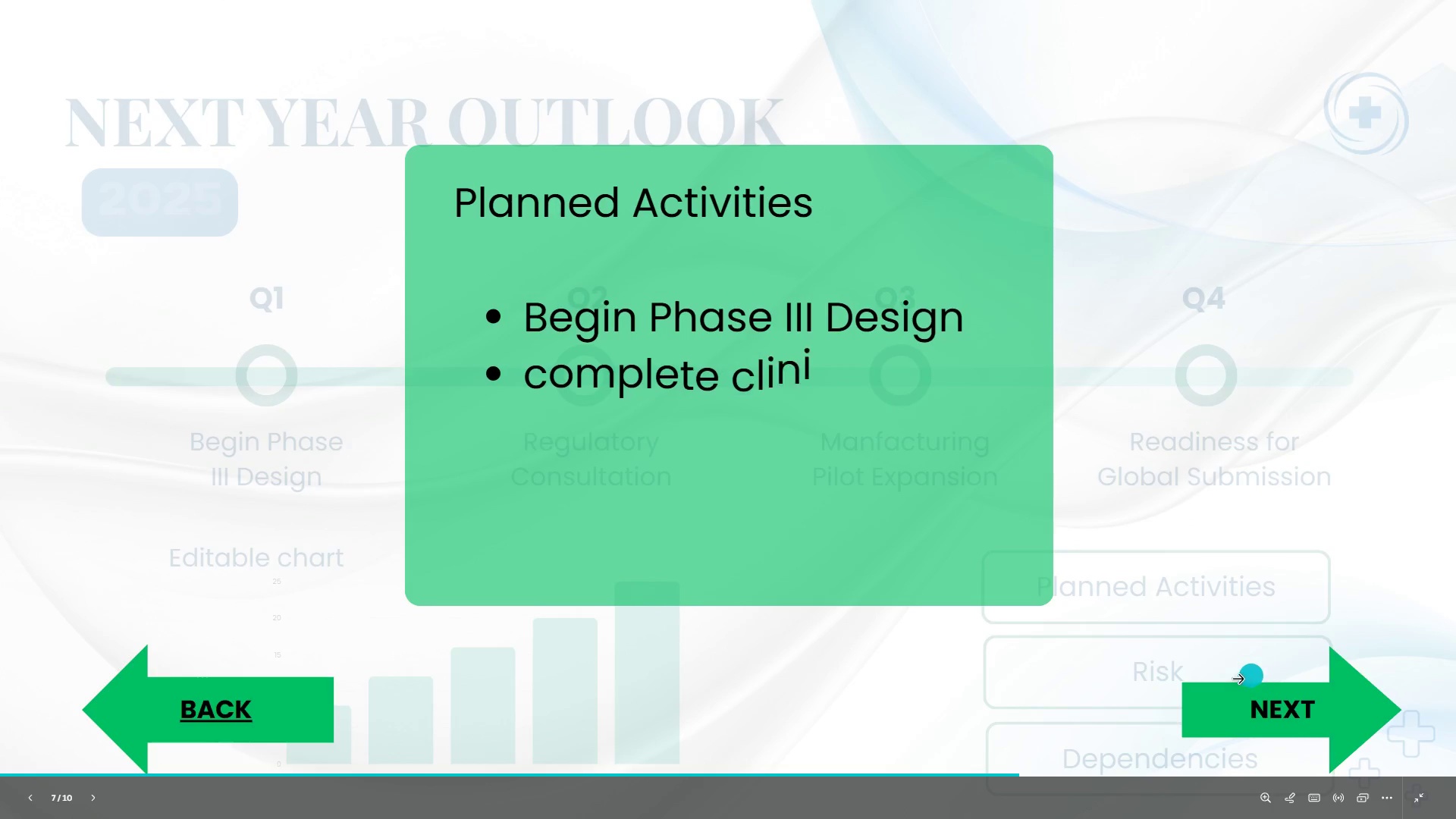 
key(Escape)
 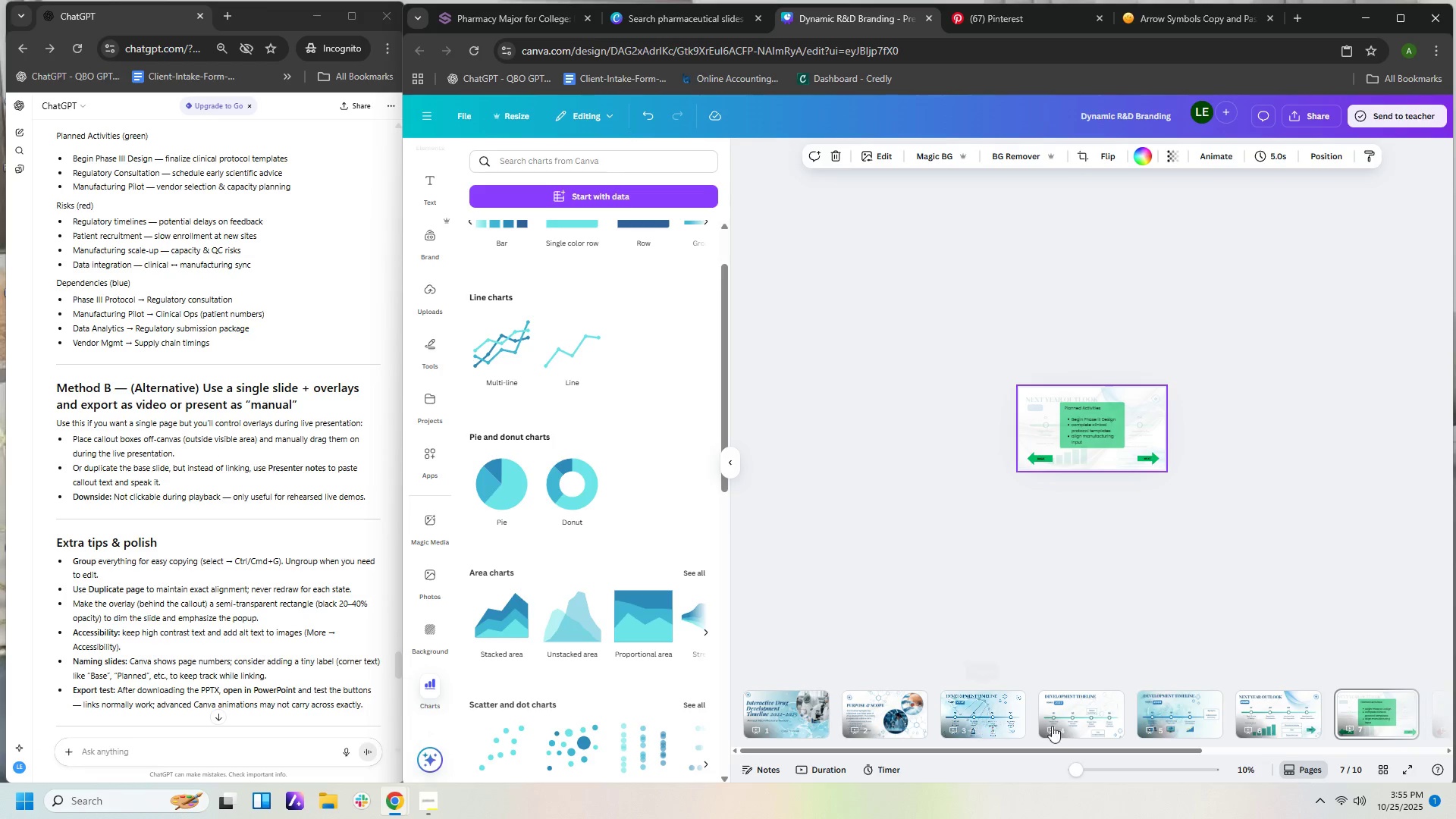 
left_click([1103, 723])
 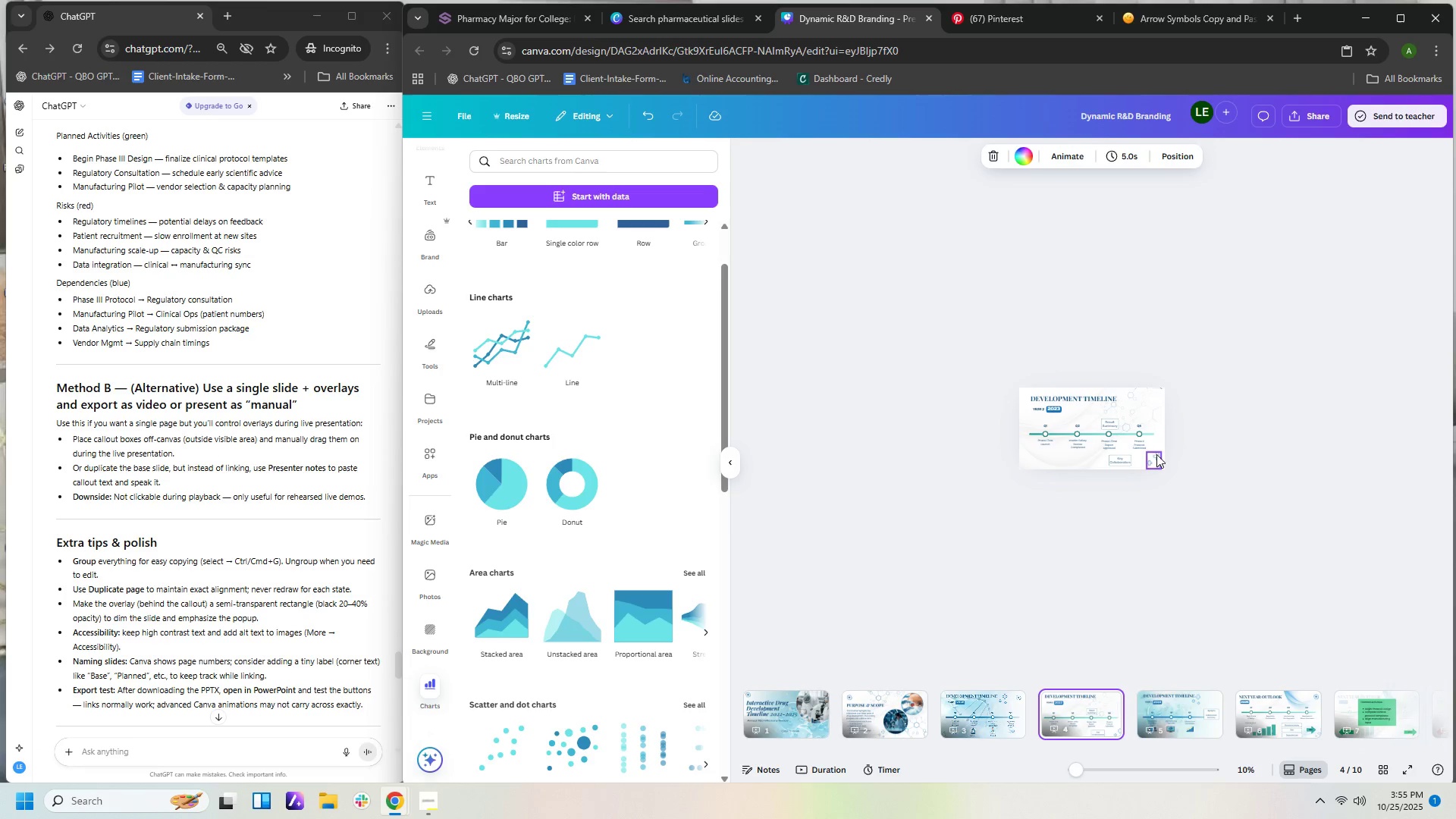 
left_click([1147, 445])
 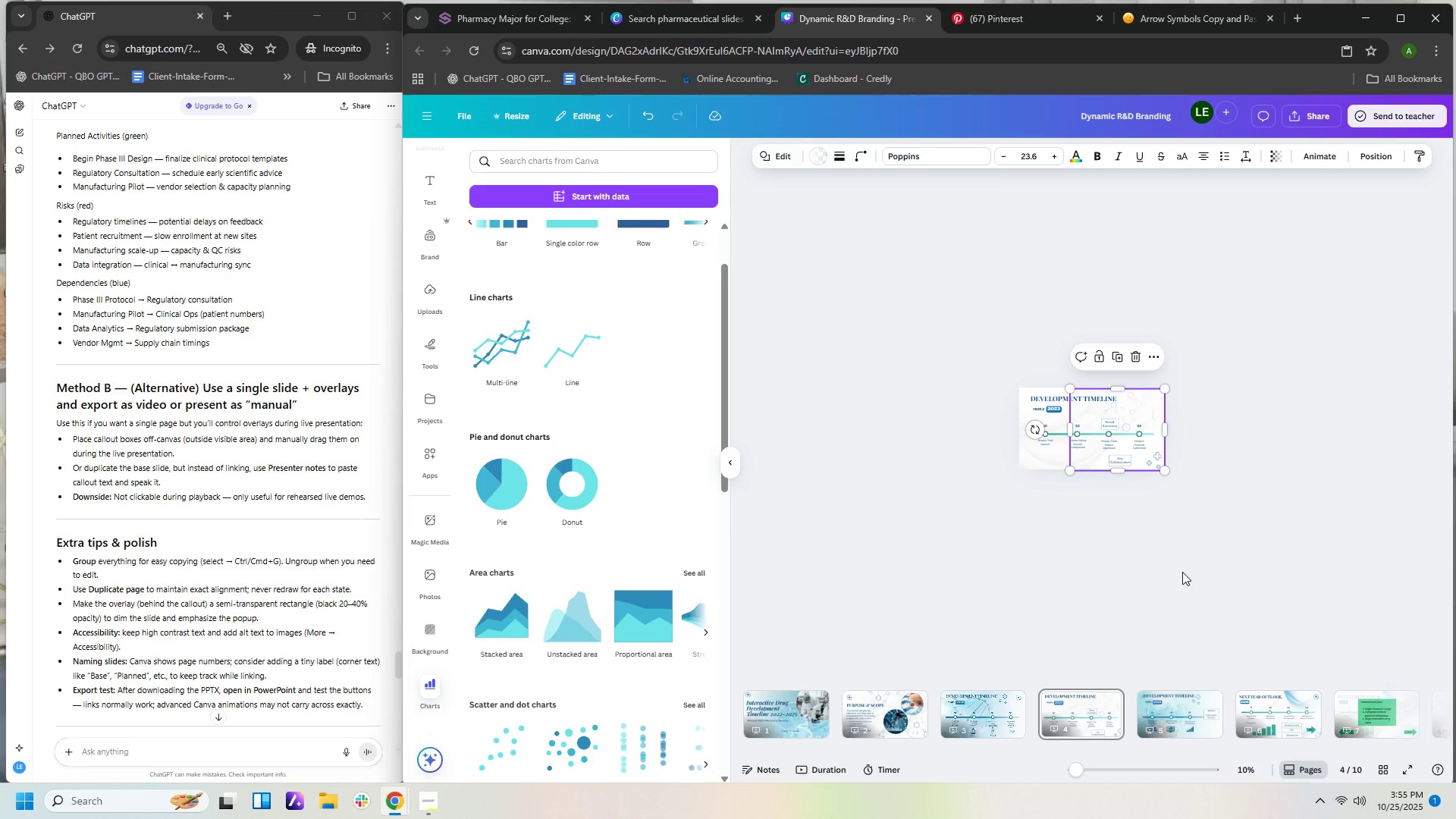 
hold_key(key=ControlLeft, duration=1.5)
scroll: coordinate [1188, 557], scroll_direction: up, amount: 10.0
 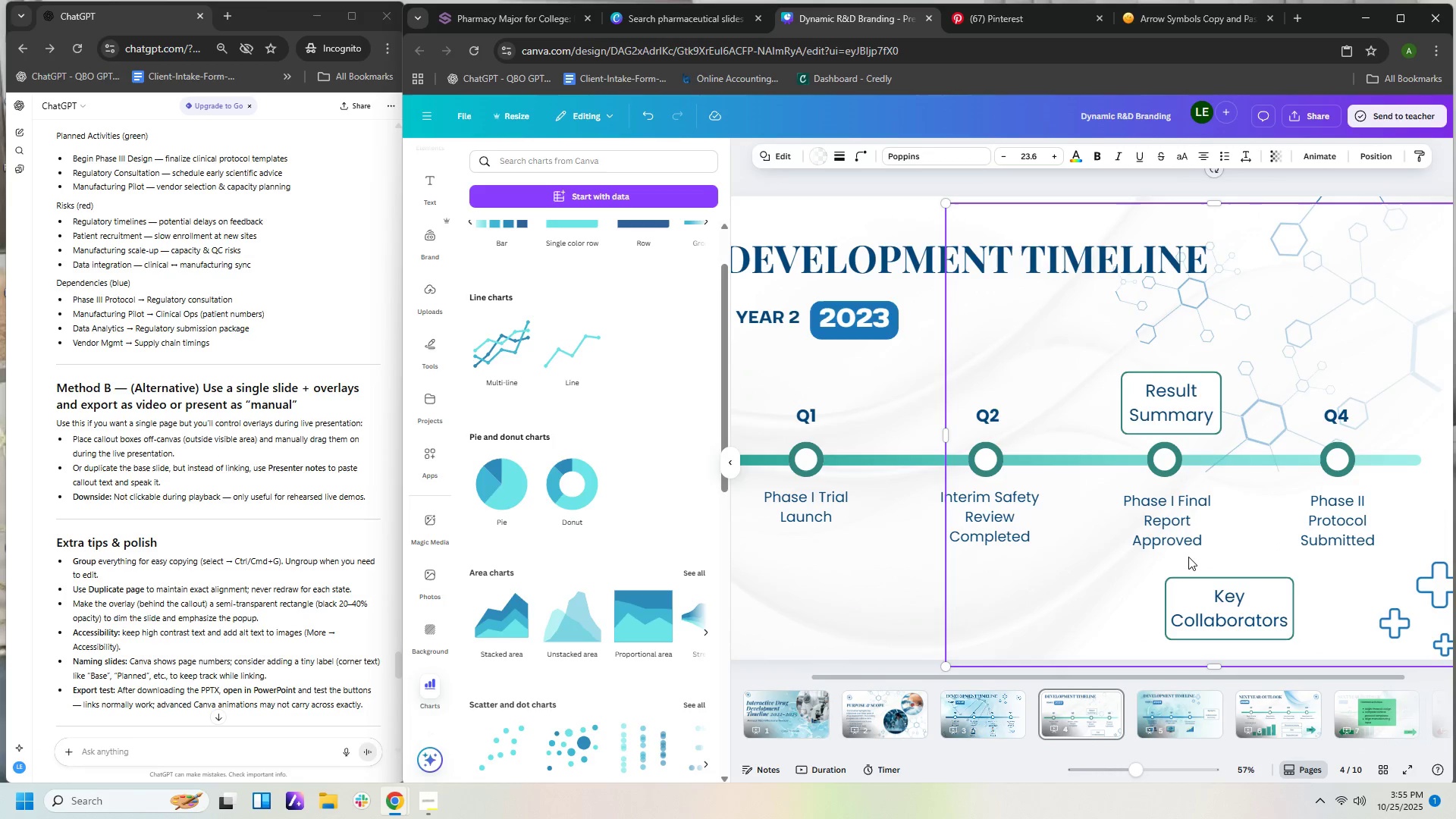 
key(Control+ControlLeft)
 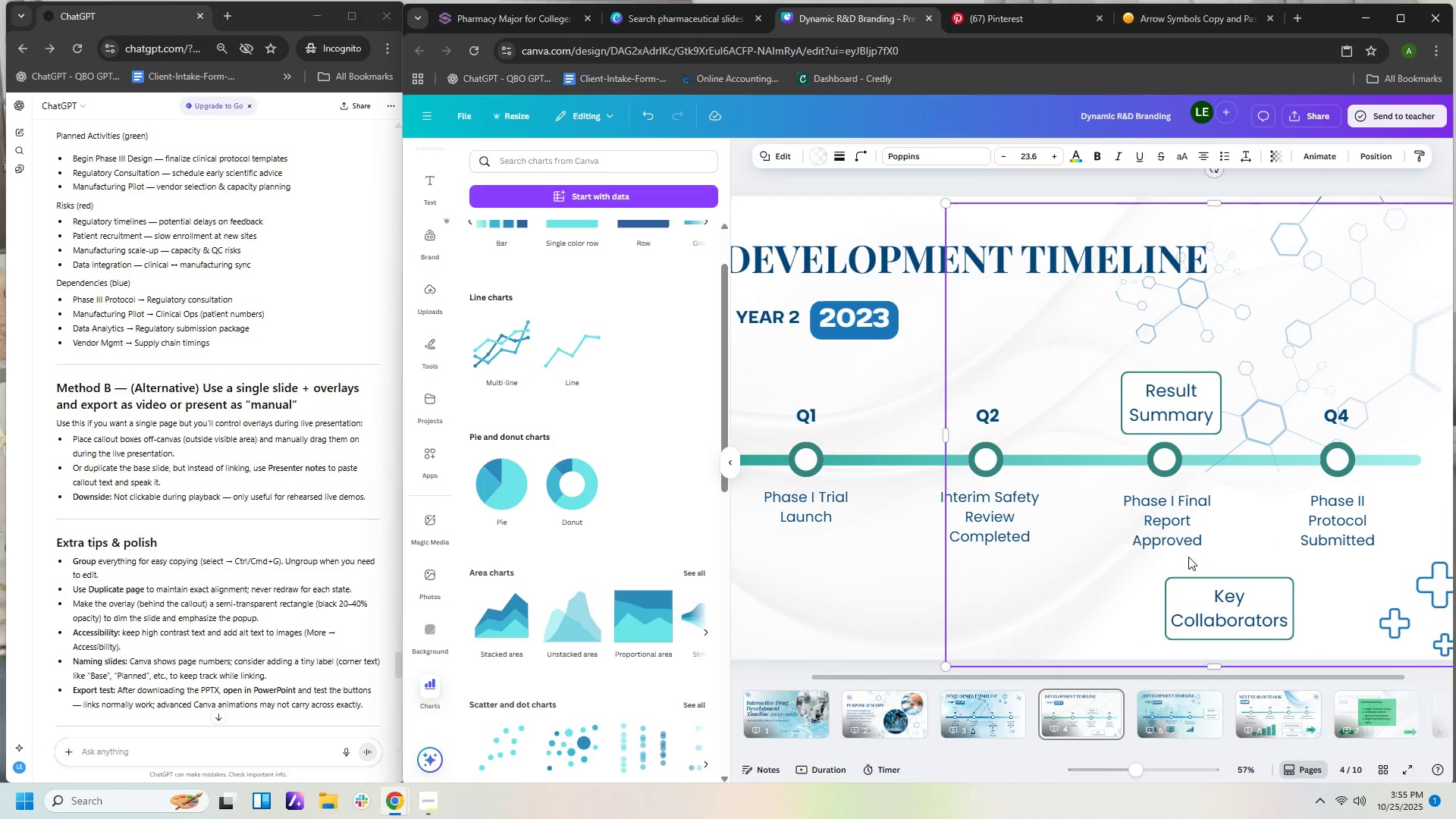 
key(Control+ControlLeft)
 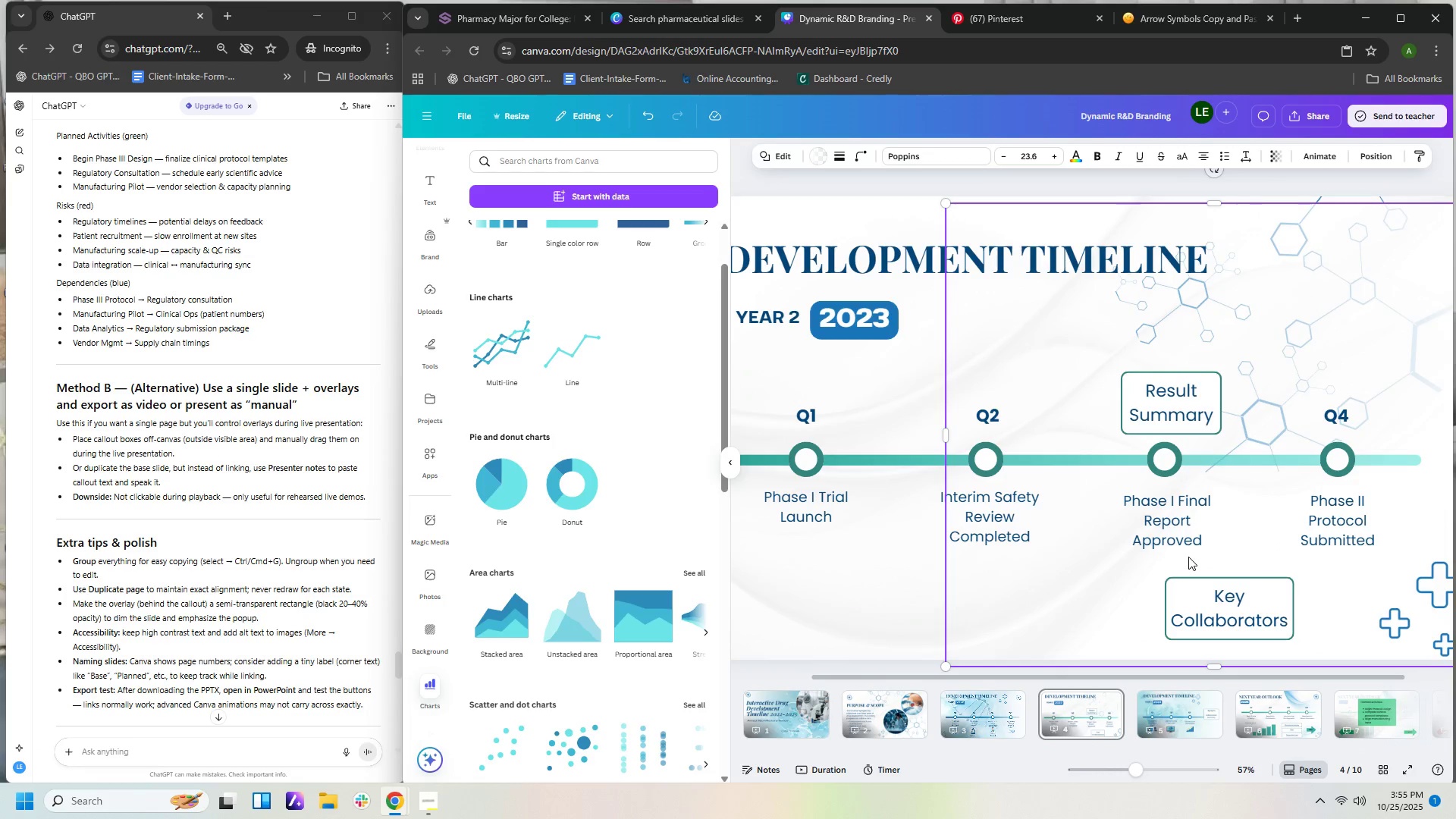 
key(Control+ControlLeft)
 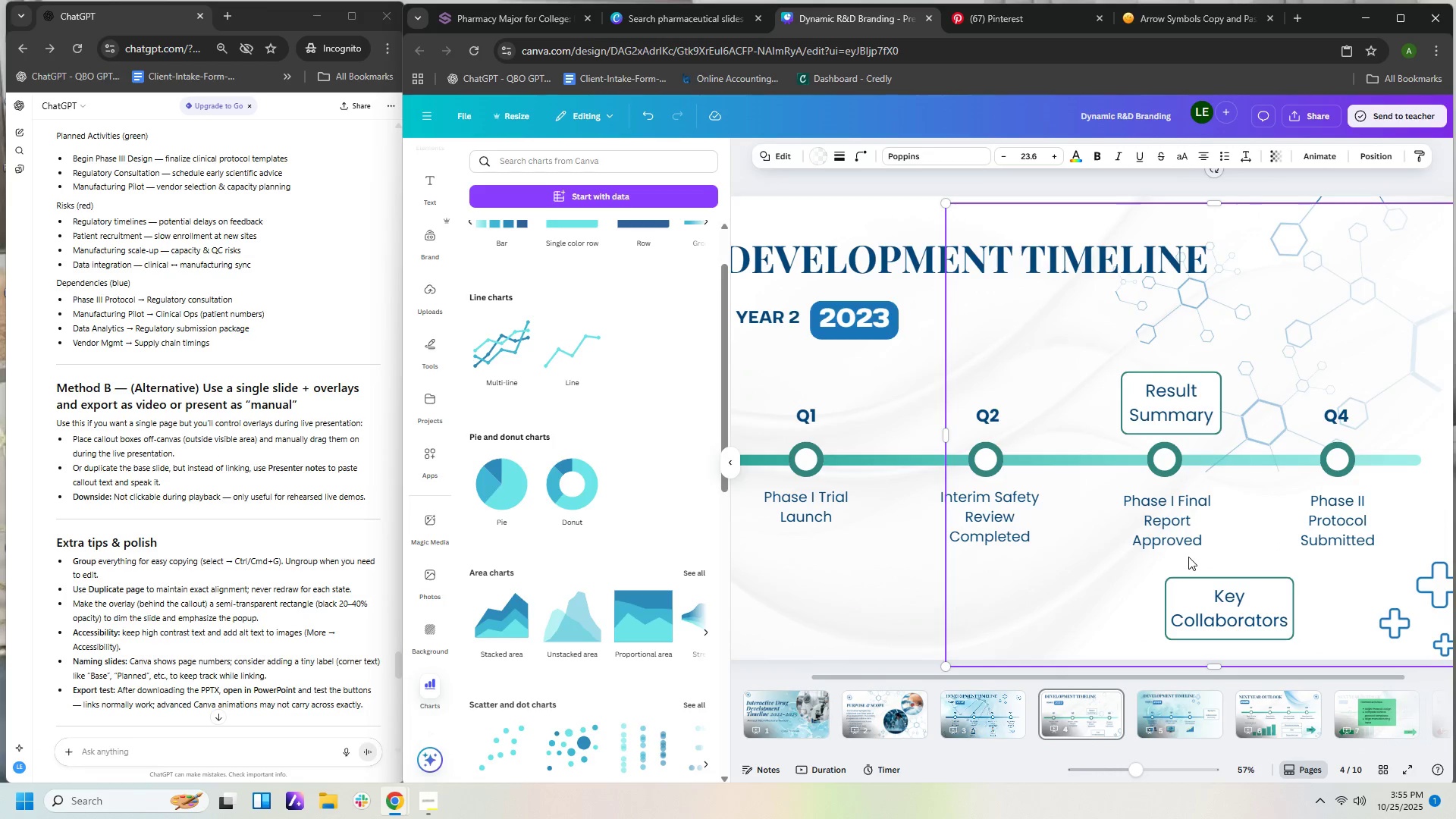 
key(Control+ControlLeft)
 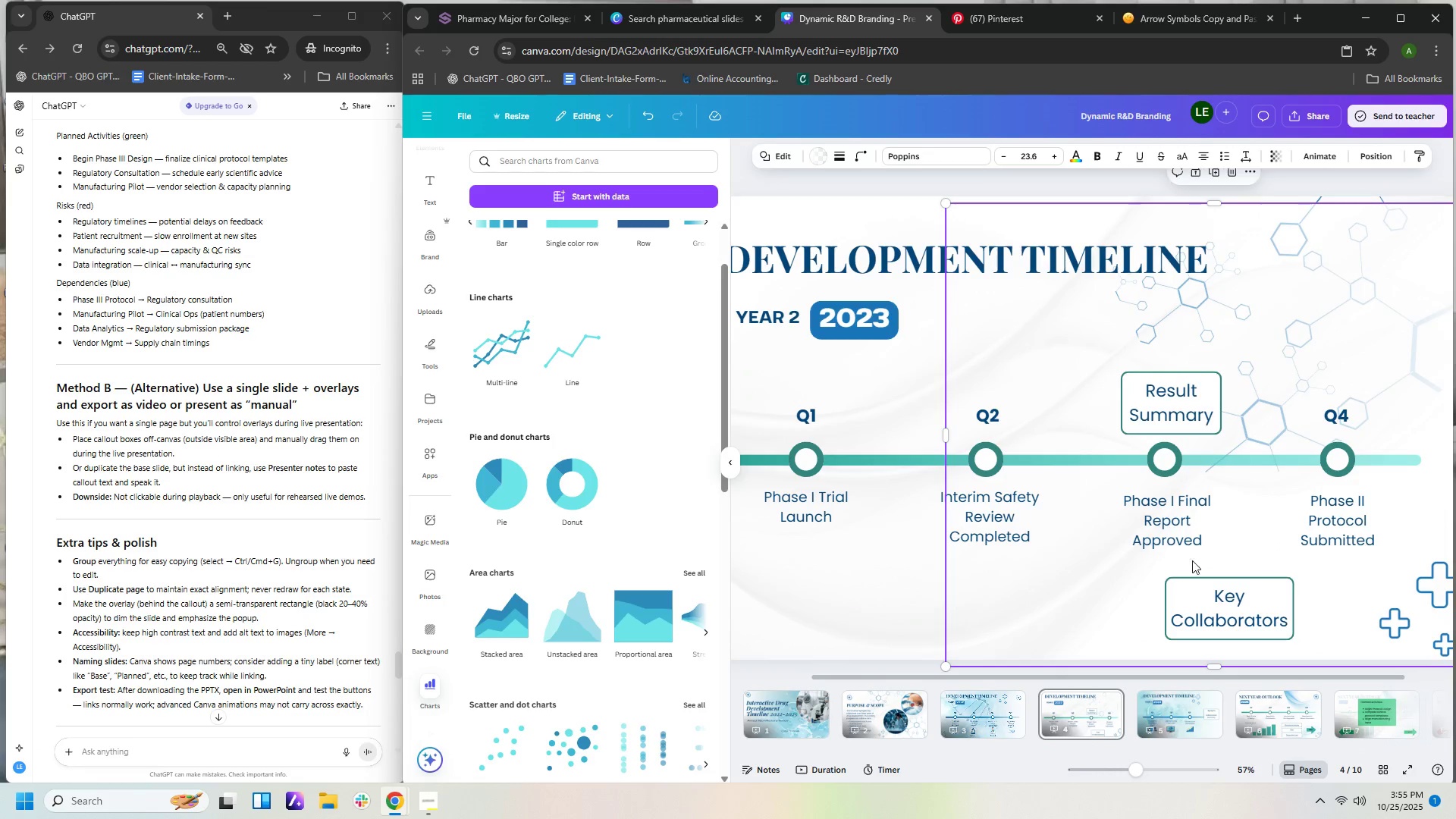 
key(Control+ControlLeft)
 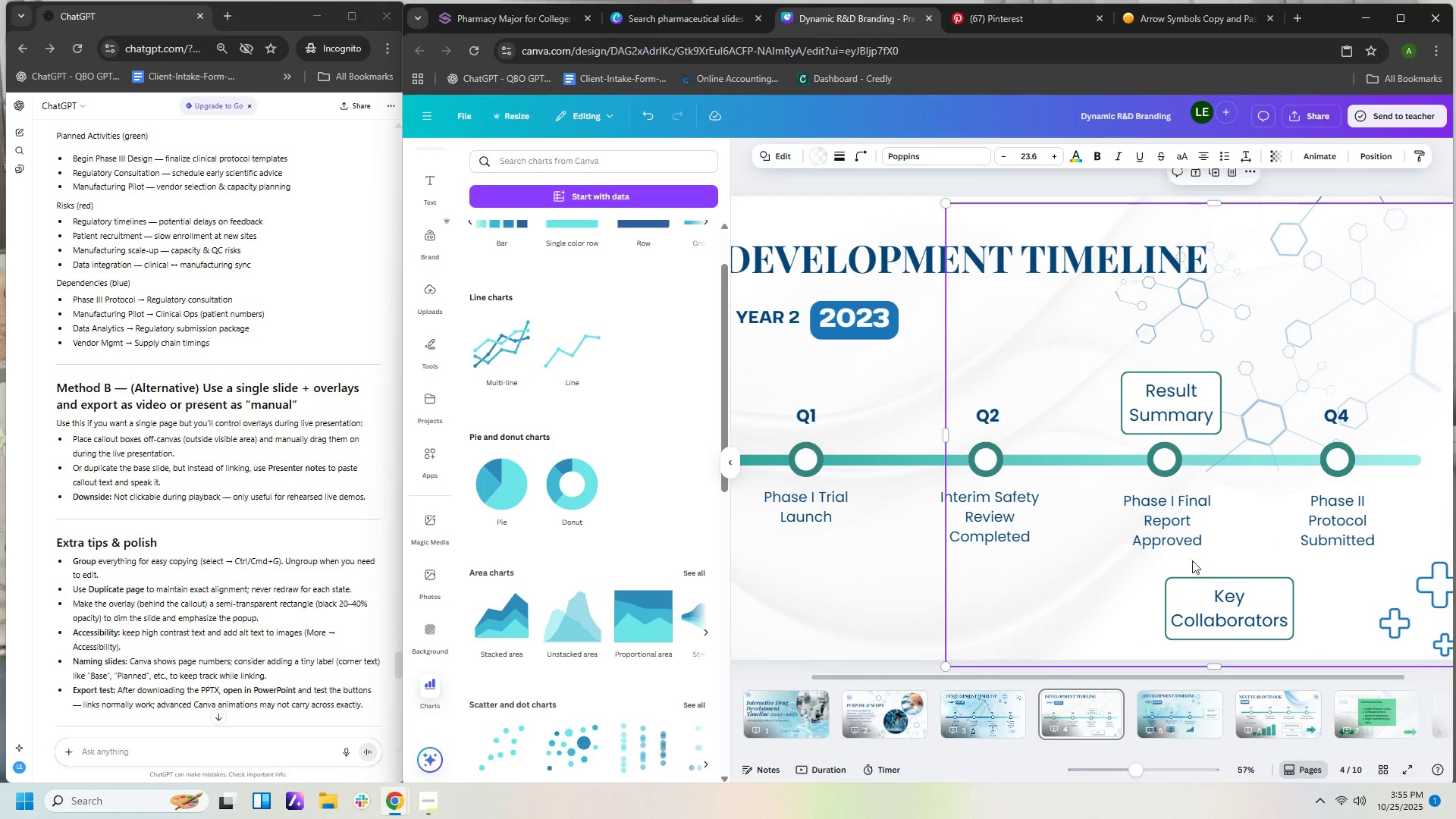 
key(Control+ControlLeft)
 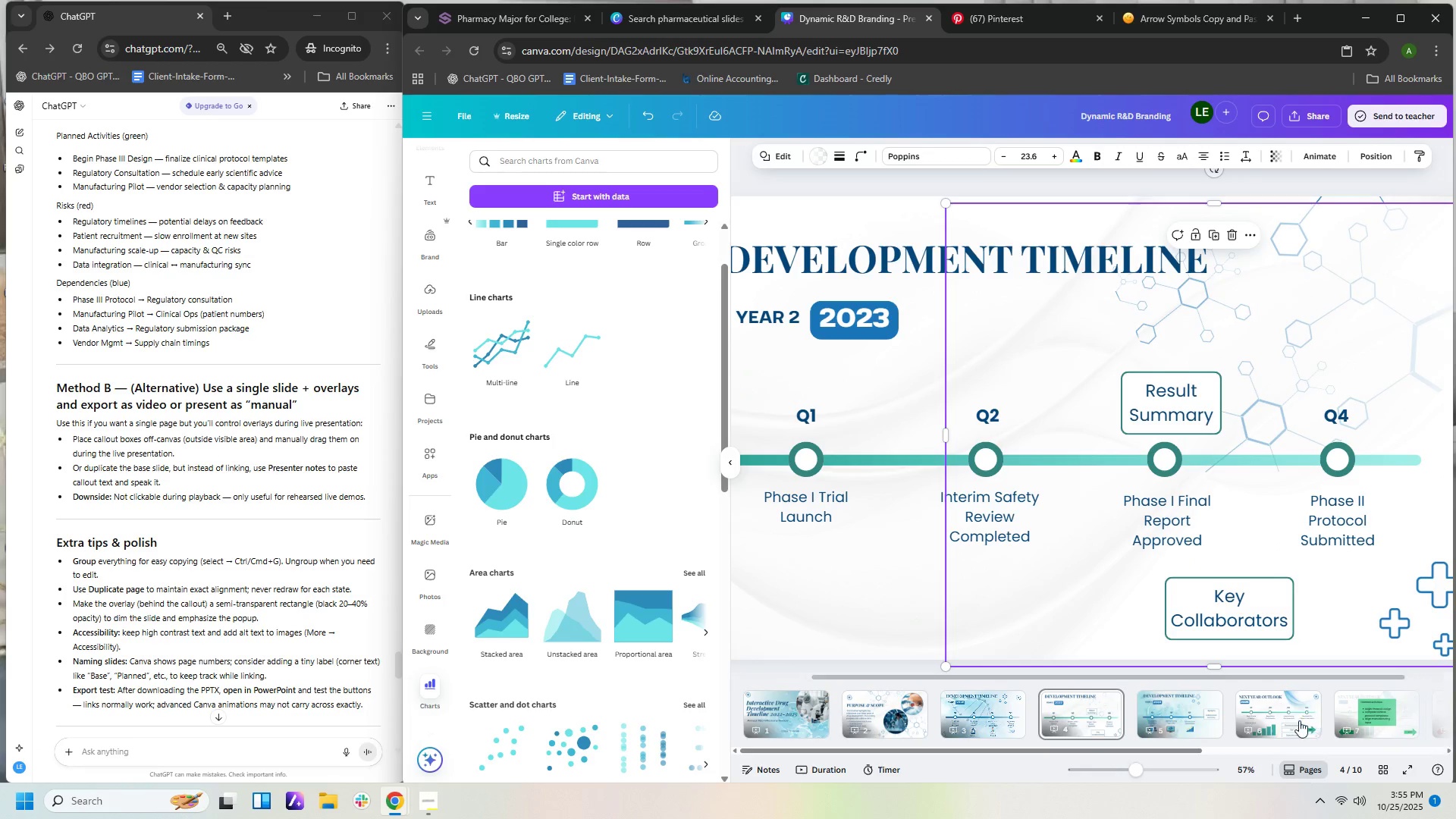 
left_click([1298, 720])
 